 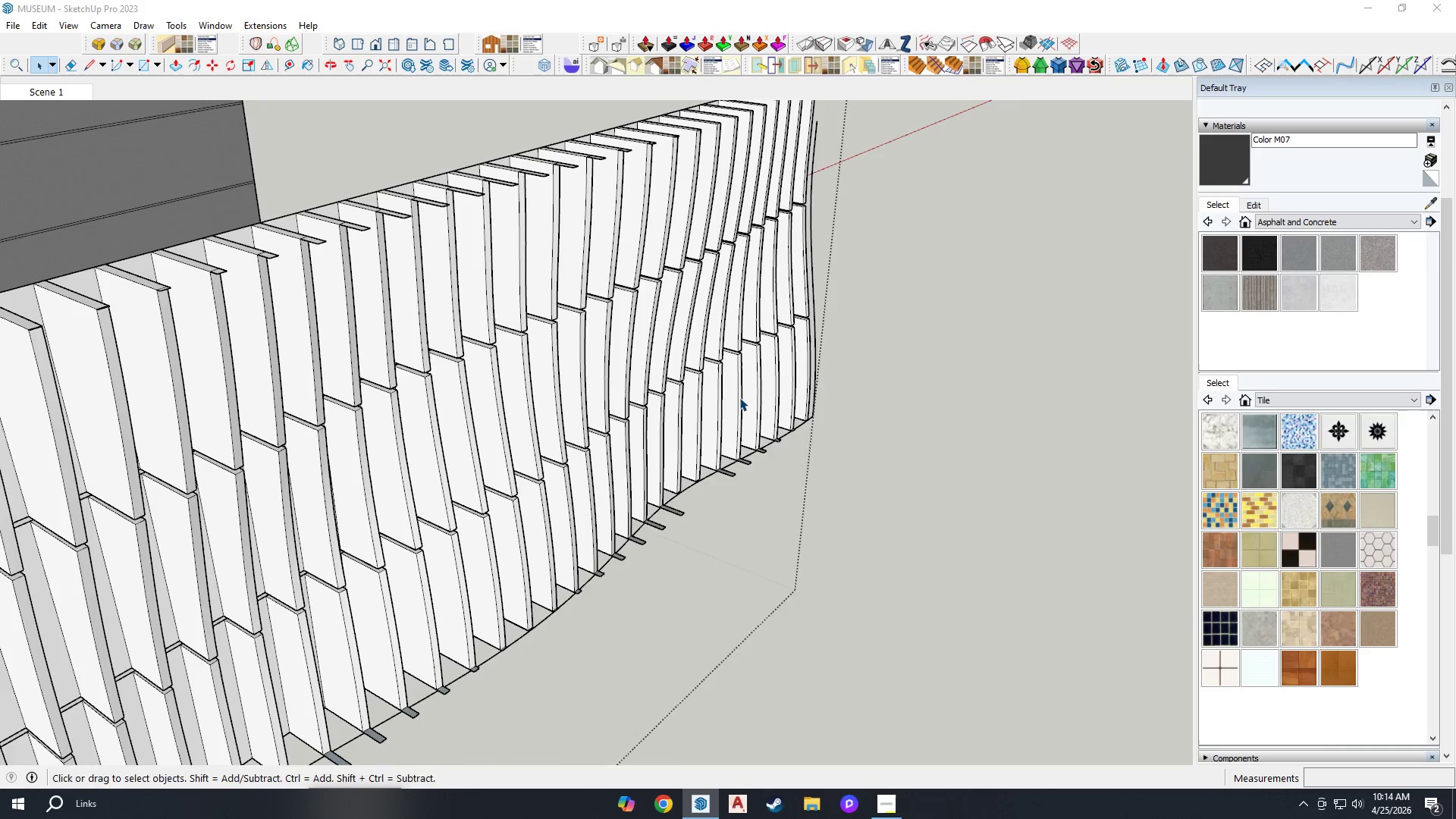 
scroll: coordinate [883, 365], scroll_direction: up, amount: 14.0
 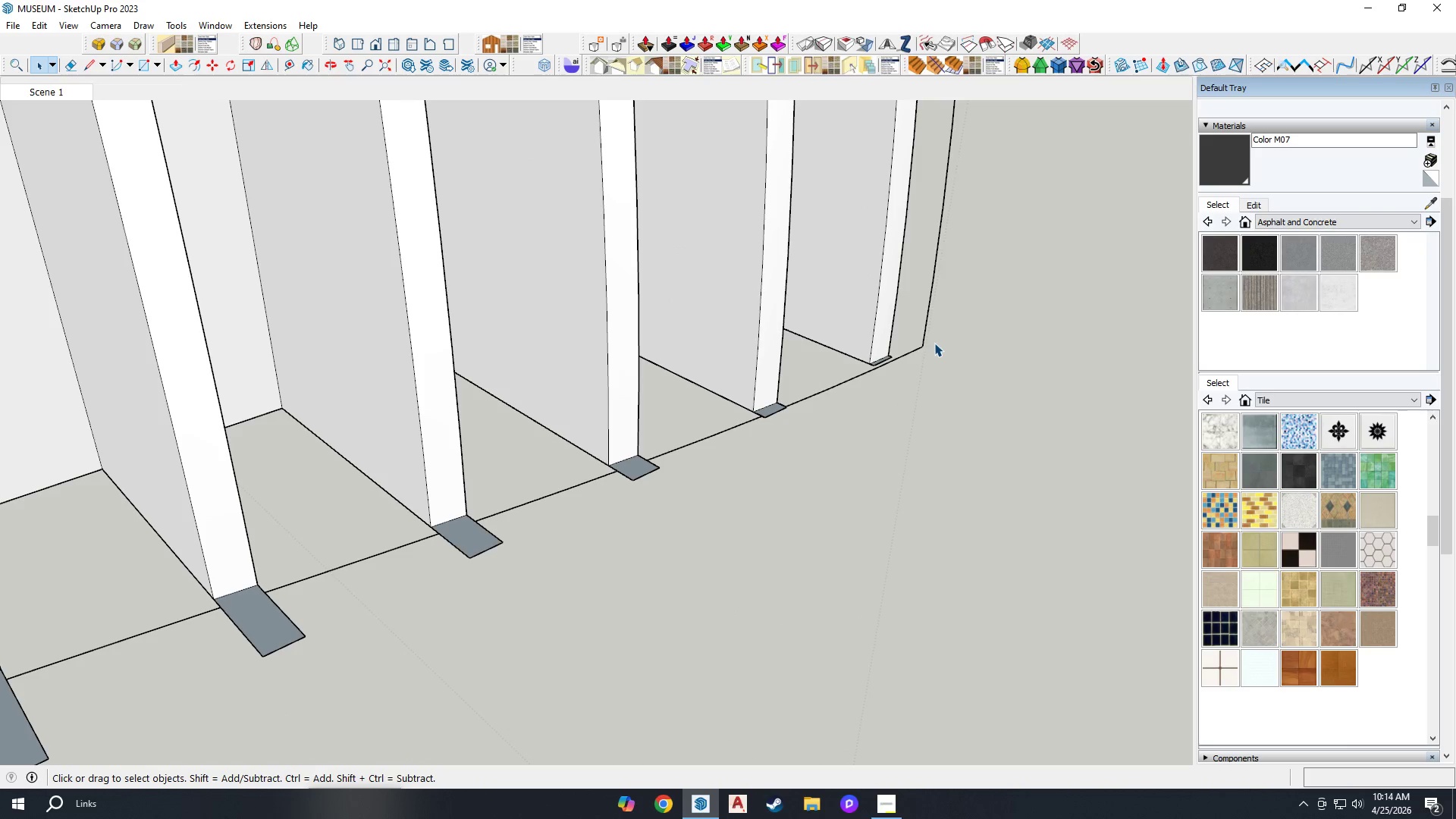 
left_click_drag(start_coordinate=[936, 328], to_coordinate=[920, 325])
 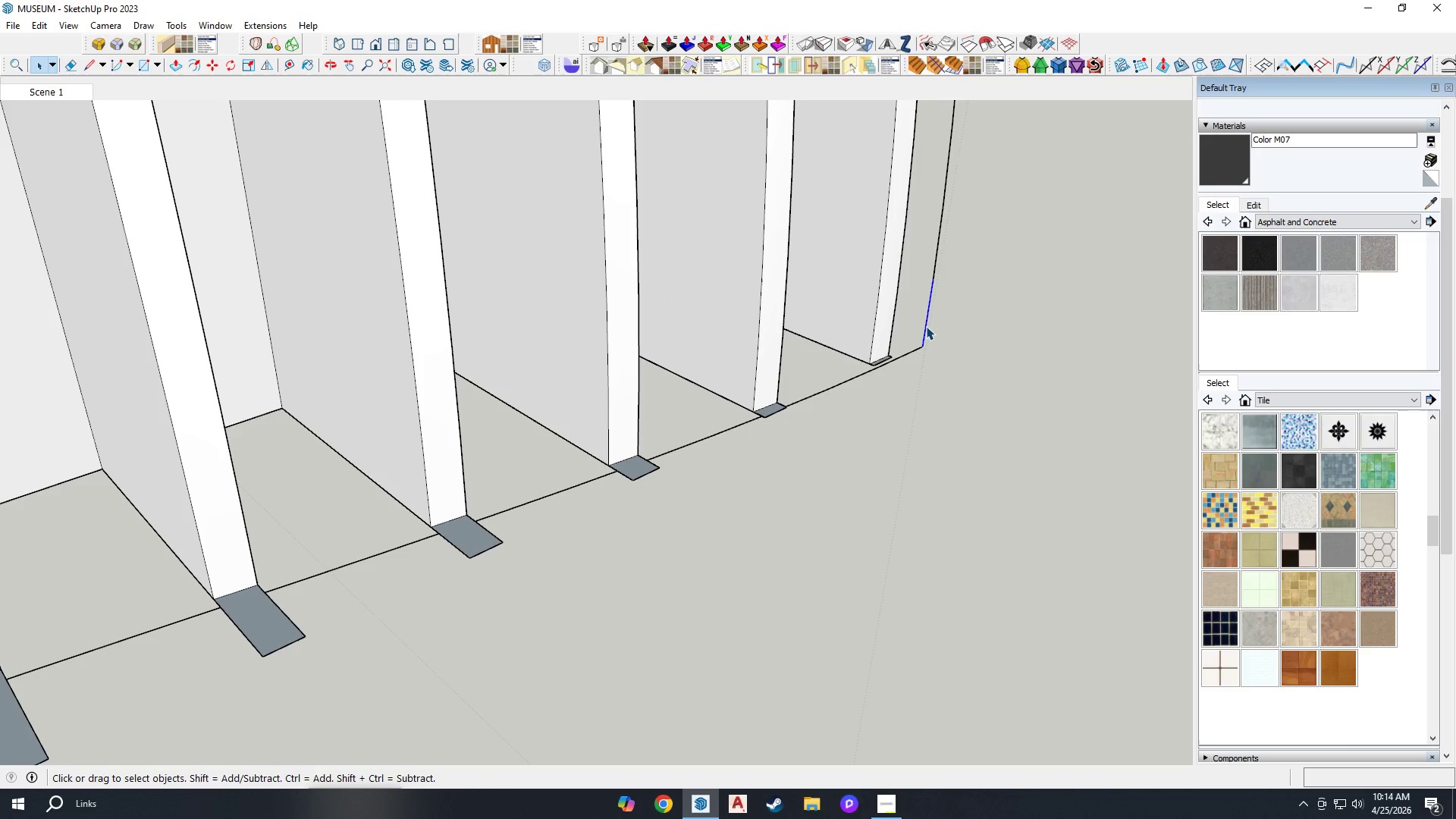 
double_click([926, 326])
 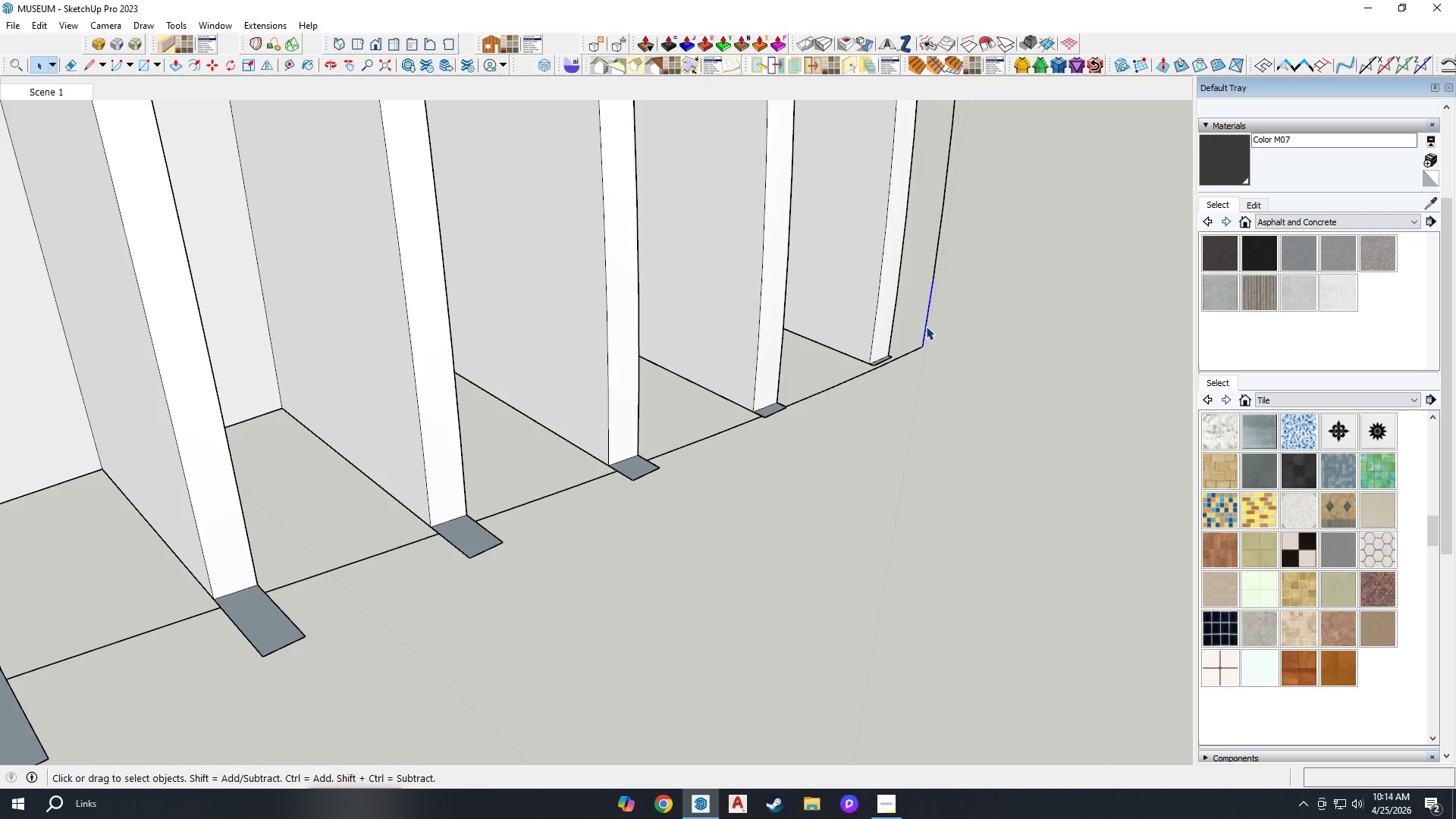 
triple_click([926, 326])
 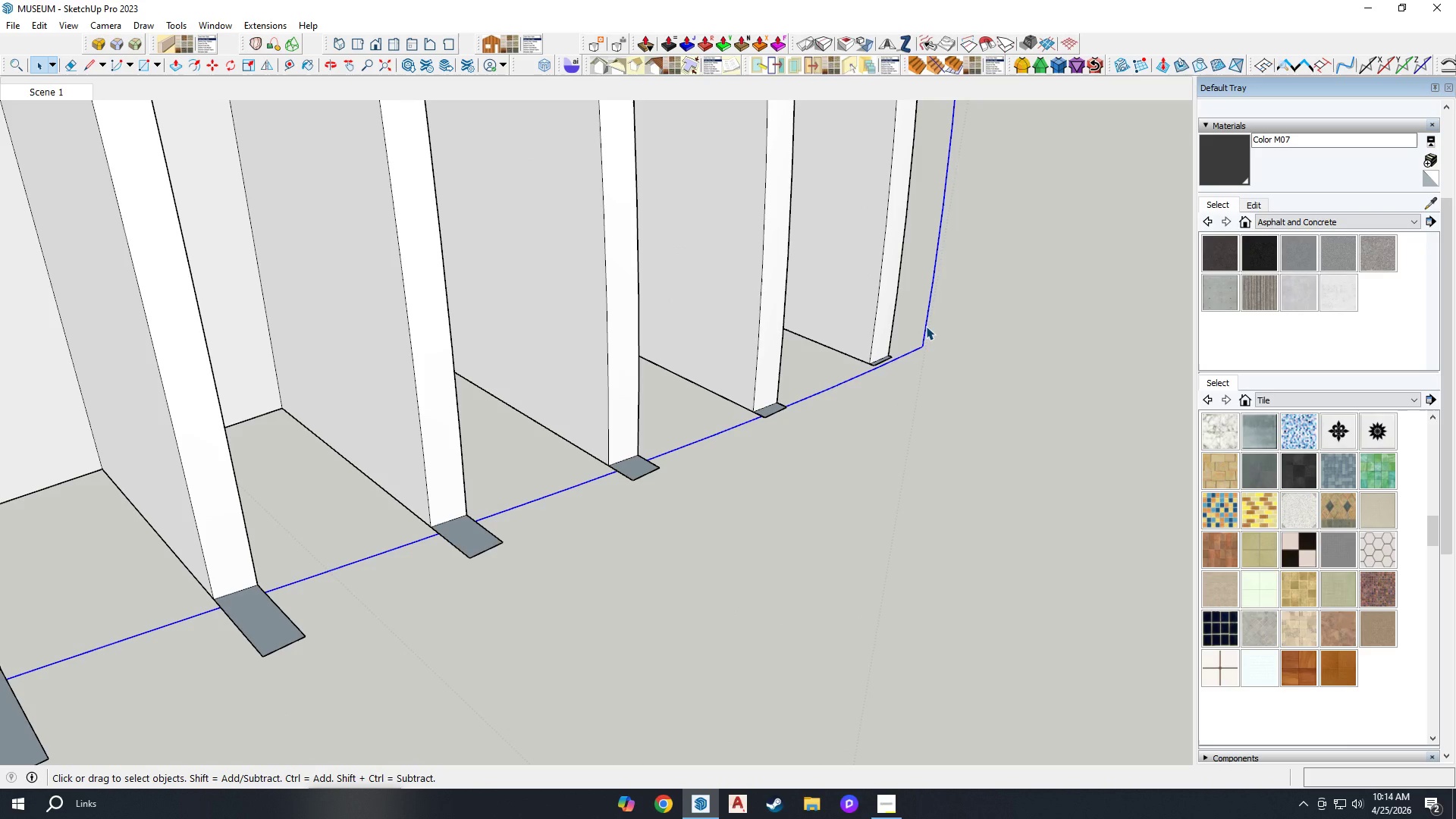 
key(Delete)
 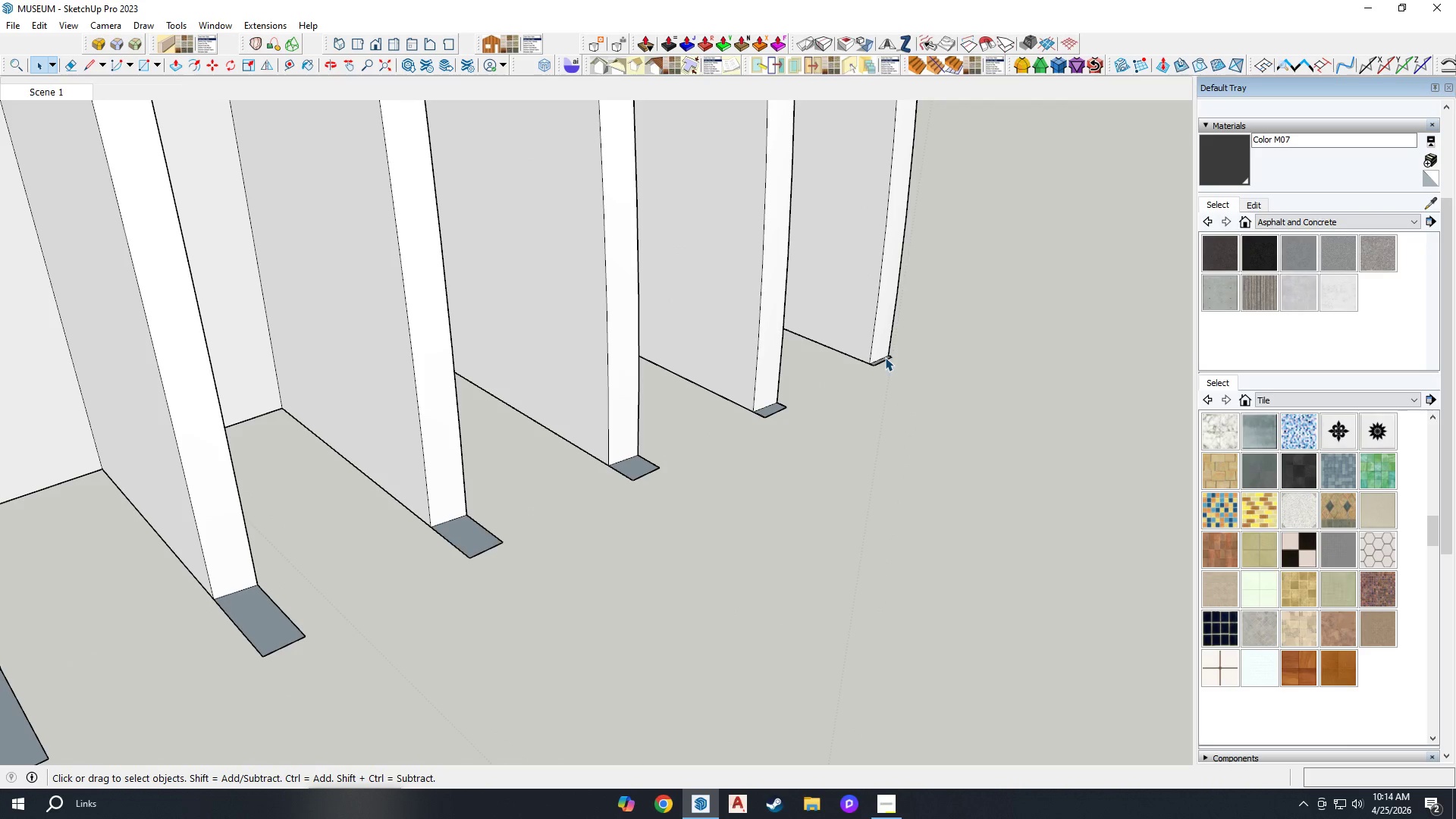 
key(E)
 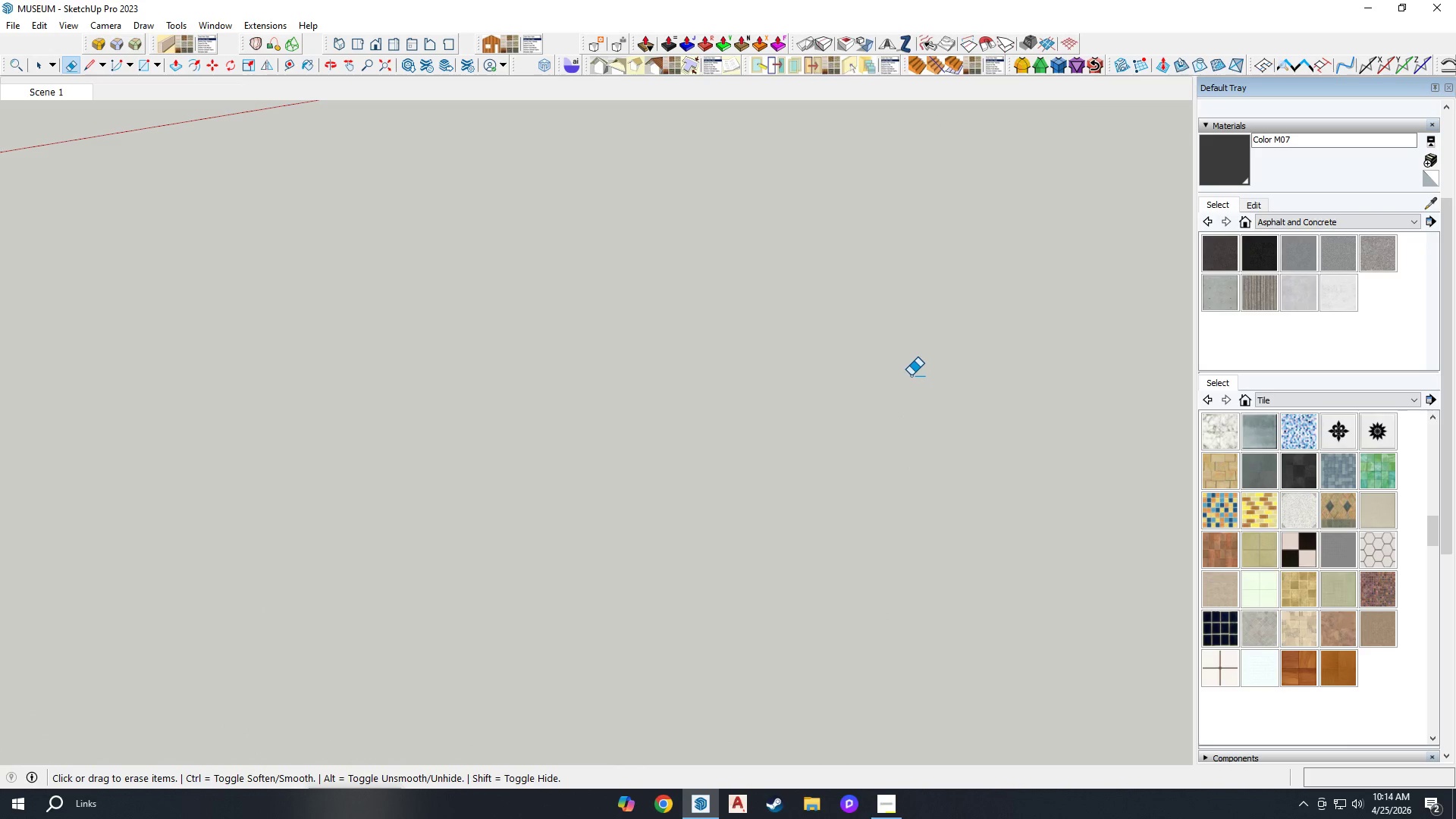 
scroll: coordinate [903, 386], scroll_direction: up, amount: 9.0
 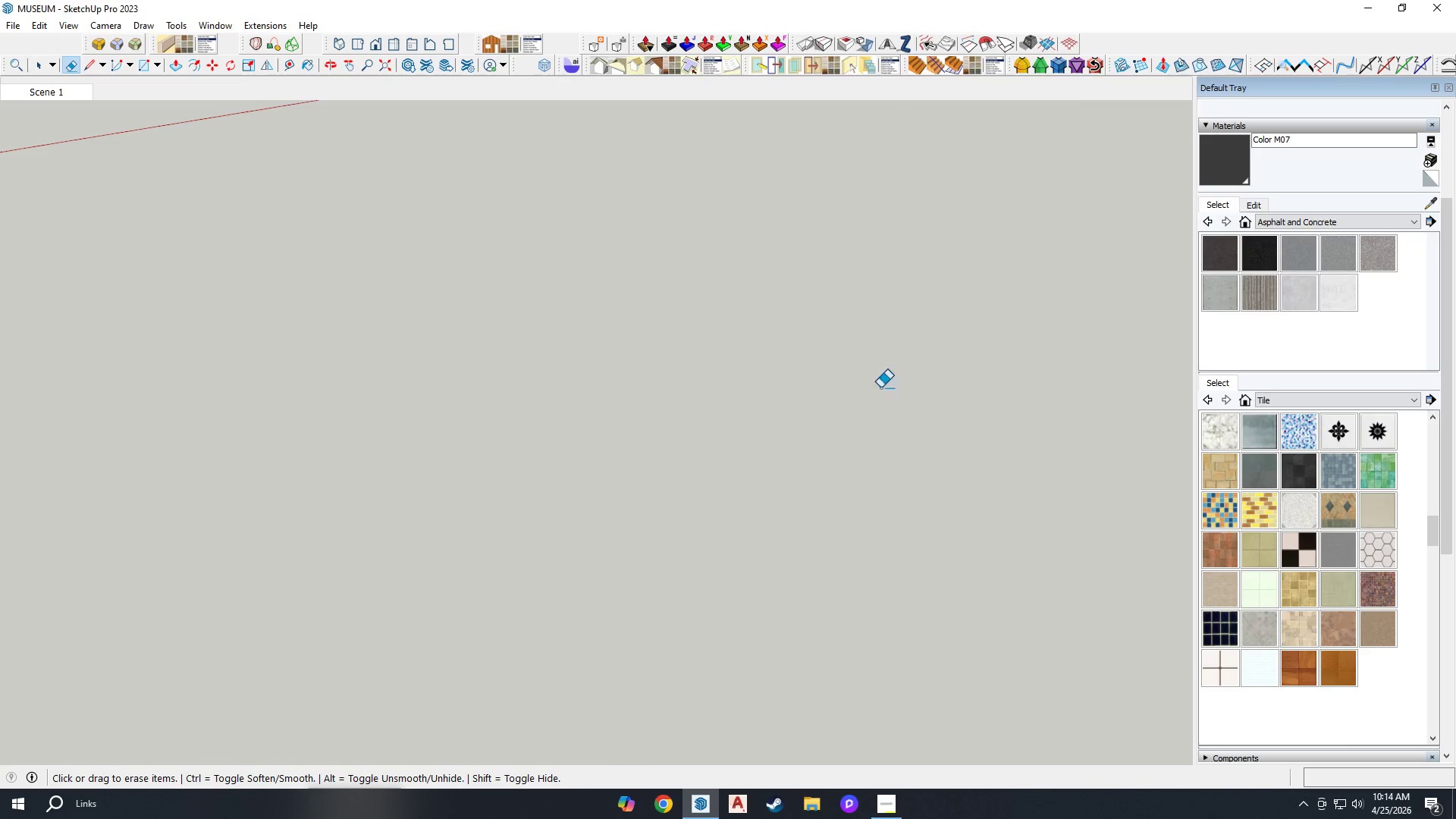 
scroll: coordinate [873, 391], scroll_direction: down, amount: 2.0
 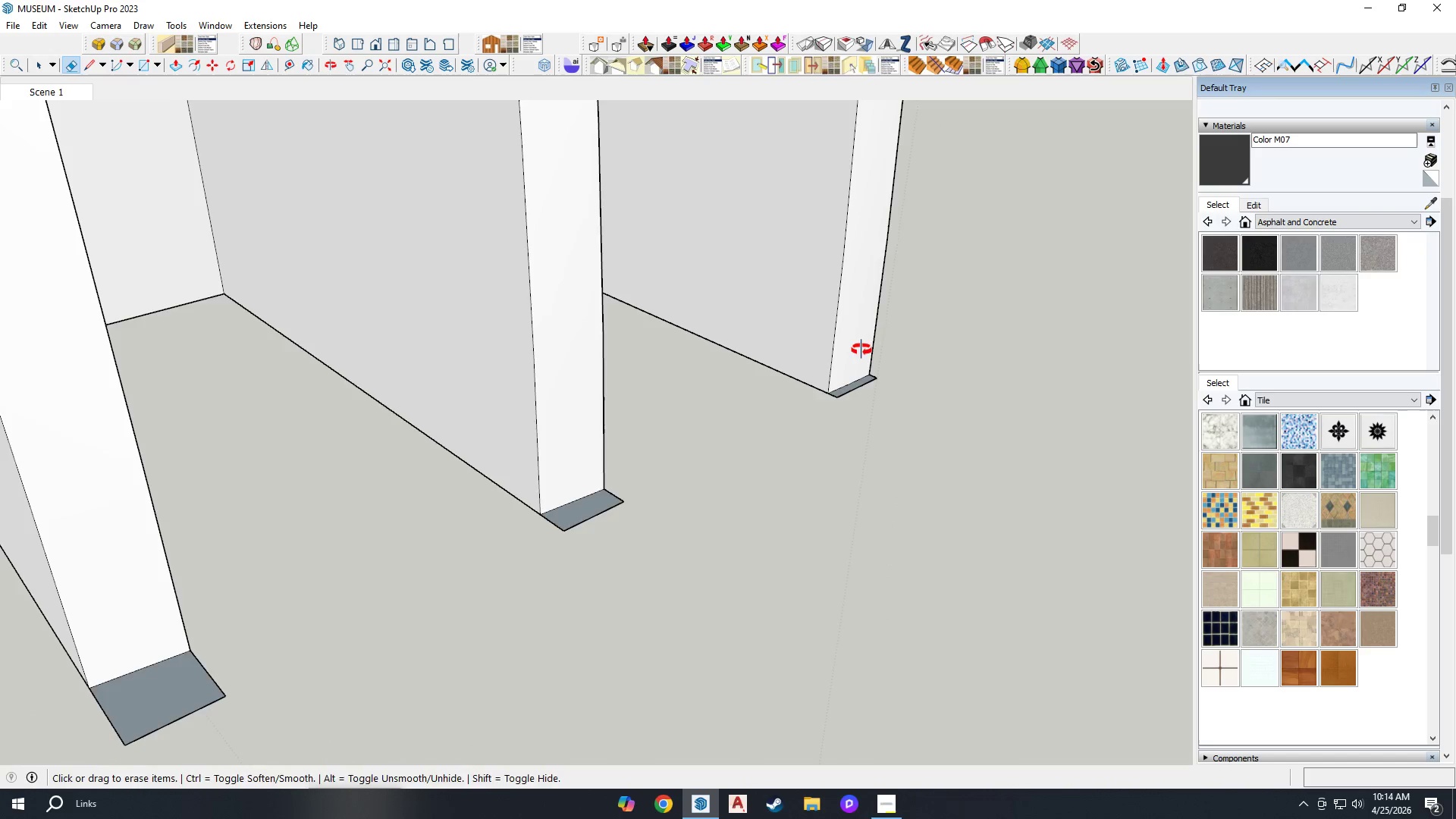 
left_click_drag(start_coordinate=[884, 391], to_coordinate=[882, 386])
 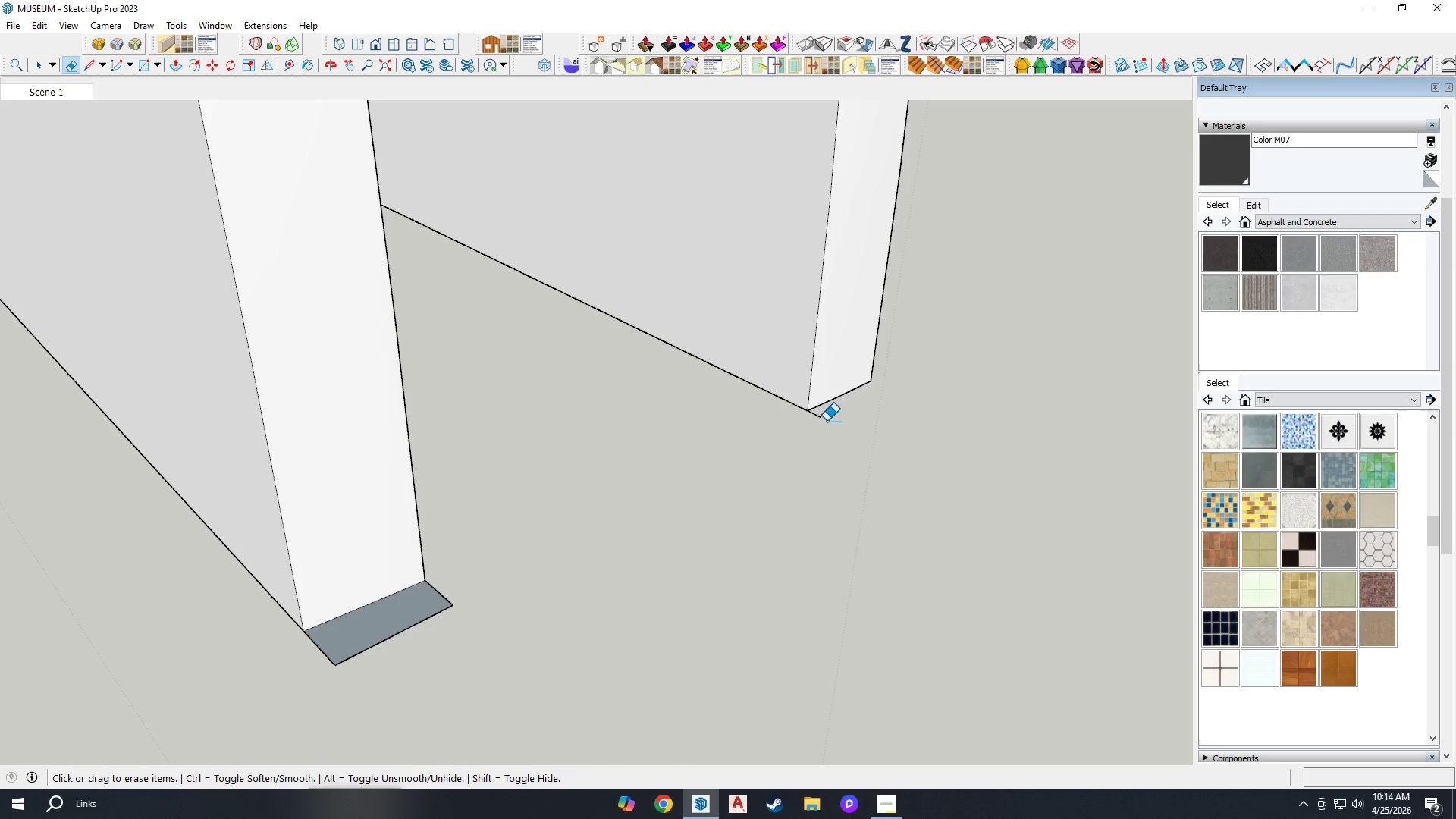 
scroll: coordinate [865, 365], scroll_direction: up, amount: 4.0
 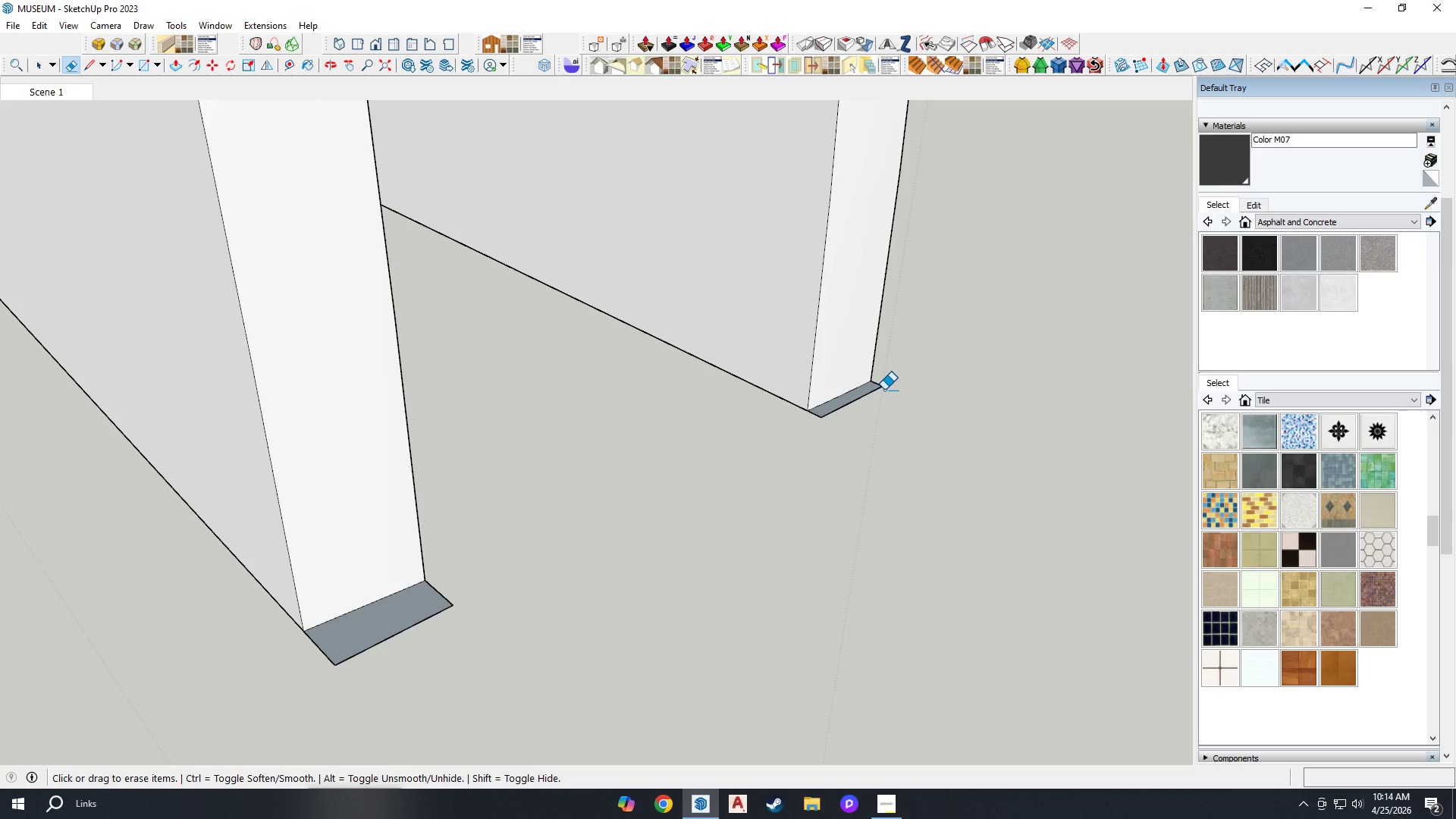 
left_click_drag(start_coordinate=[822, 419], to_coordinate=[817, 421])
 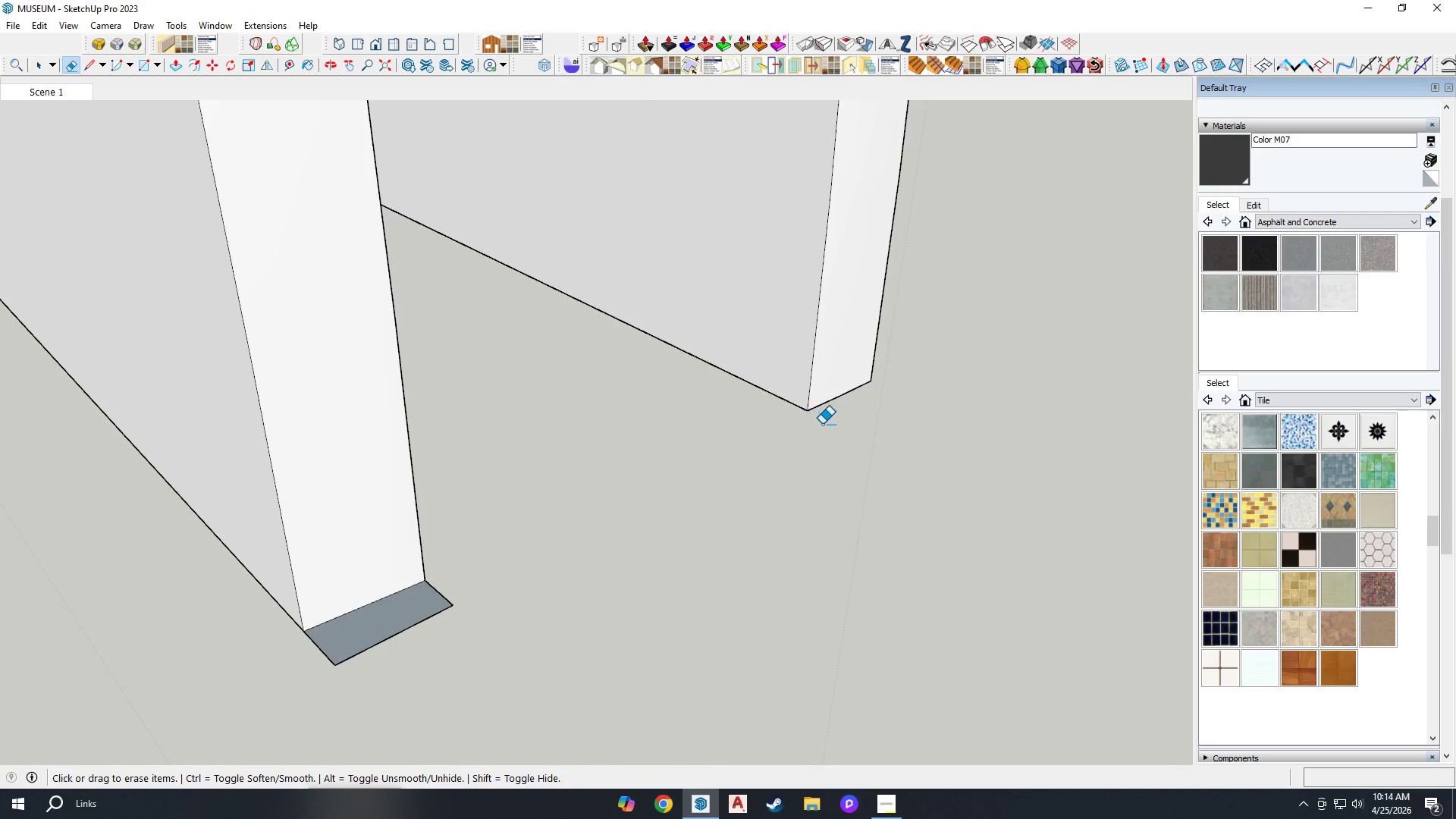 
scroll: coordinate [831, 414], scroll_direction: down, amount: 4.0
 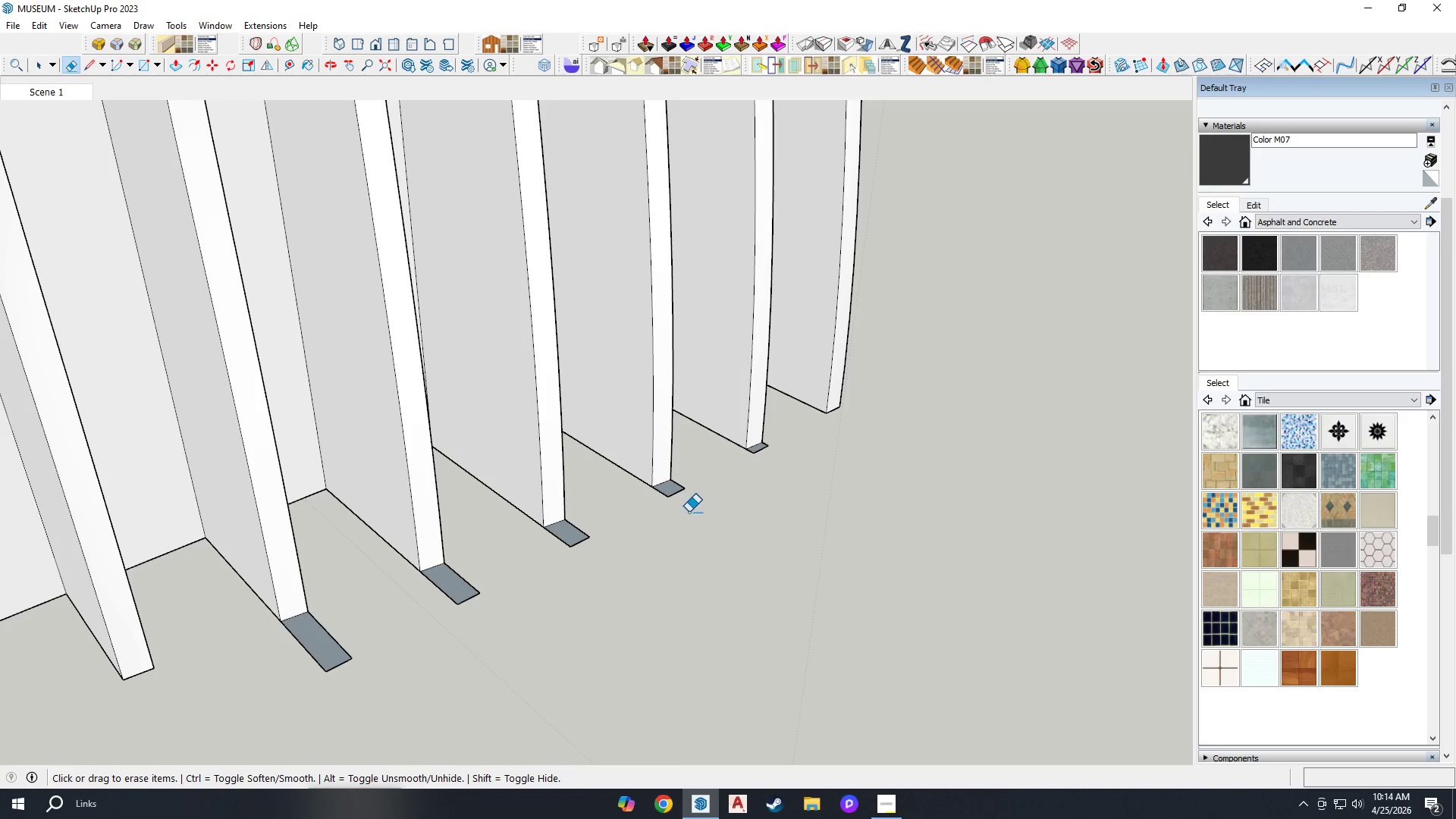 
left_click_drag(start_coordinate=[788, 466], to_coordinate=[789, 460])
 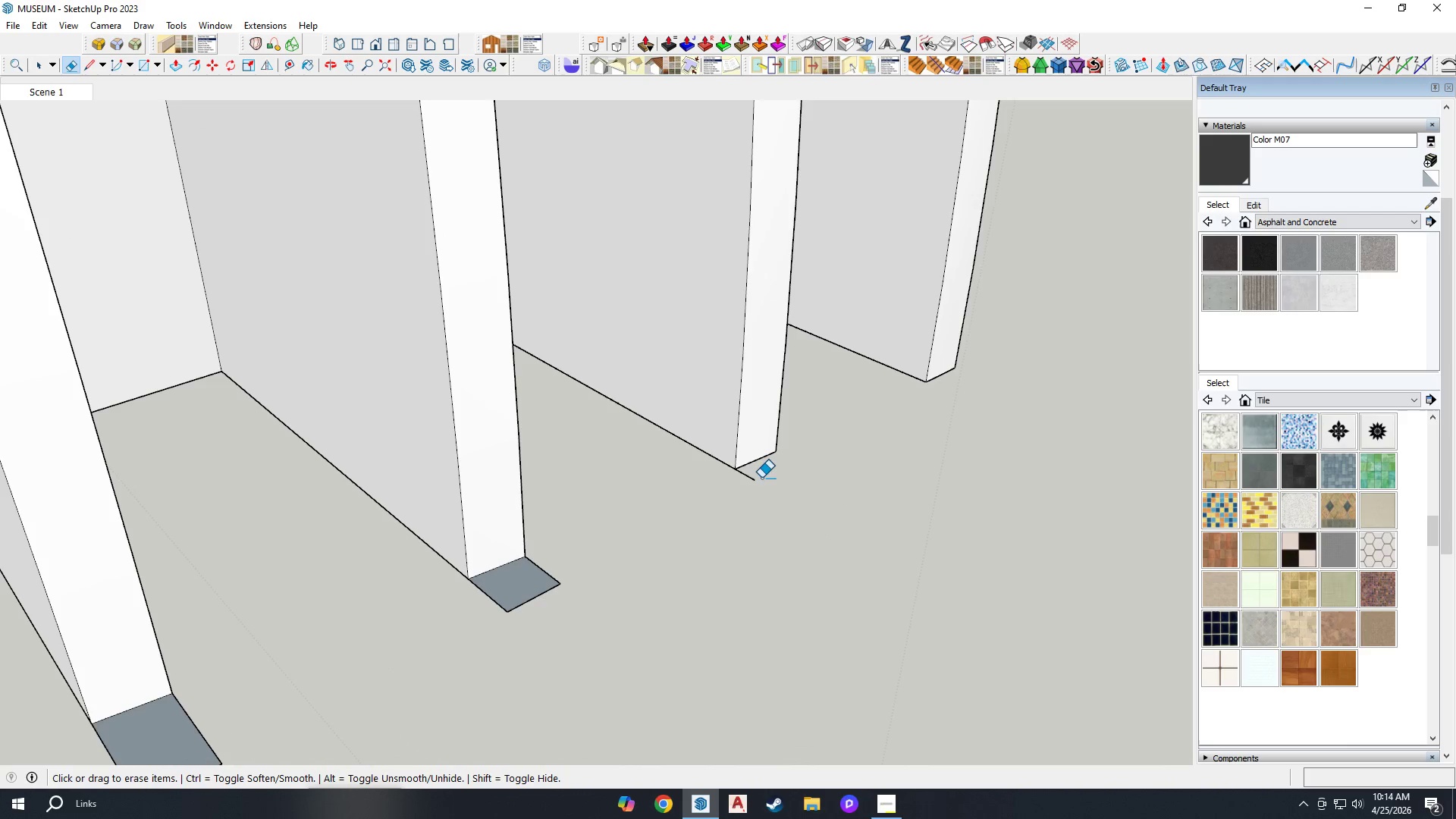 
scroll: coordinate [771, 450], scroll_direction: up, amount: 9.0
 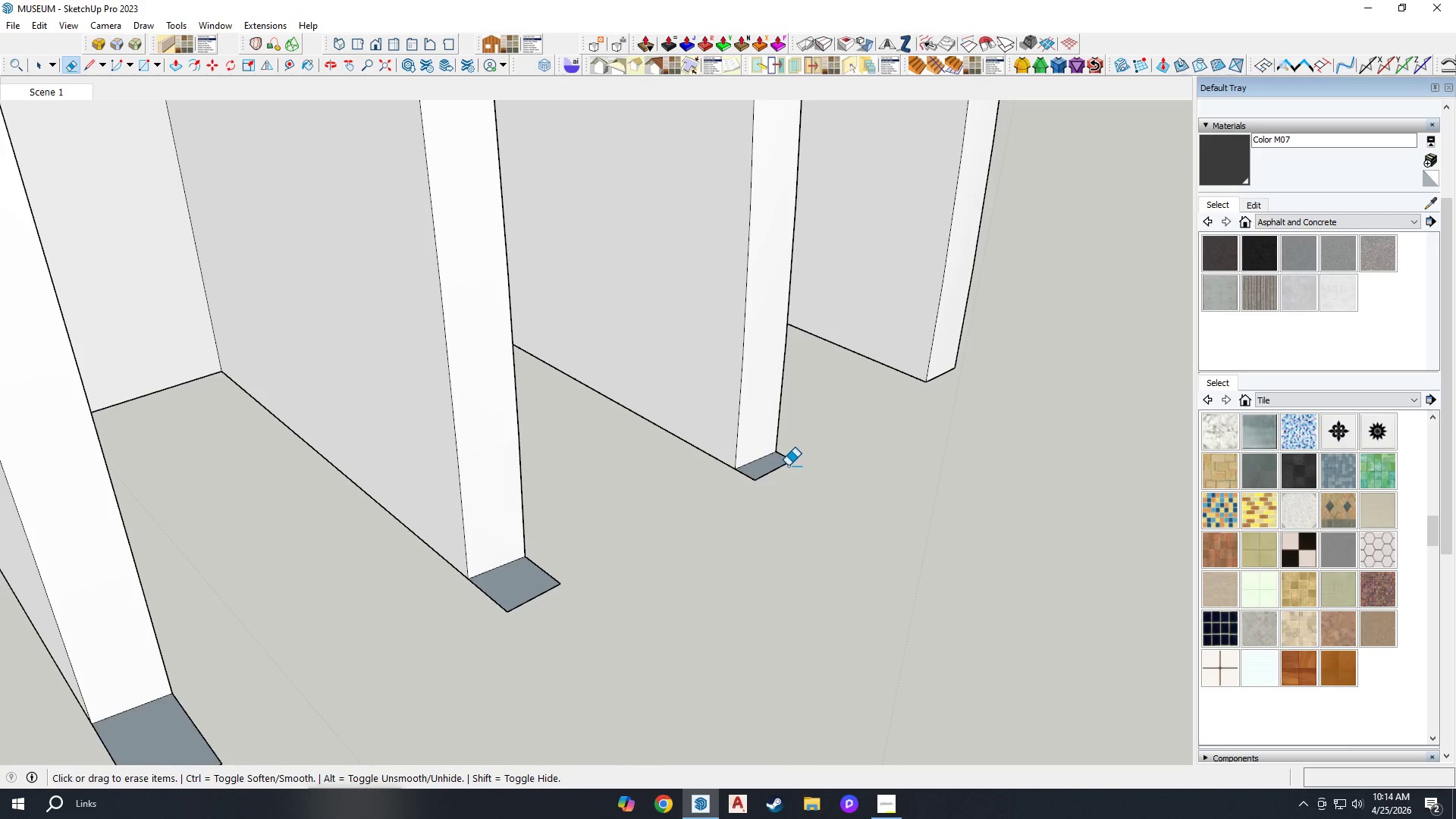 
left_click_drag(start_coordinate=[761, 478], to_coordinate=[748, 485])
 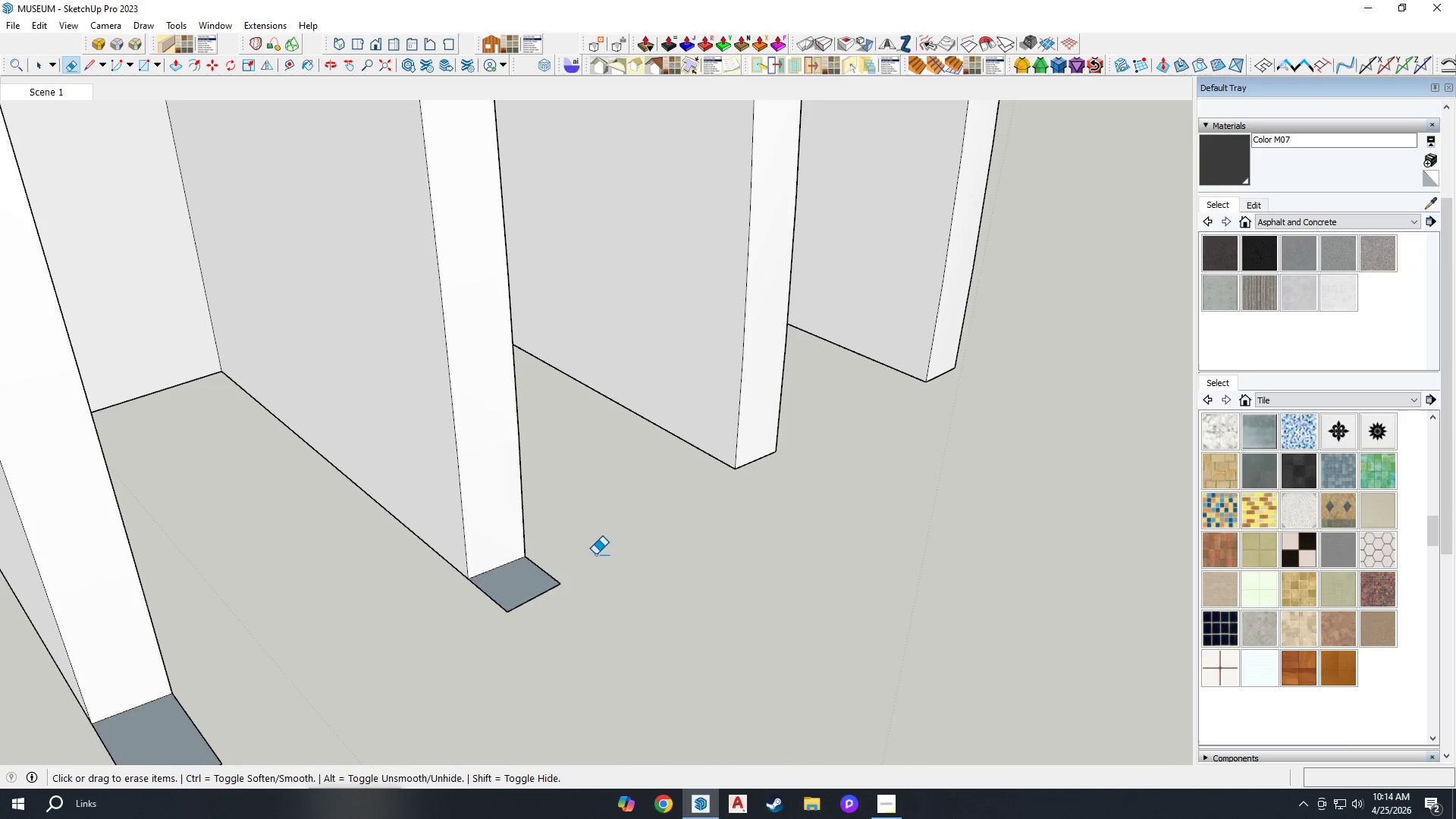 
left_click_drag(start_coordinate=[569, 579], to_coordinate=[529, 619])
 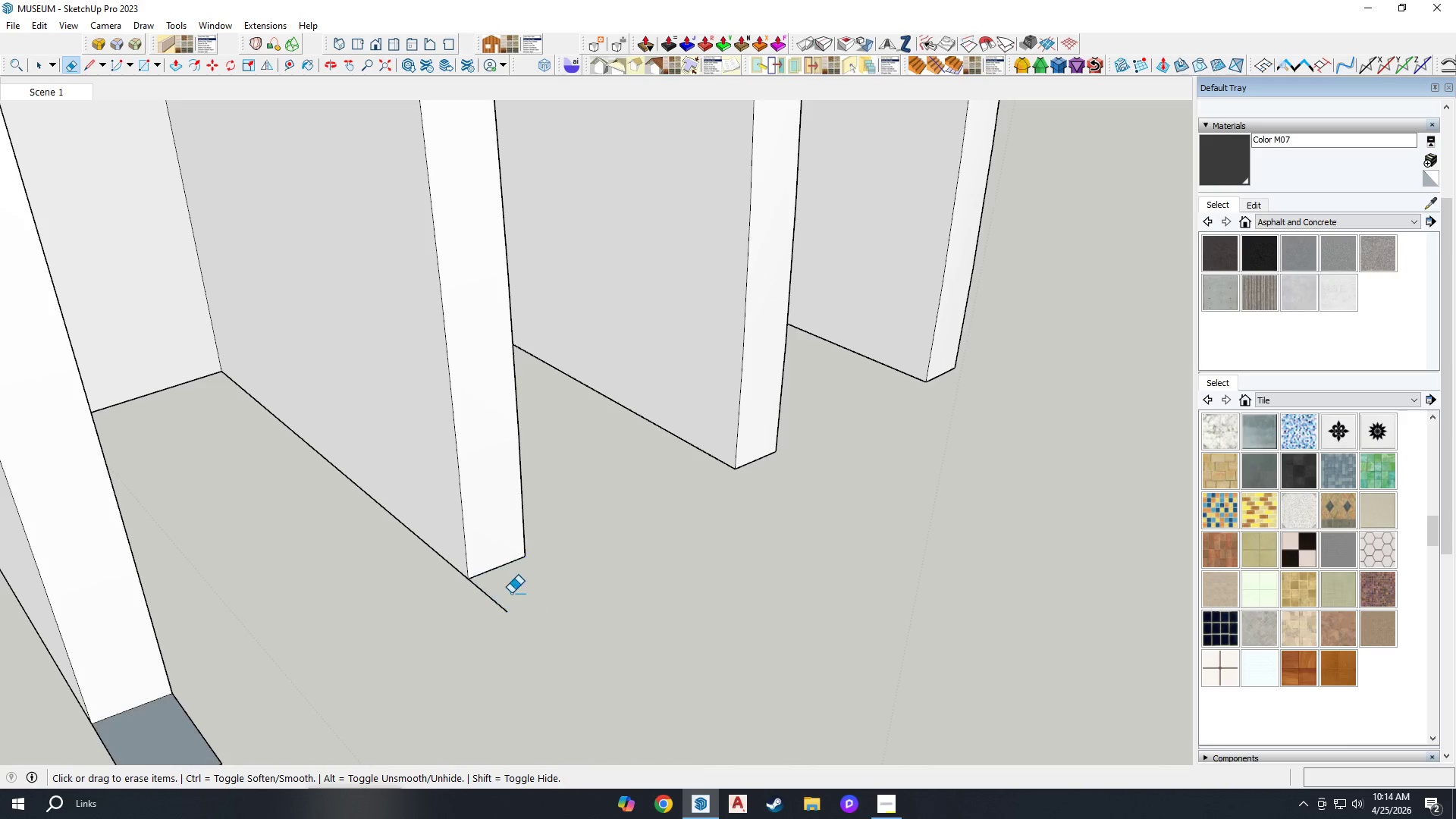 
left_click_drag(start_coordinate=[511, 592], to_coordinate=[485, 616])
 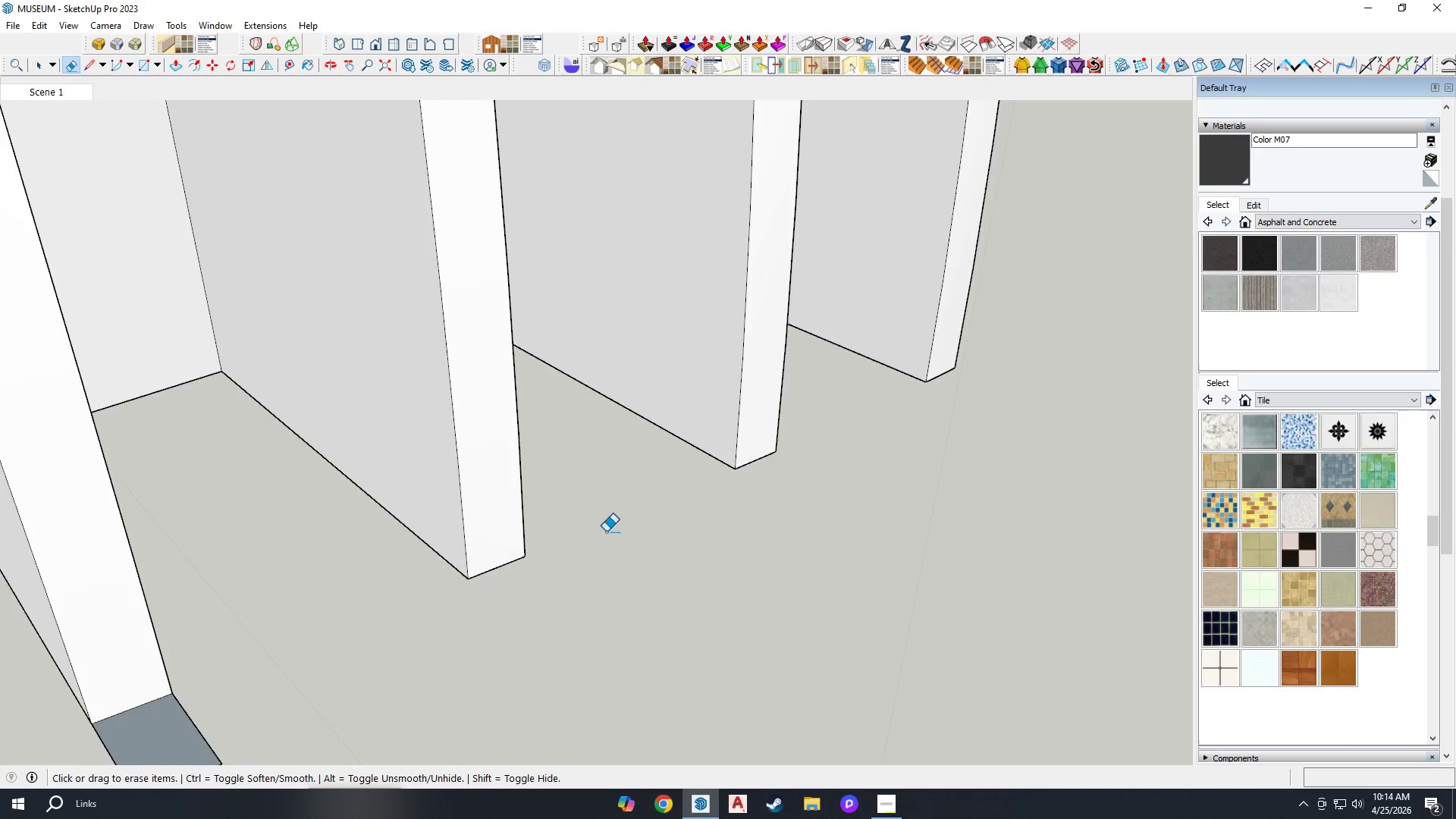 
scroll: coordinate [647, 484], scroll_direction: down, amount: 5.0
 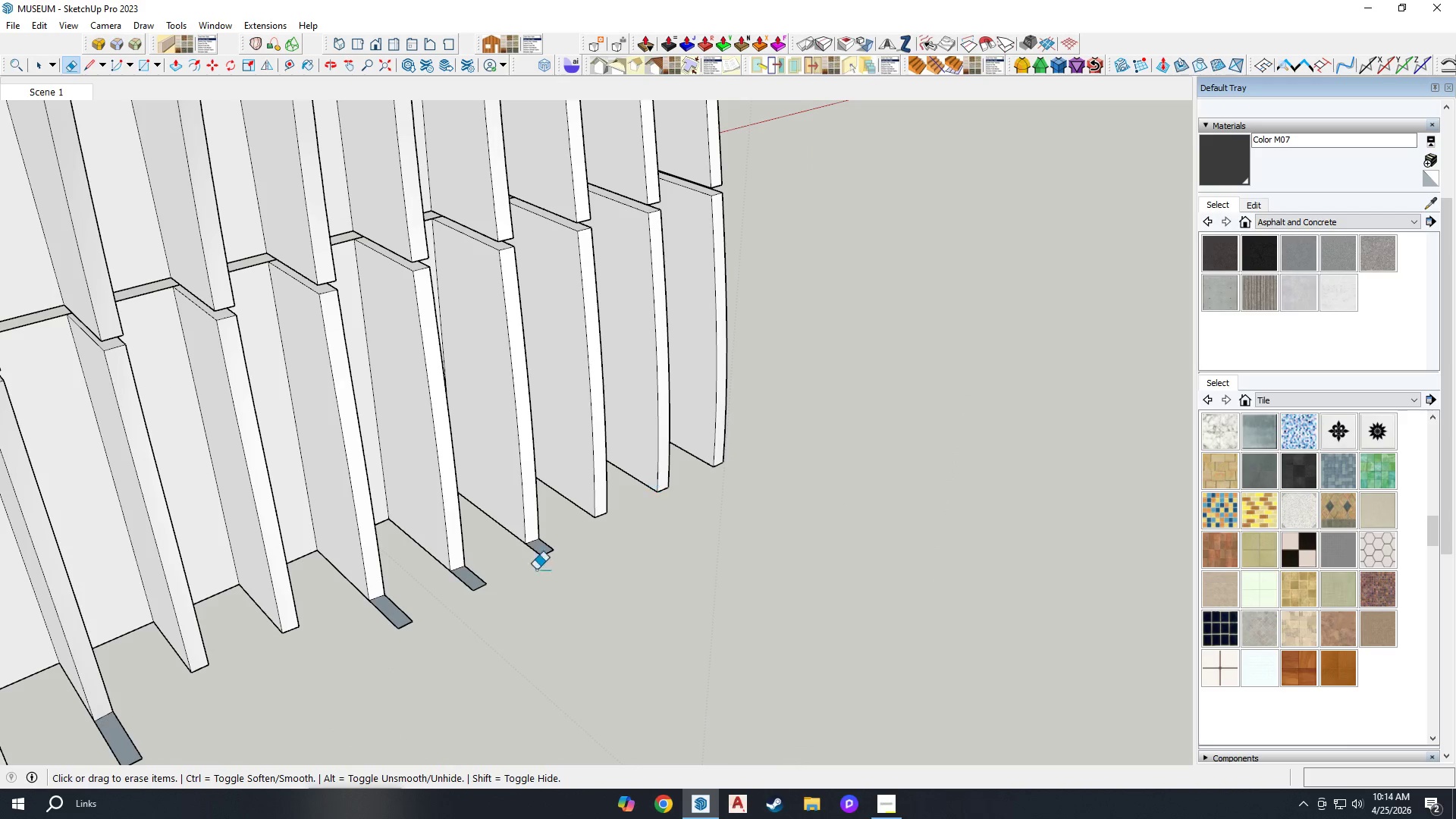 
scroll: coordinate [435, 485], scroll_direction: up, amount: 7.0
 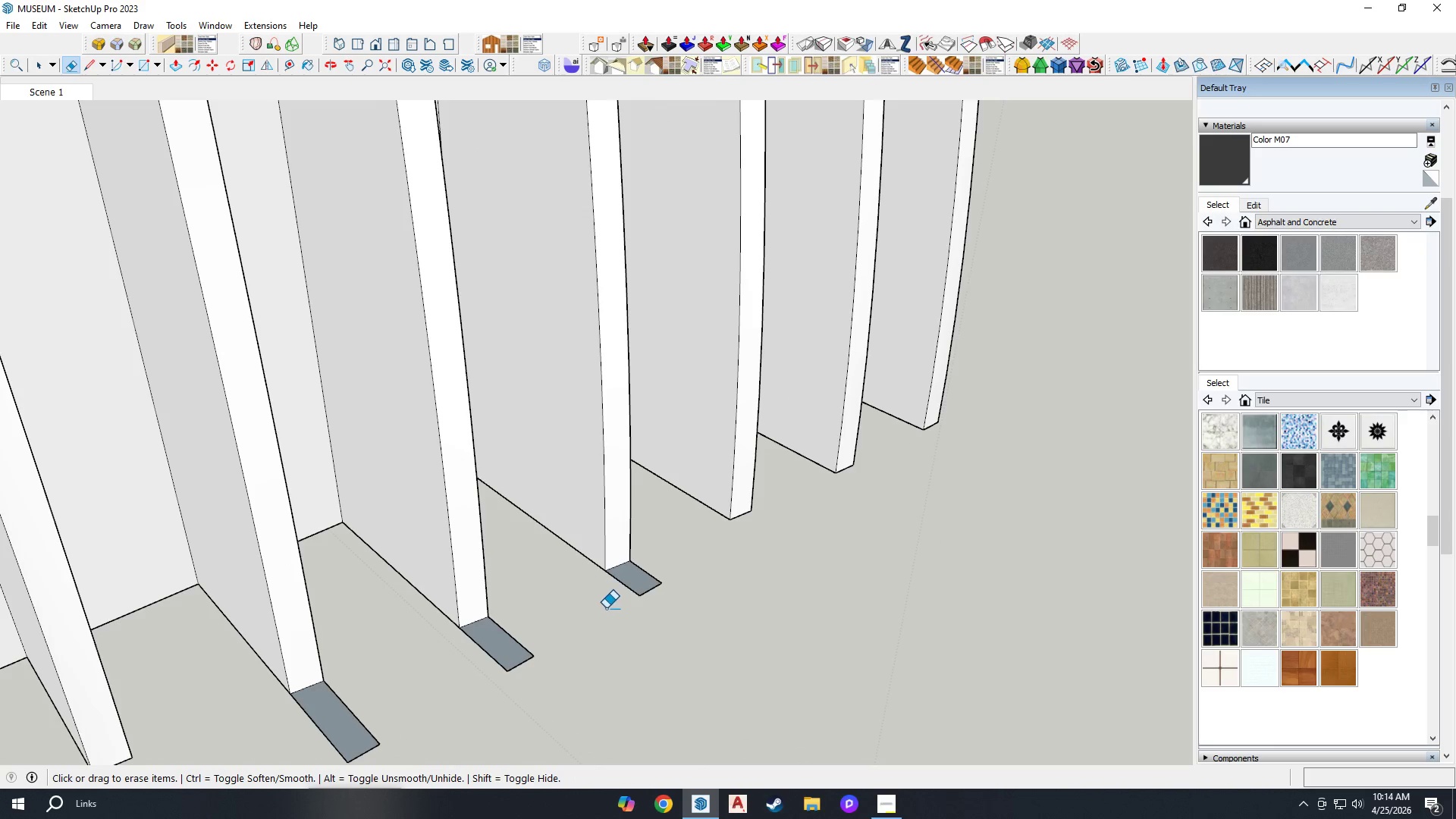 
left_click_drag(start_coordinate=[627, 596], to_coordinate=[661, 601])
 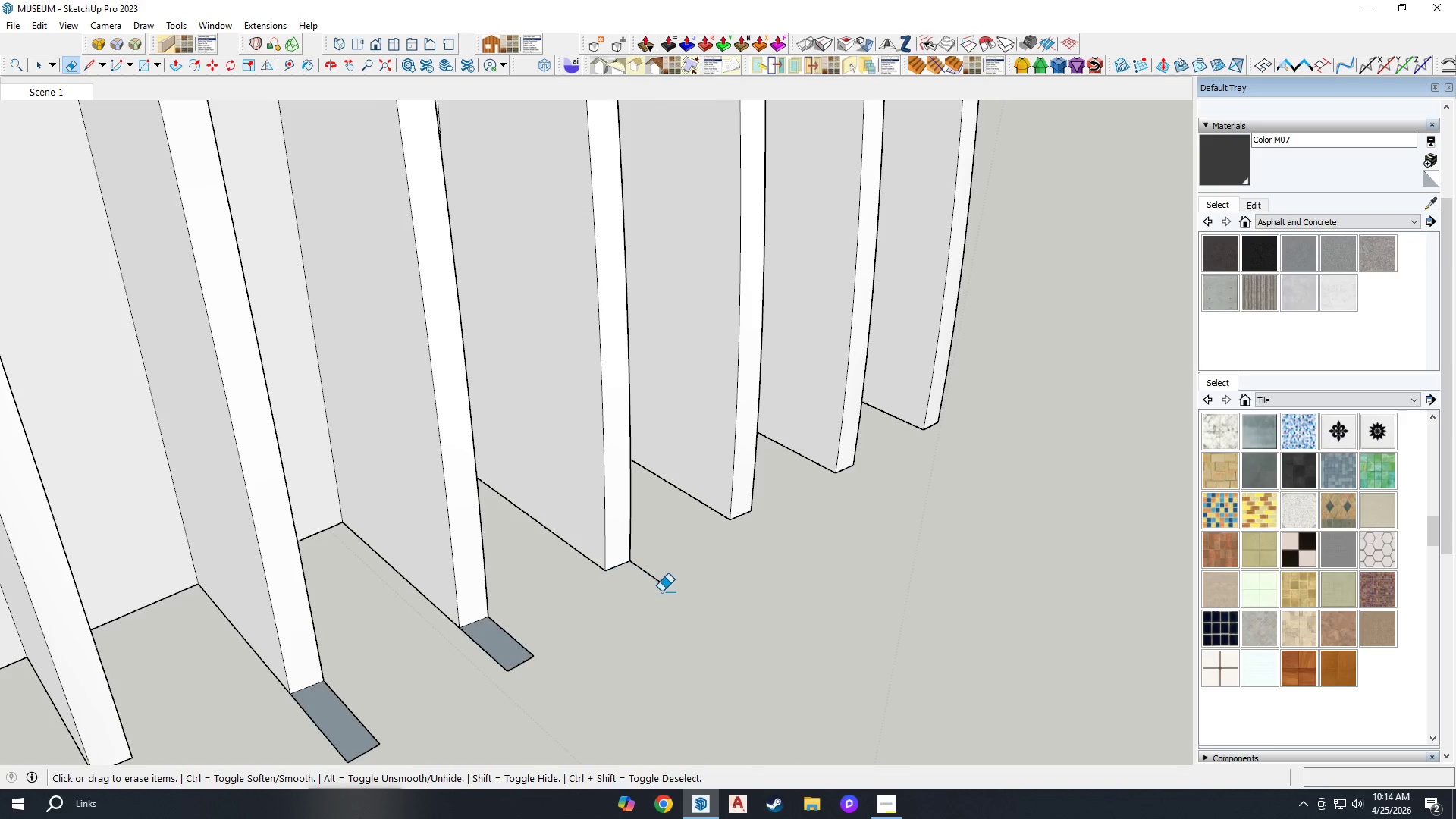 
left_click_drag(start_coordinate=[658, 591], to_coordinate=[657, 572])
 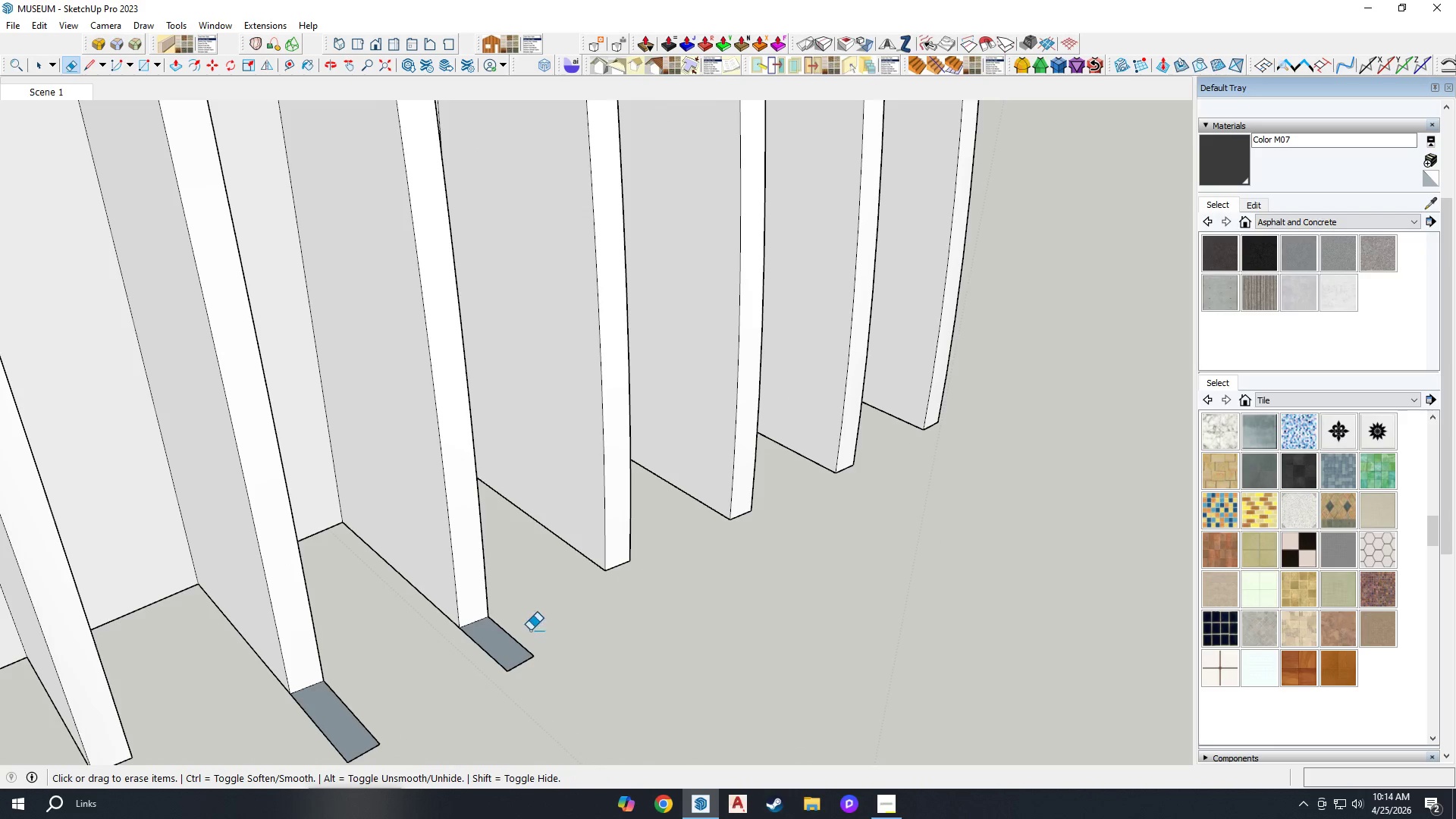 
left_click_drag(start_coordinate=[529, 633], to_coordinate=[514, 676])
 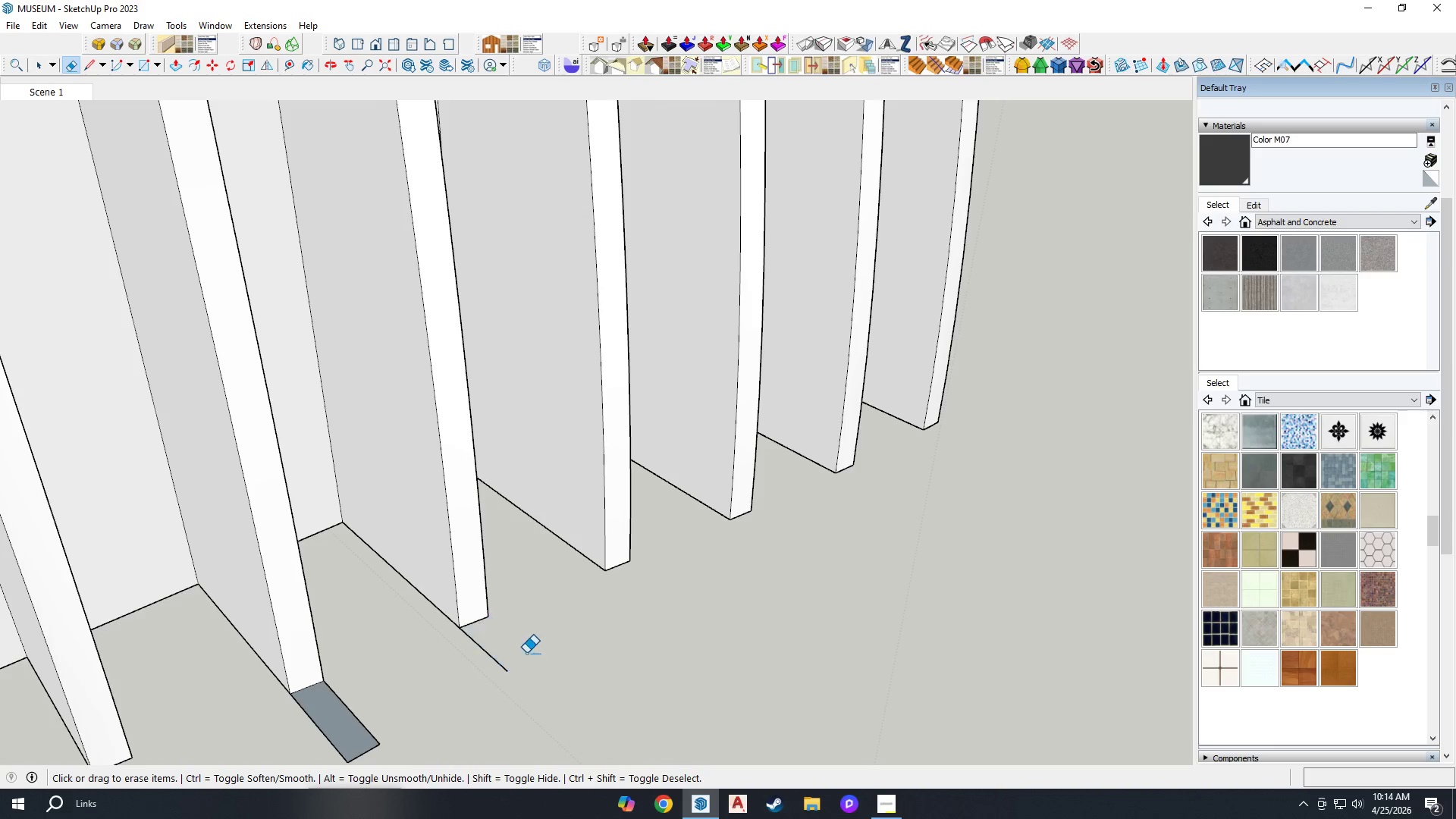 
left_click_drag(start_coordinate=[513, 657], to_coordinate=[492, 667])
 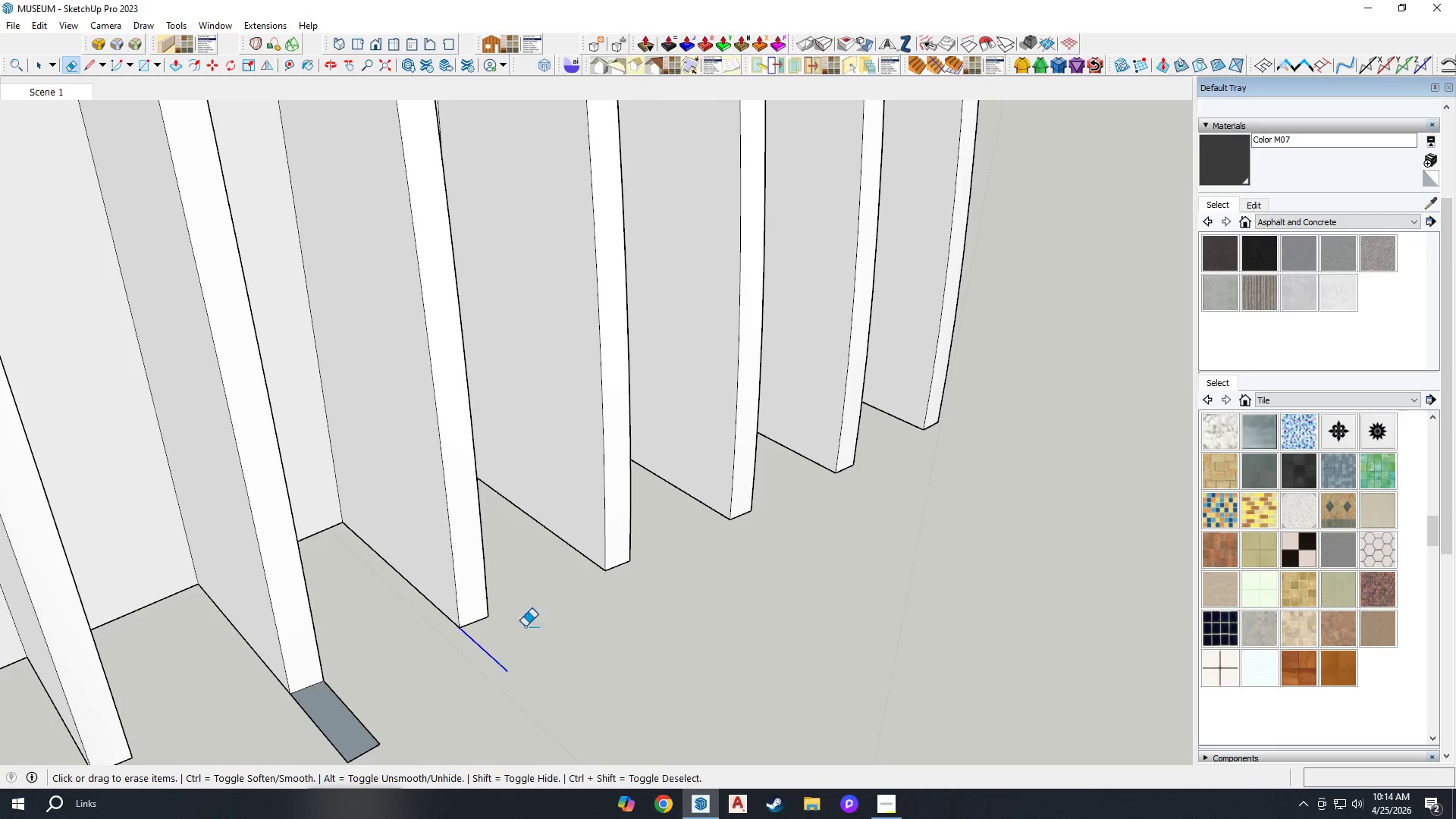 
left_click_drag(start_coordinate=[457, 661], to_coordinate=[435, 676])
 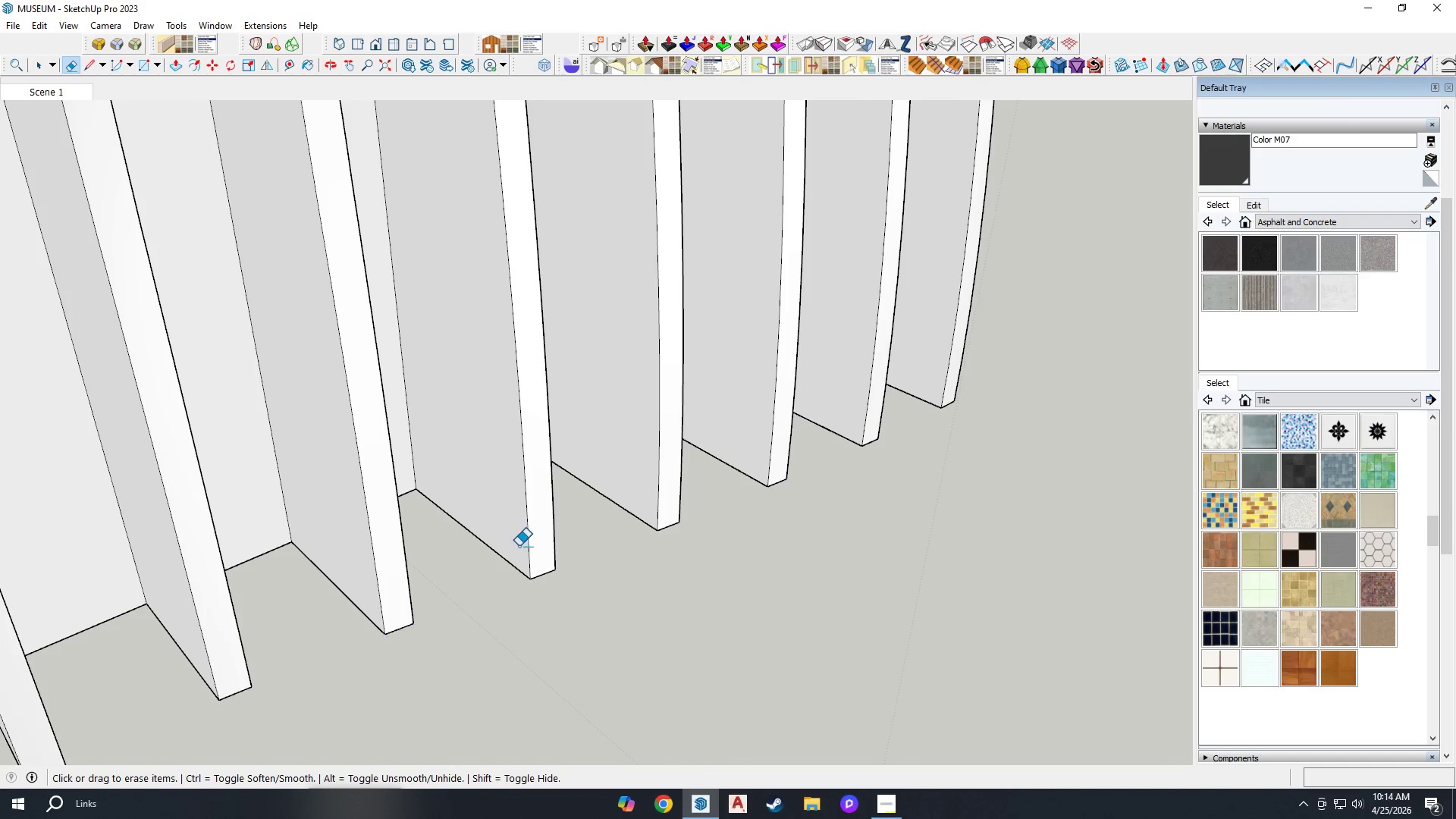 
scroll: coordinate [697, 450], scroll_direction: down, amount: 15.0
 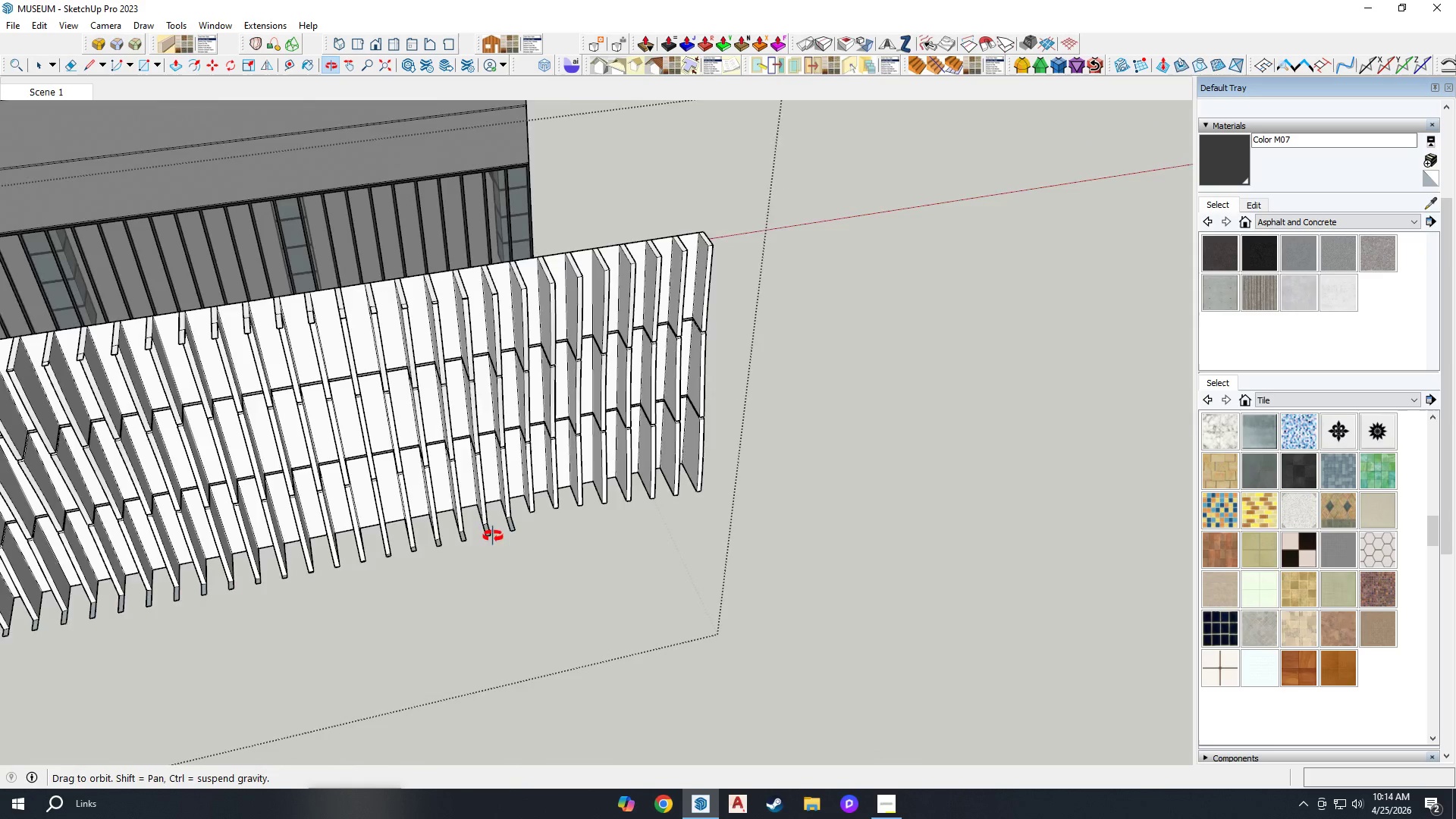 
scroll: coordinate [445, 482], scroll_direction: up, amount: 8.0
 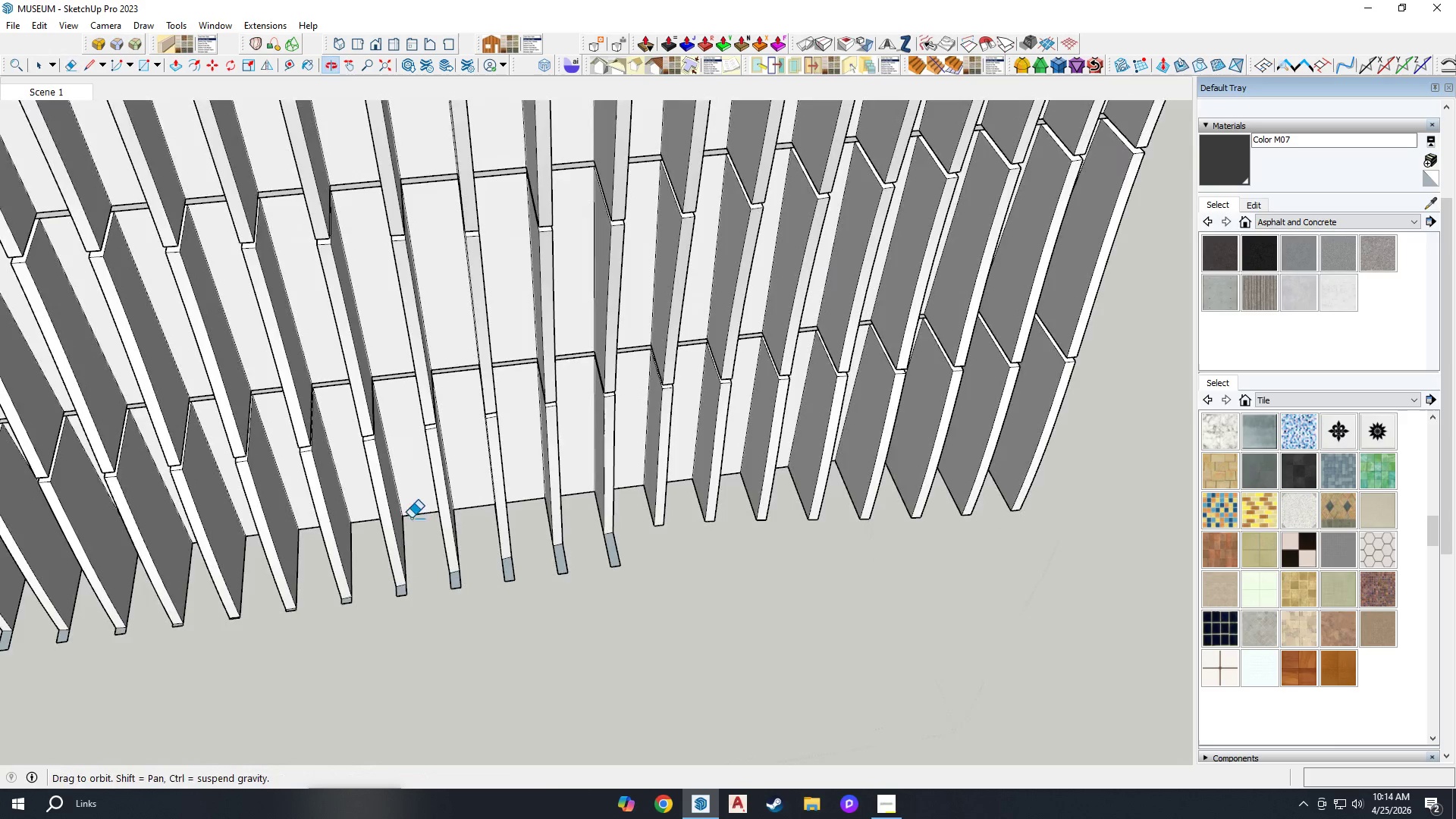 
key(Space)
 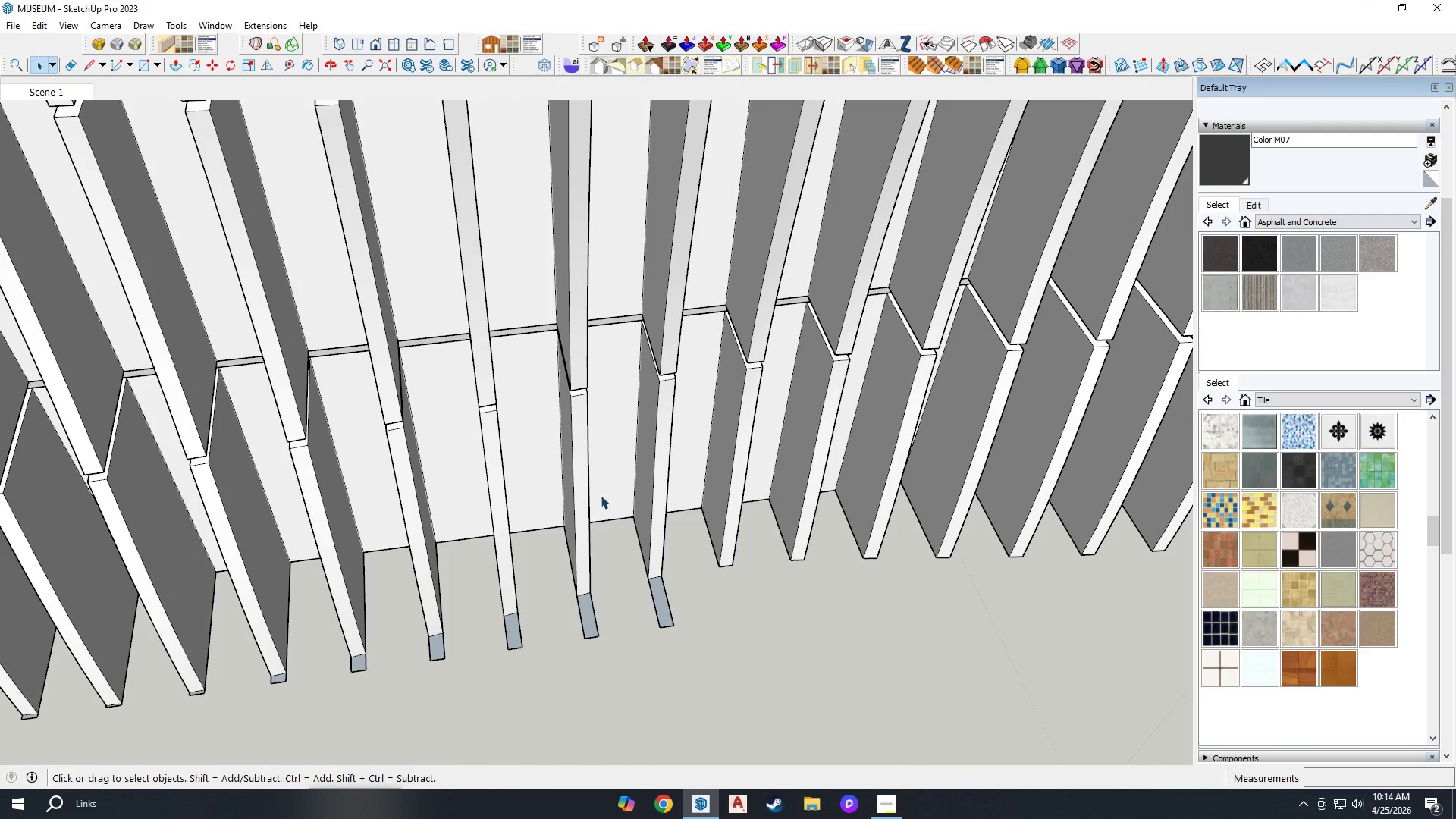 
scroll: coordinate [563, 431], scroll_direction: up, amount: 5.0
 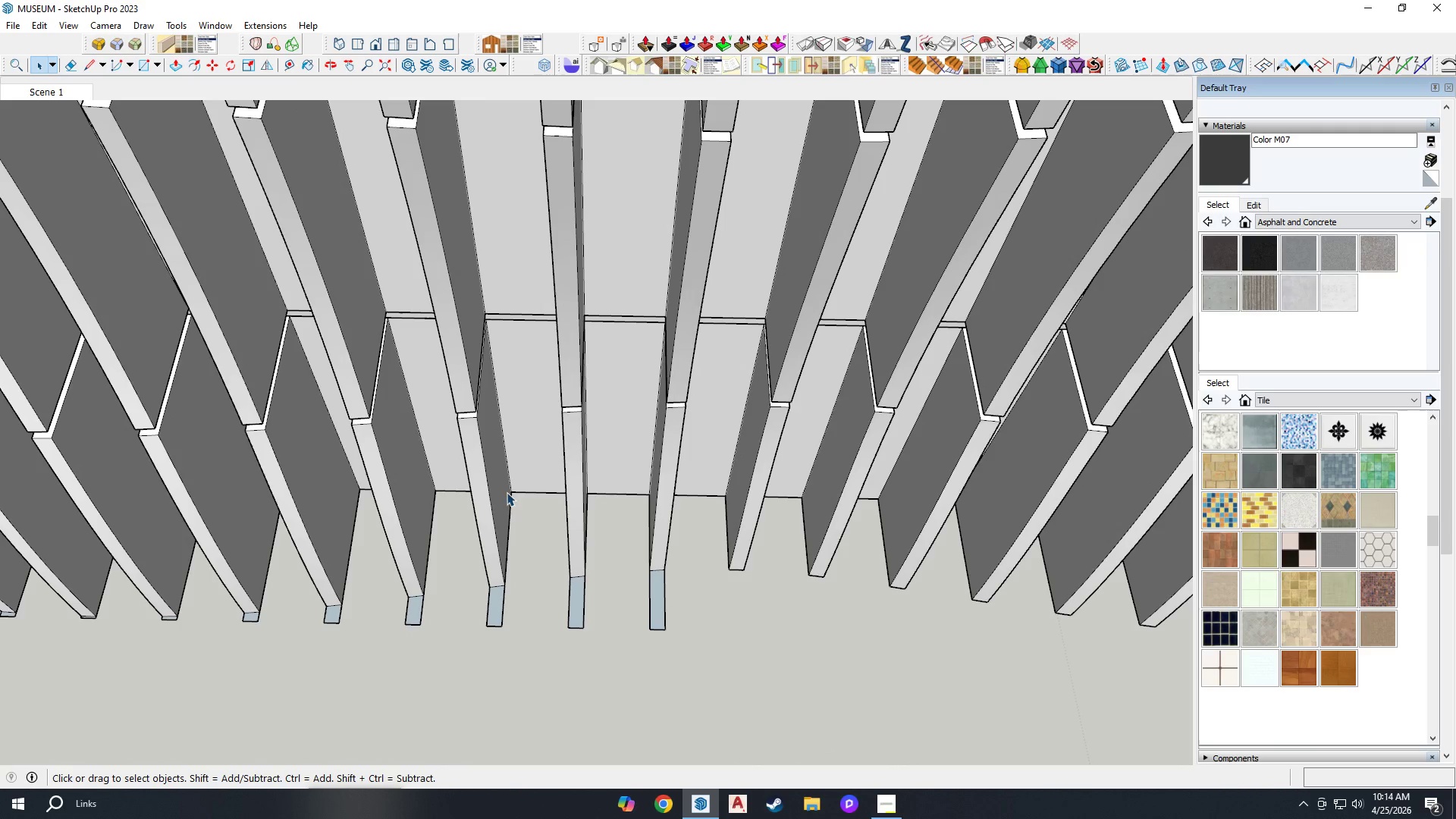 
key(H)
 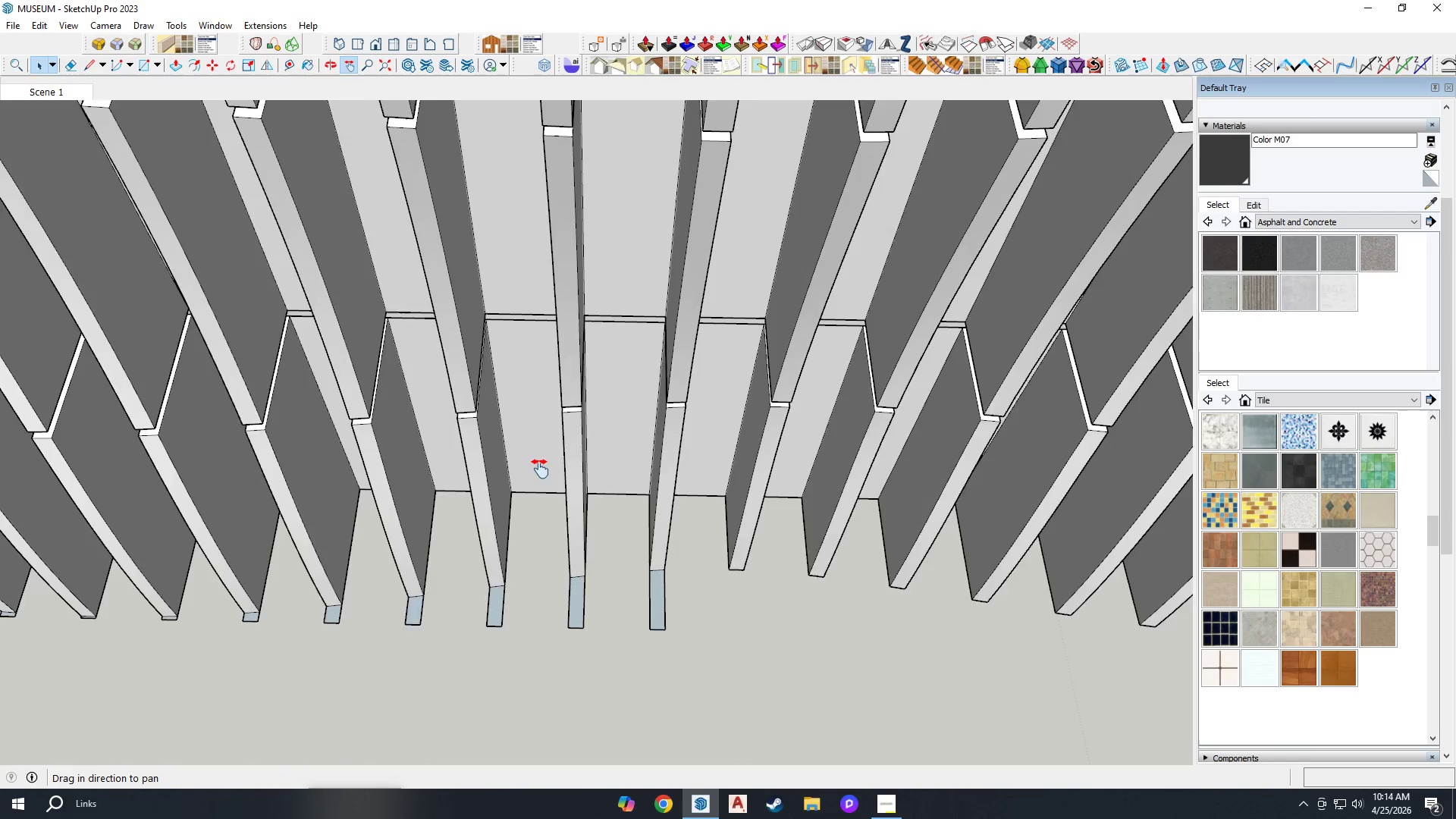 
left_click_drag(start_coordinate=[553, 470], to_coordinate=[768, 558])
 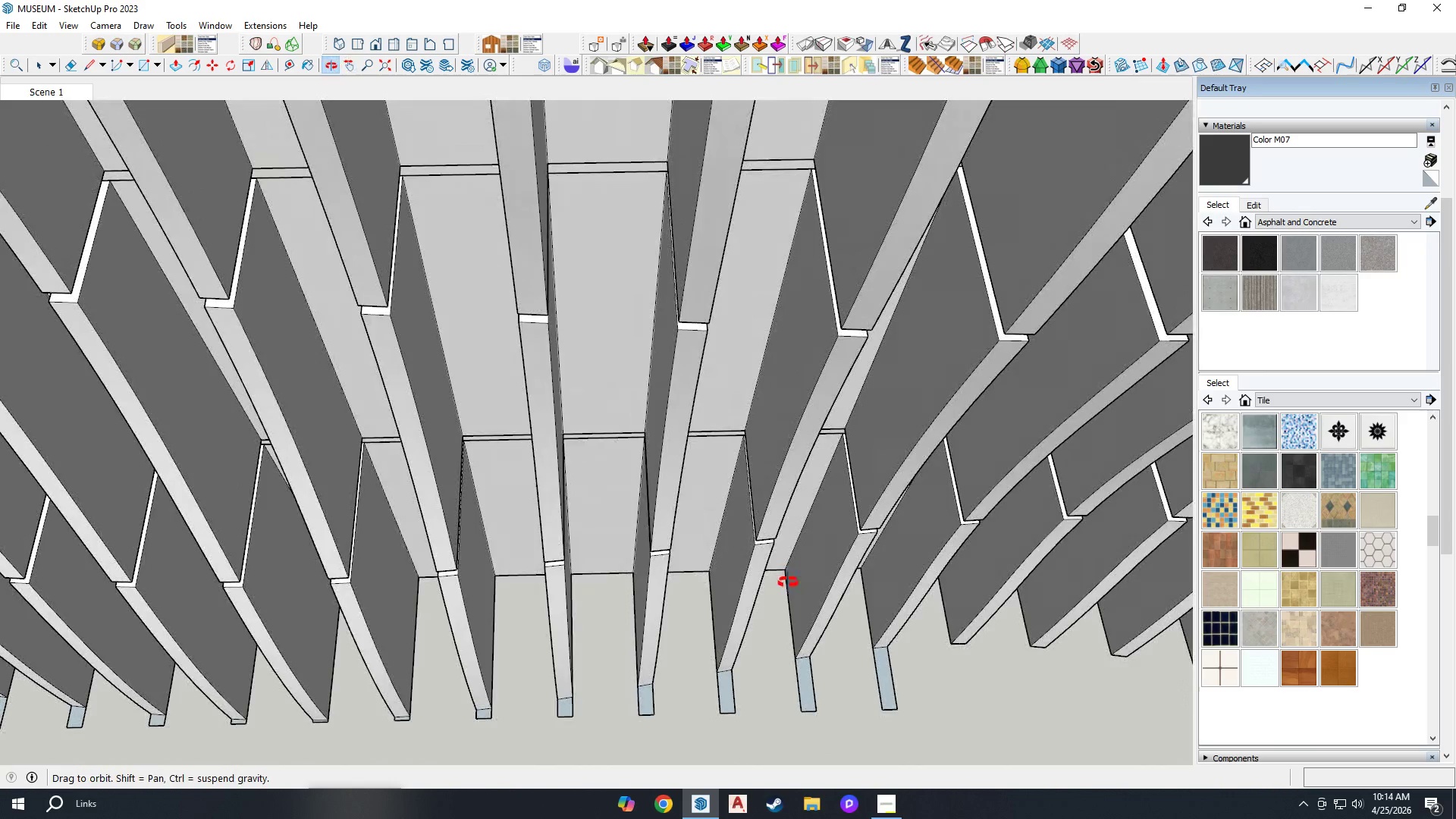 
key(Space)
 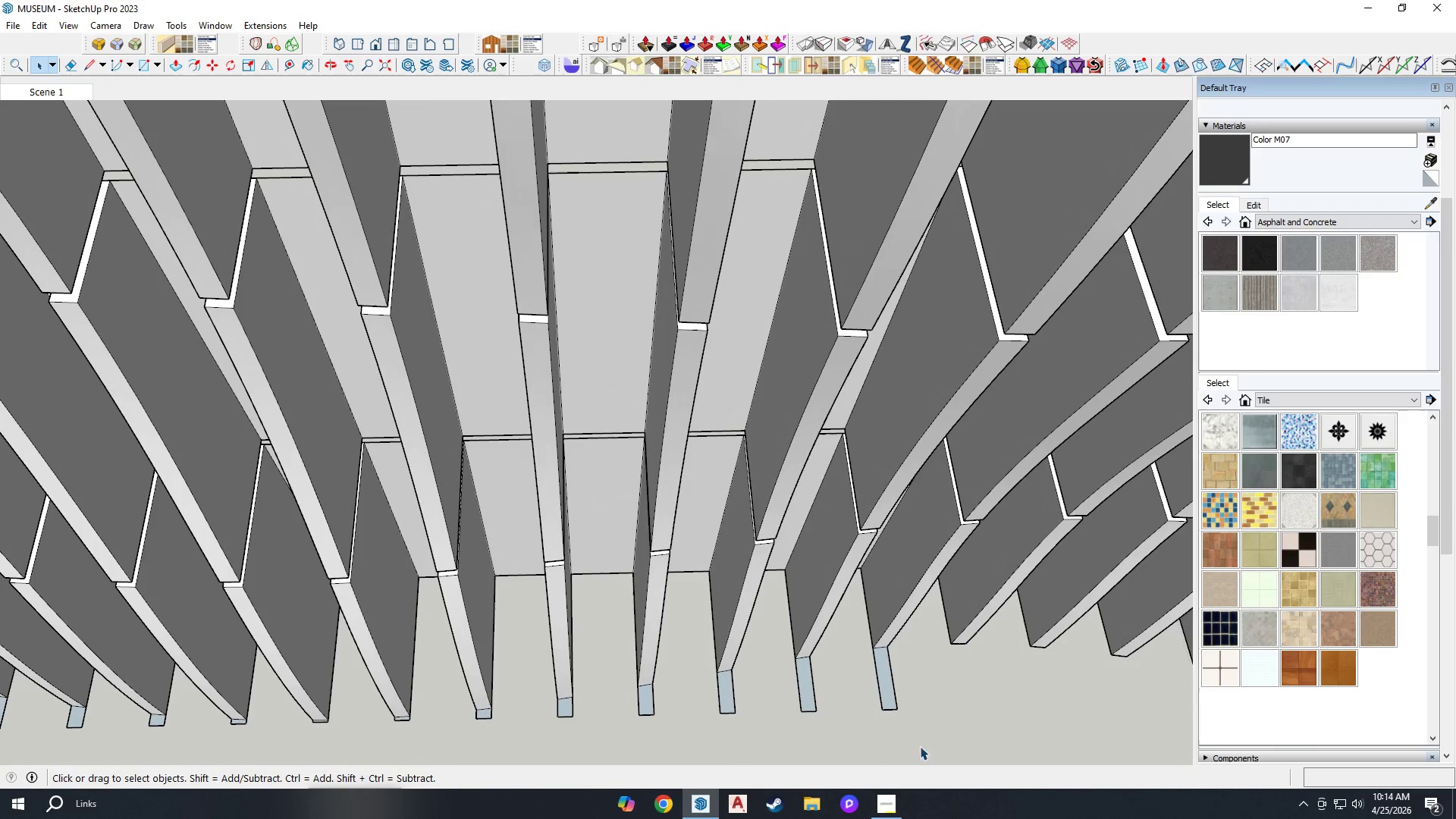 
left_click_drag(start_coordinate=[927, 741], to_coordinate=[460, 714])
 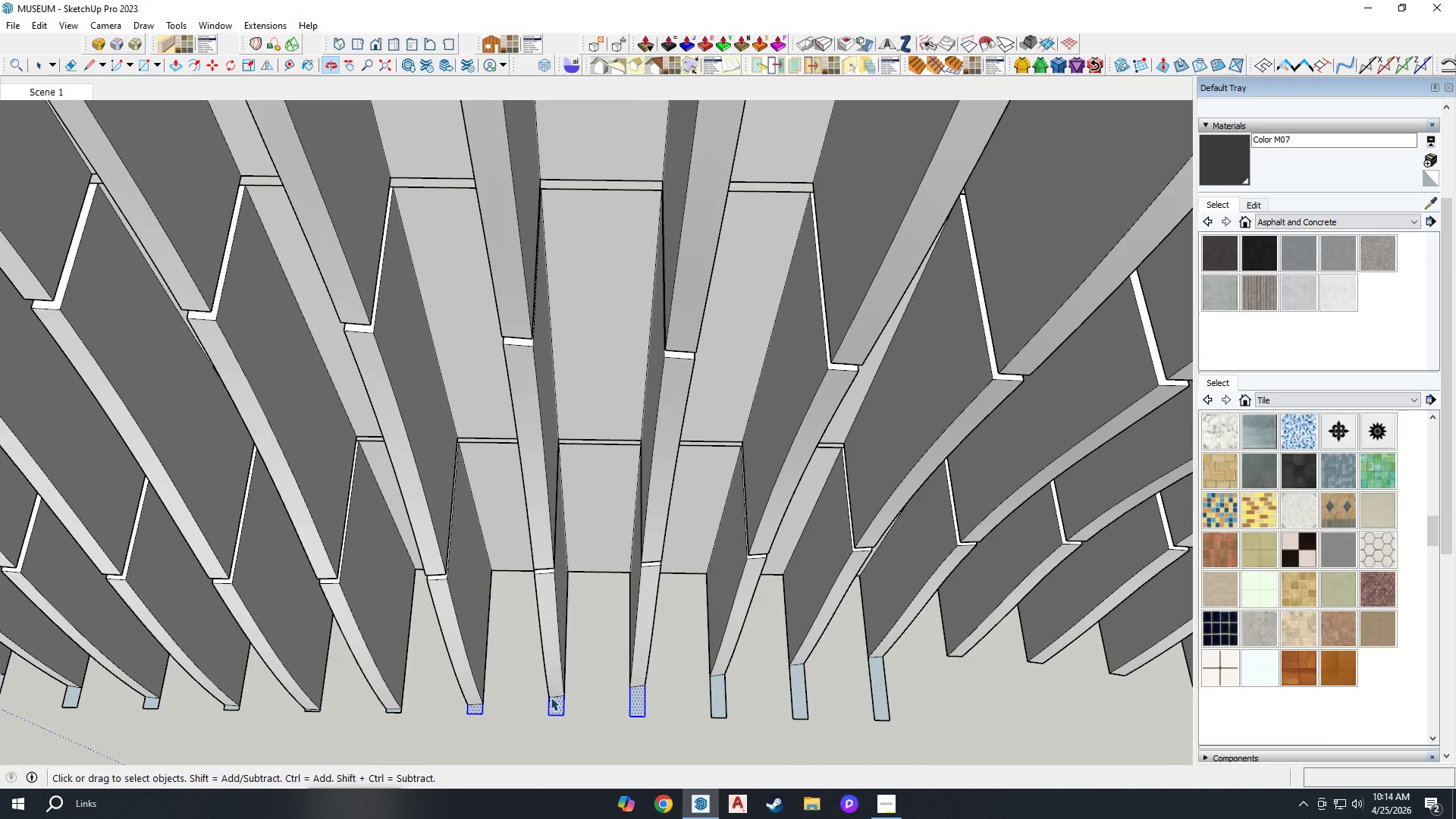 
left_click_drag(start_coordinate=[938, 755], to_coordinate=[411, 711])
 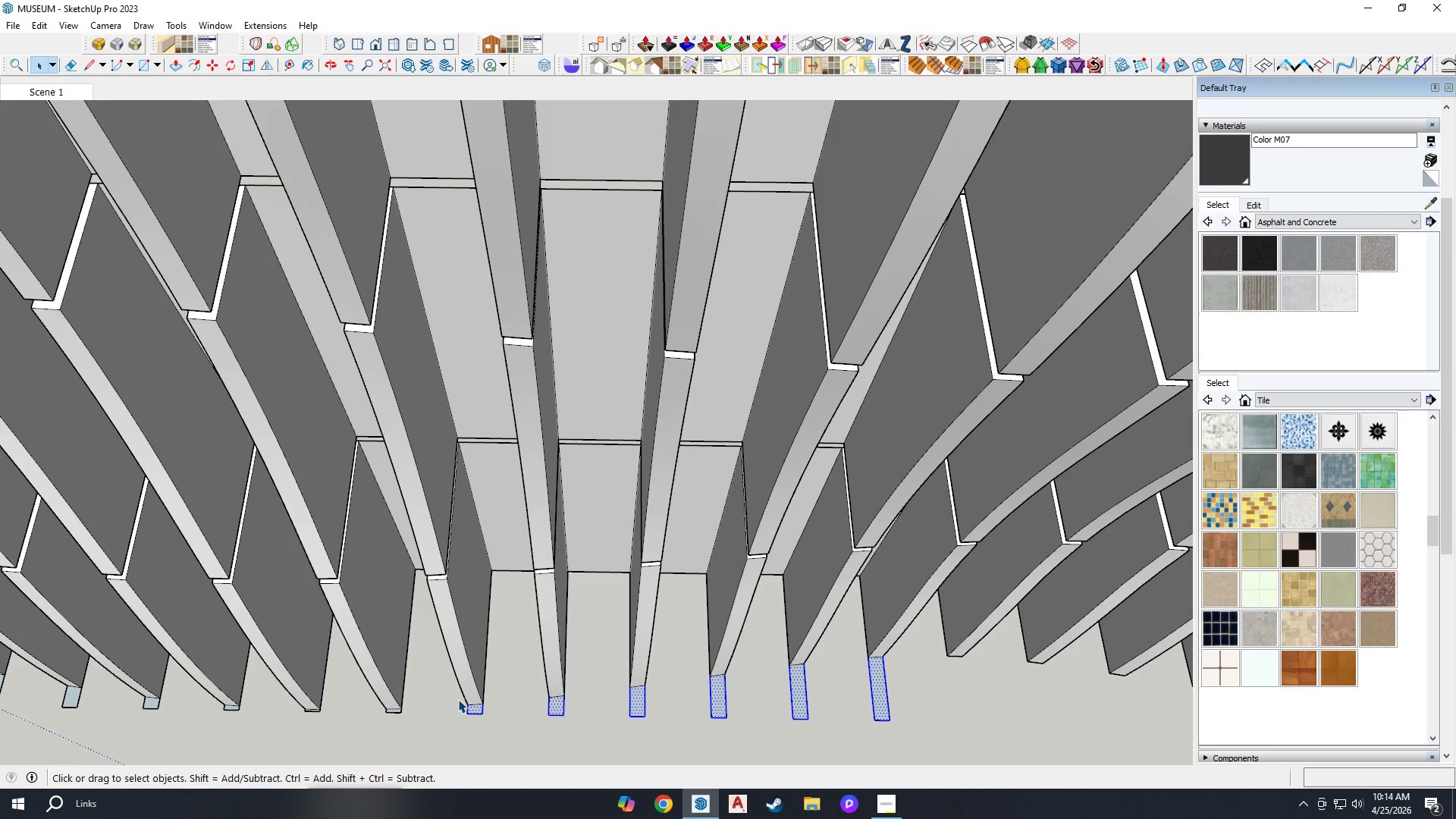 
key(Delete)
 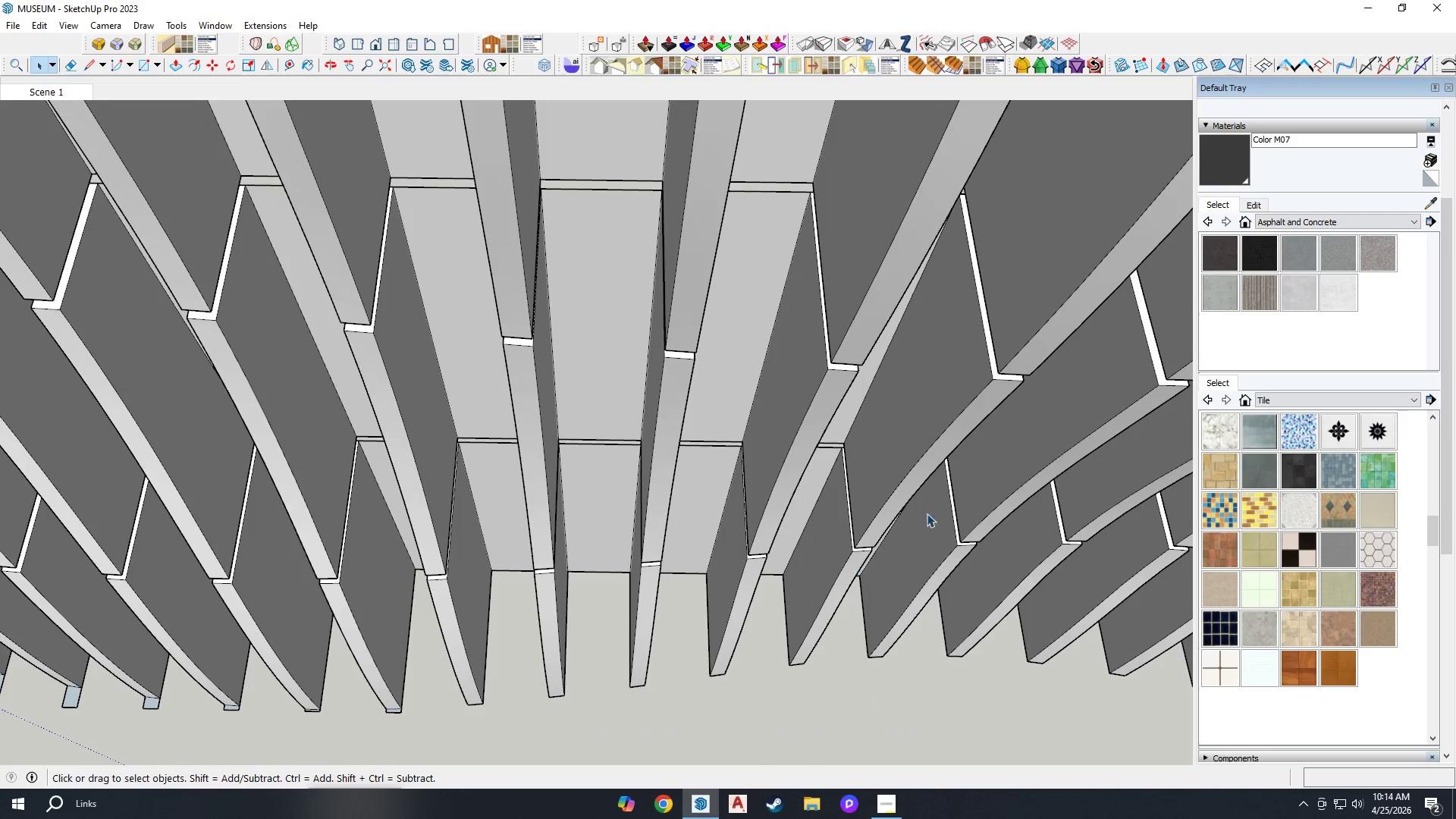 
scroll: coordinate [960, 497], scroll_direction: down, amount: 5.0
 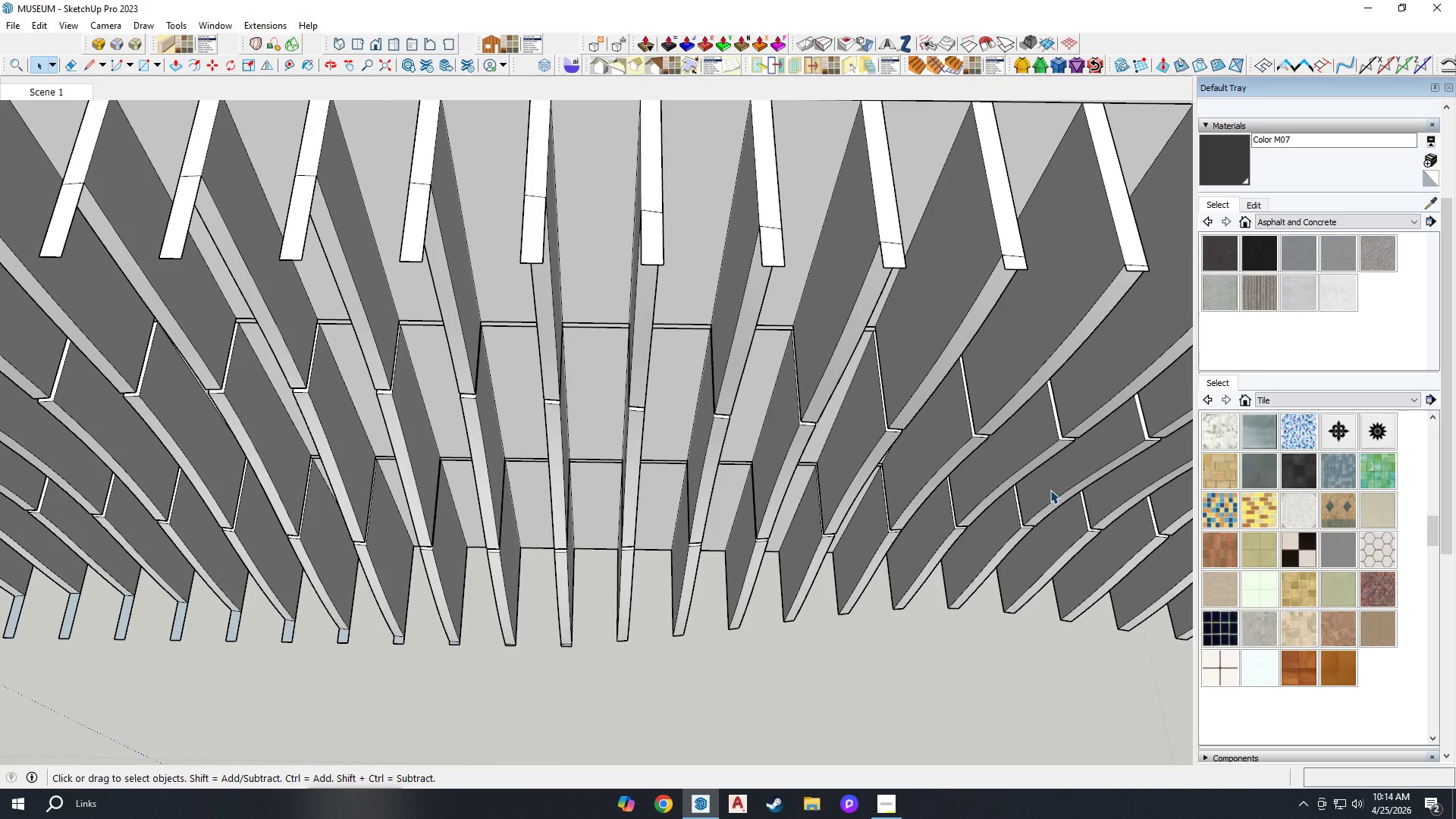 
scroll: coordinate [630, 633], scroll_direction: up, amount: 11.0
 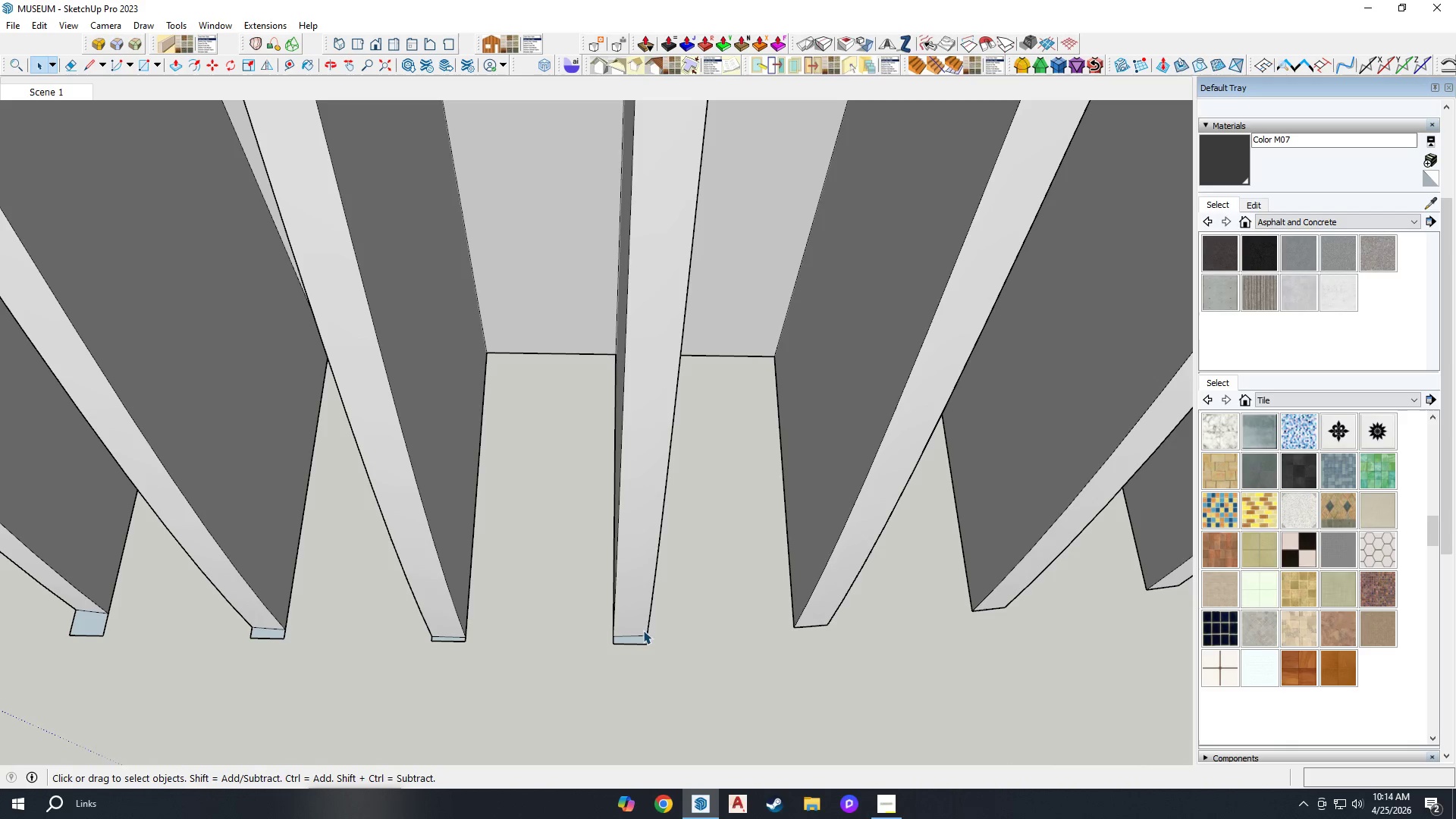 
key(E)
 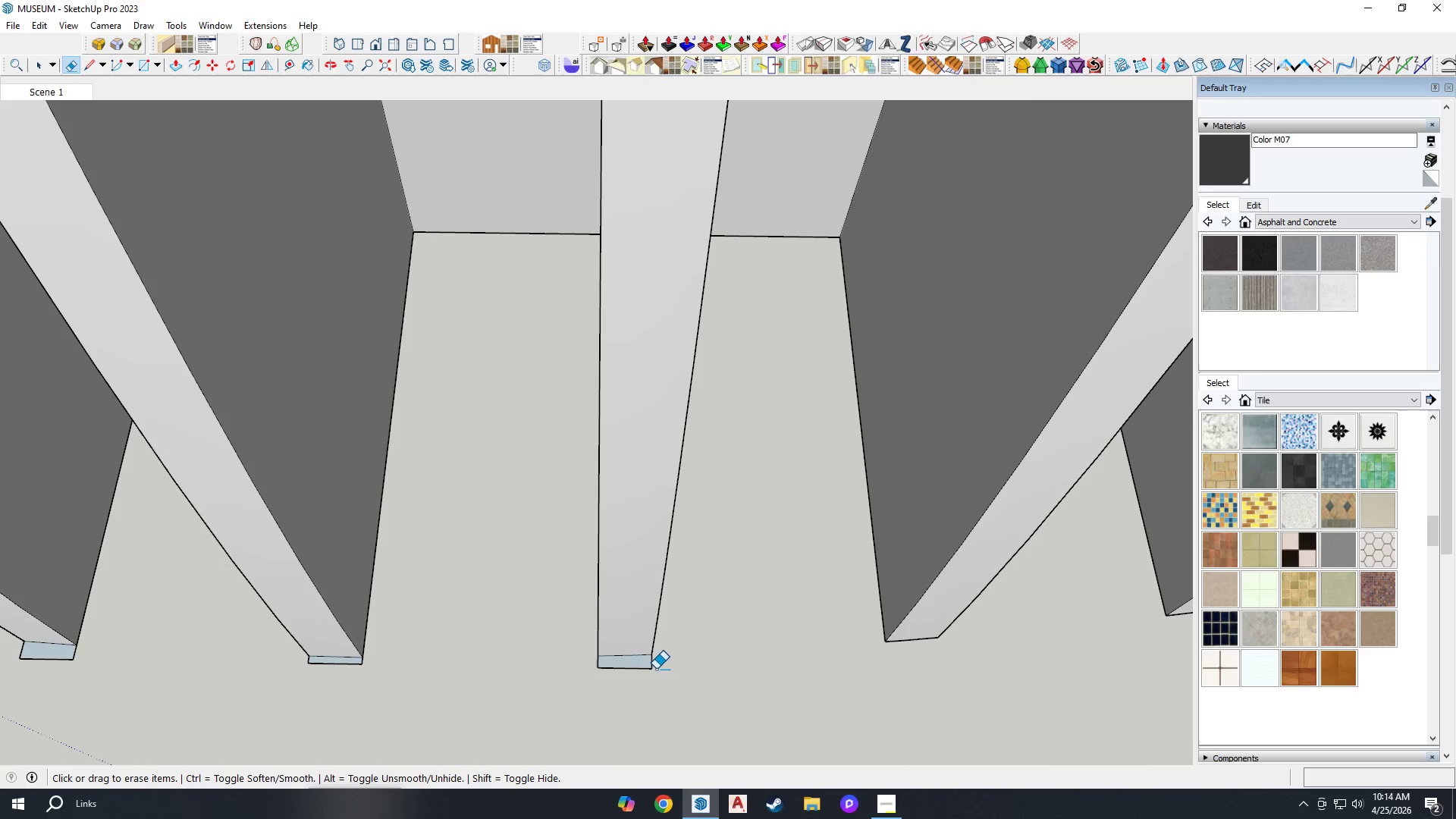 
scroll: coordinate [639, 604], scroll_direction: up, amount: 5.0
 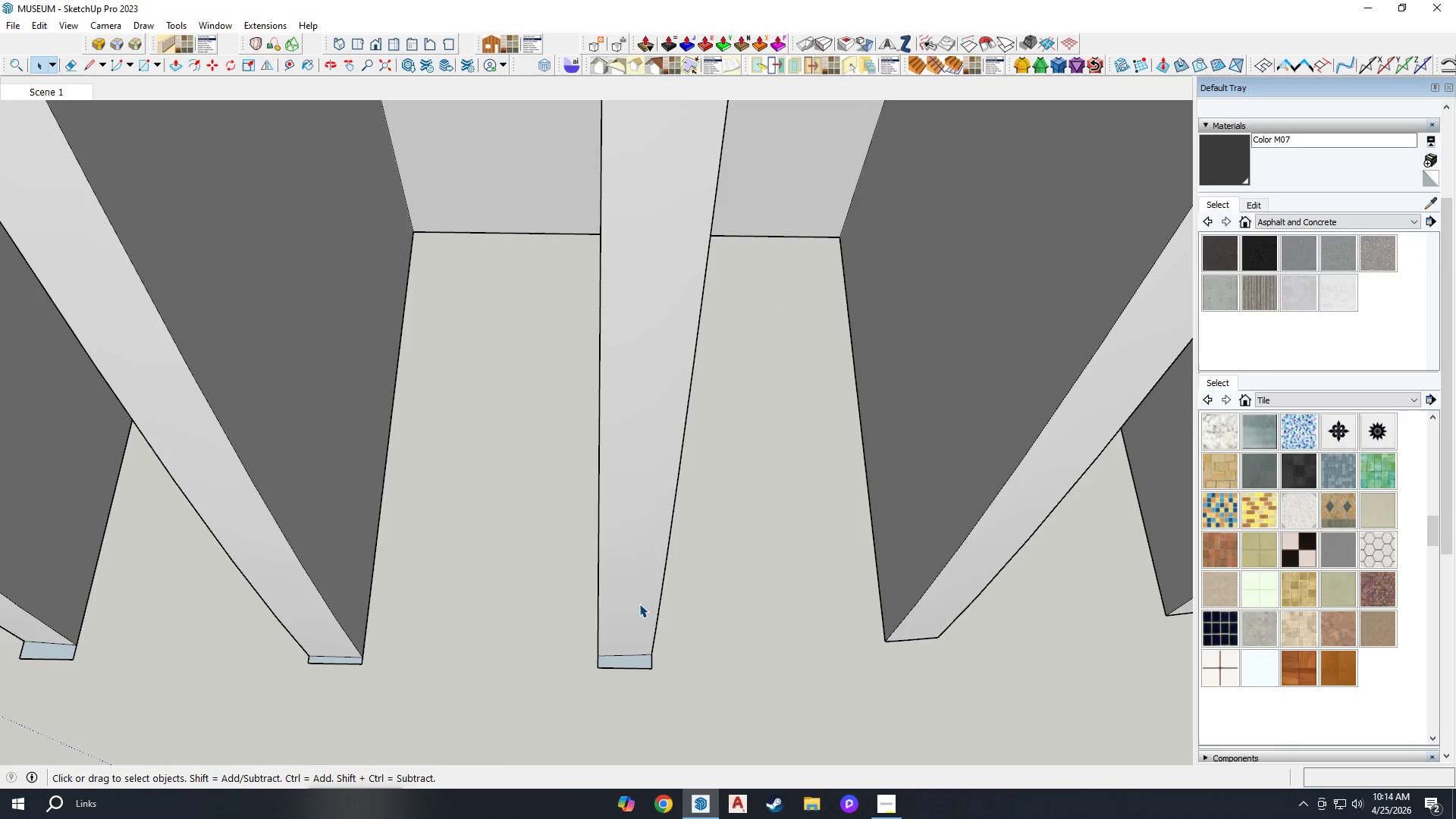 
left_click_drag(start_coordinate=[656, 670], to_coordinate=[642, 673])
 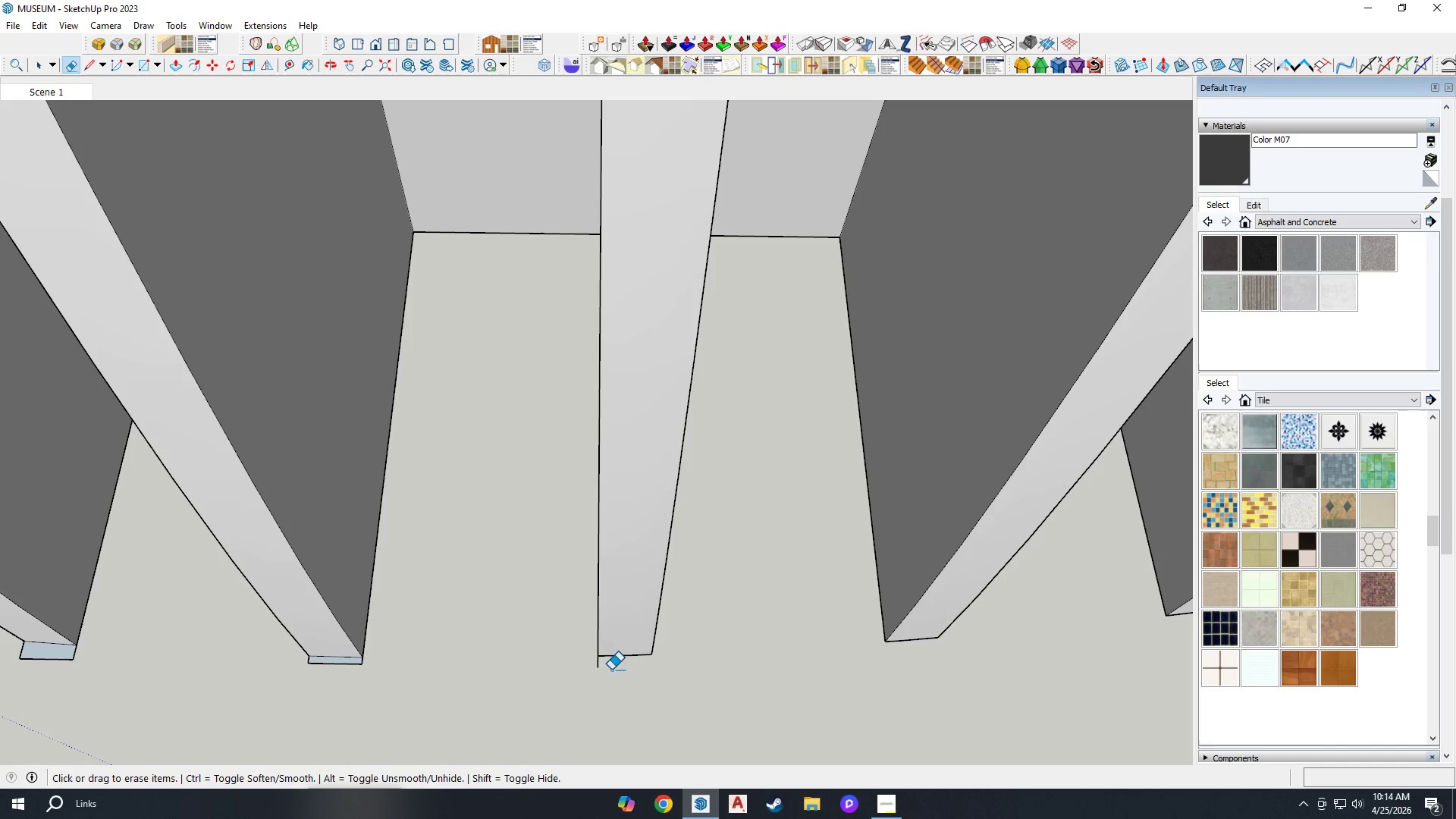 
left_click_drag(start_coordinate=[601, 670], to_coordinate=[580, 667])
 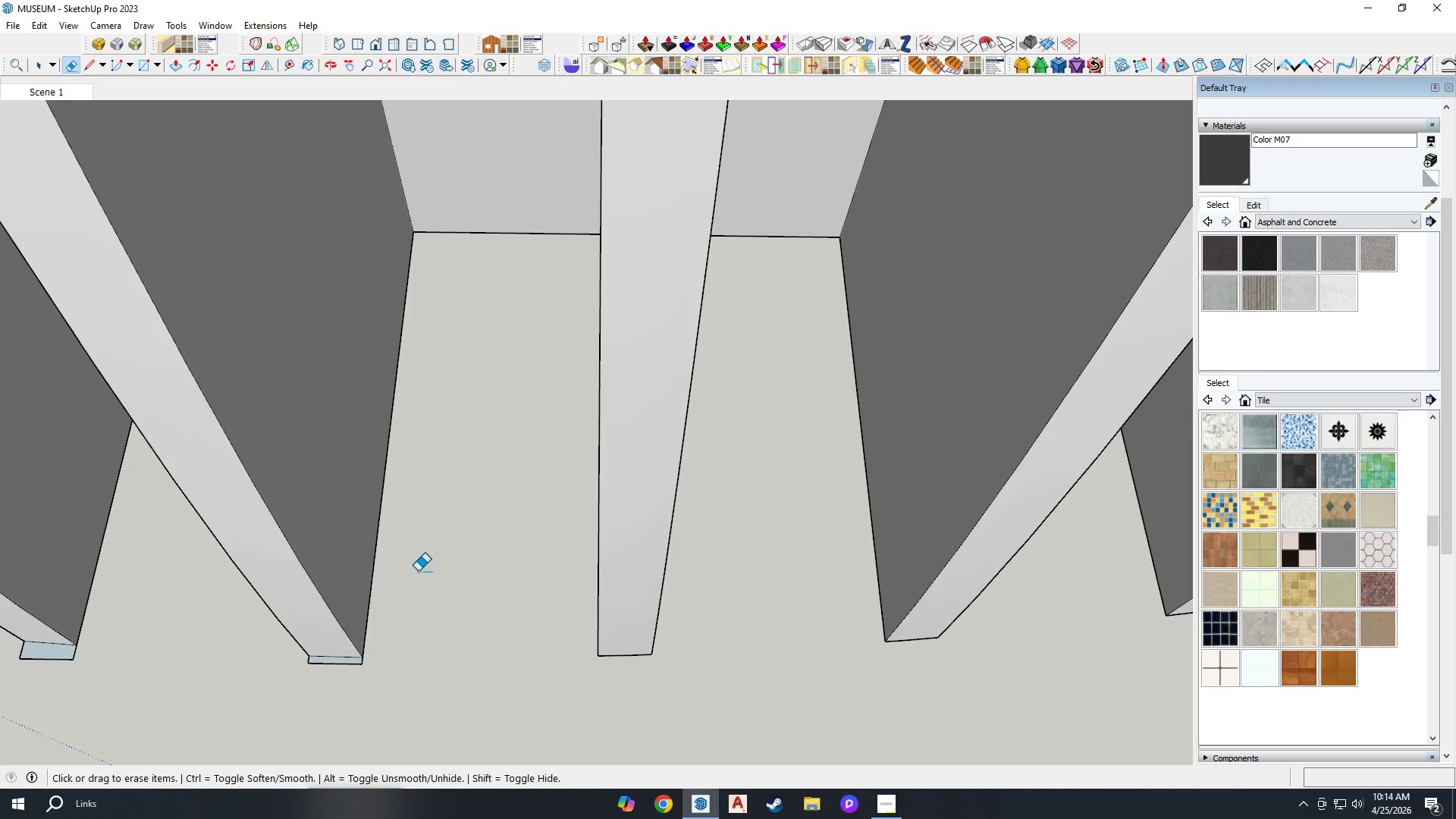 
scroll: coordinate [519, 641], scroll_direction: up, amount: 4.0
 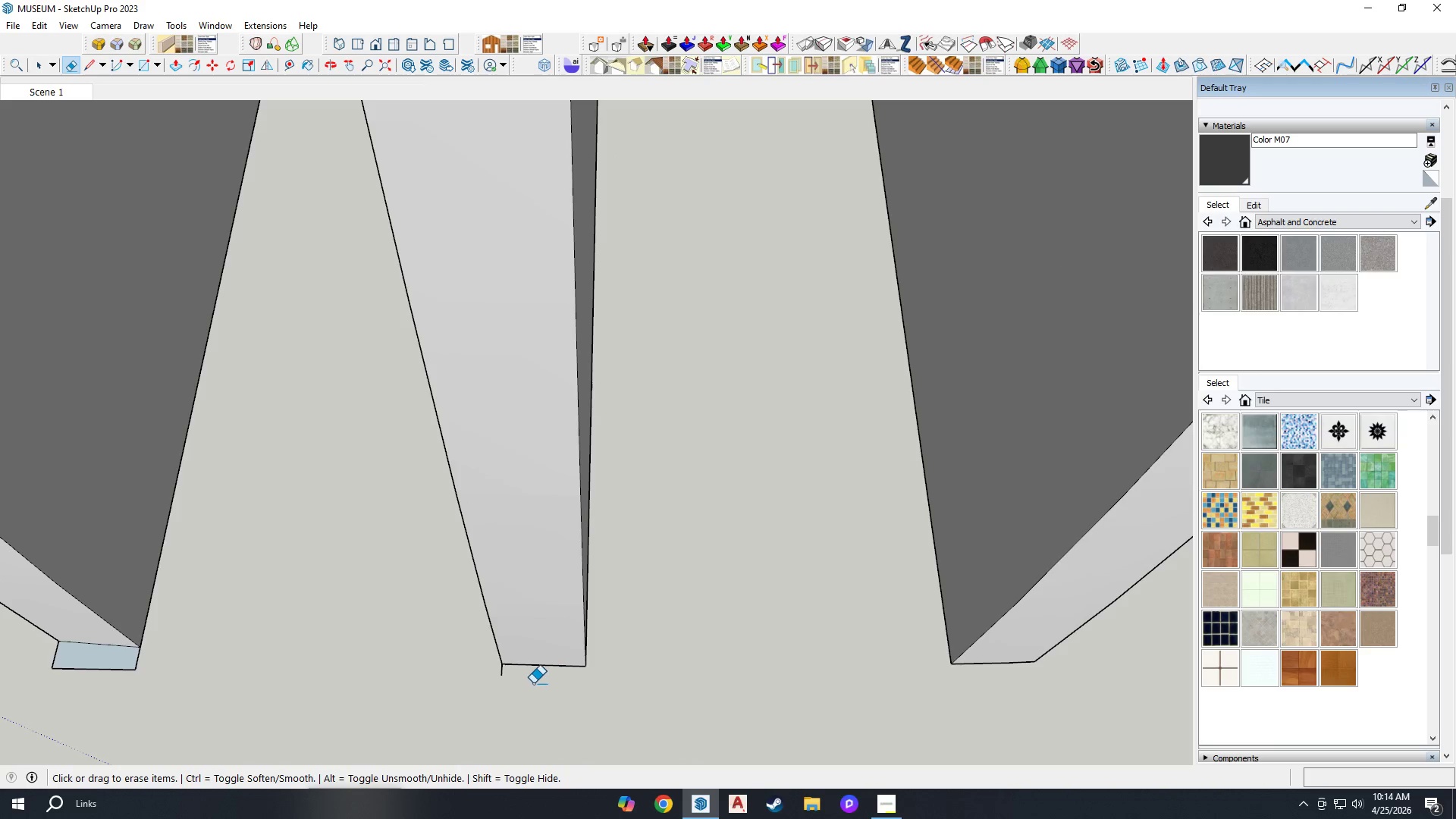 
left_click_drag(start_coordinate=[504, 677], to_coordinate=[498, 673])
 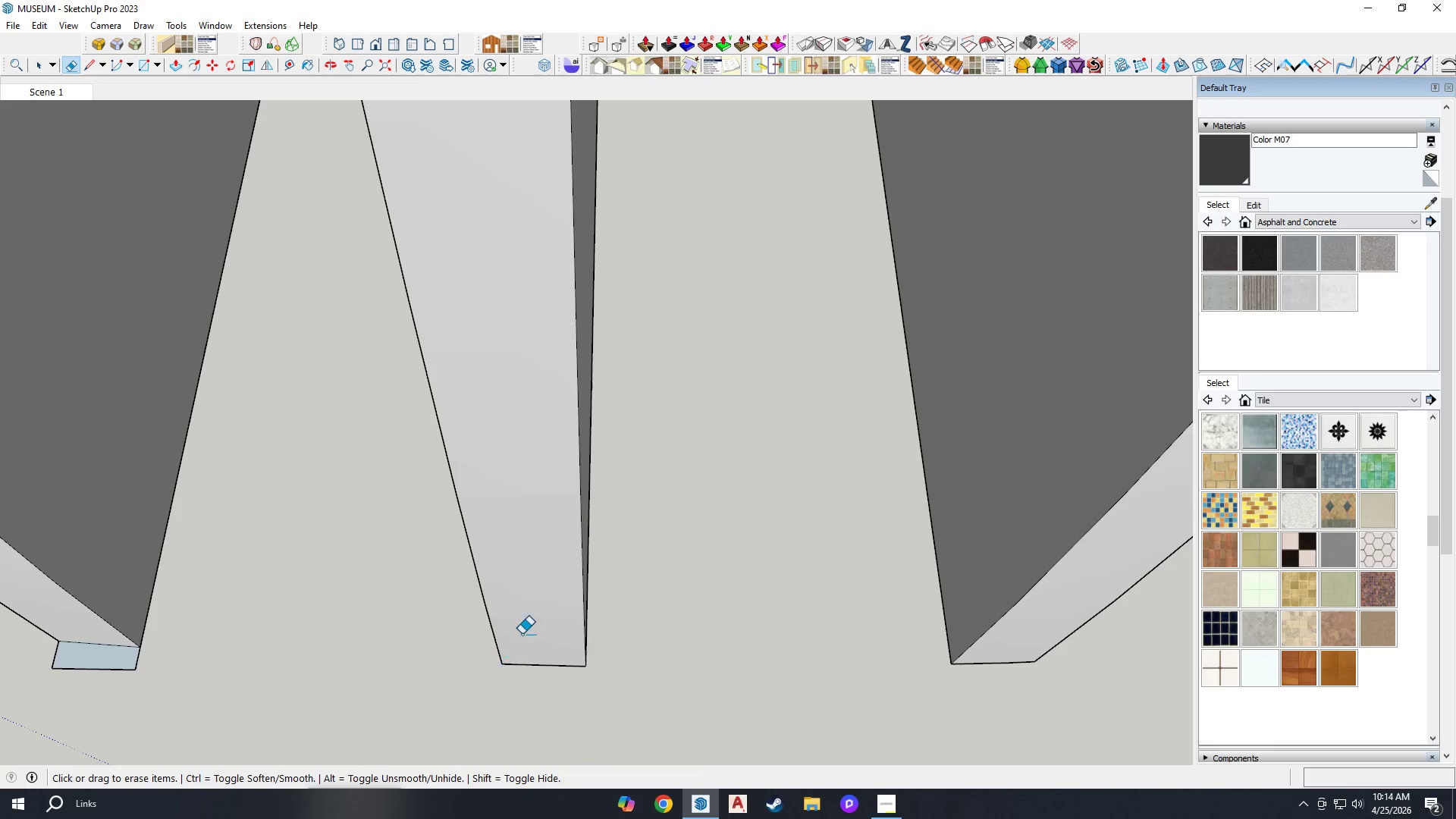 
left_click_drag(start_coordinate=[717, 618], to_coordinate=[721, 626])
 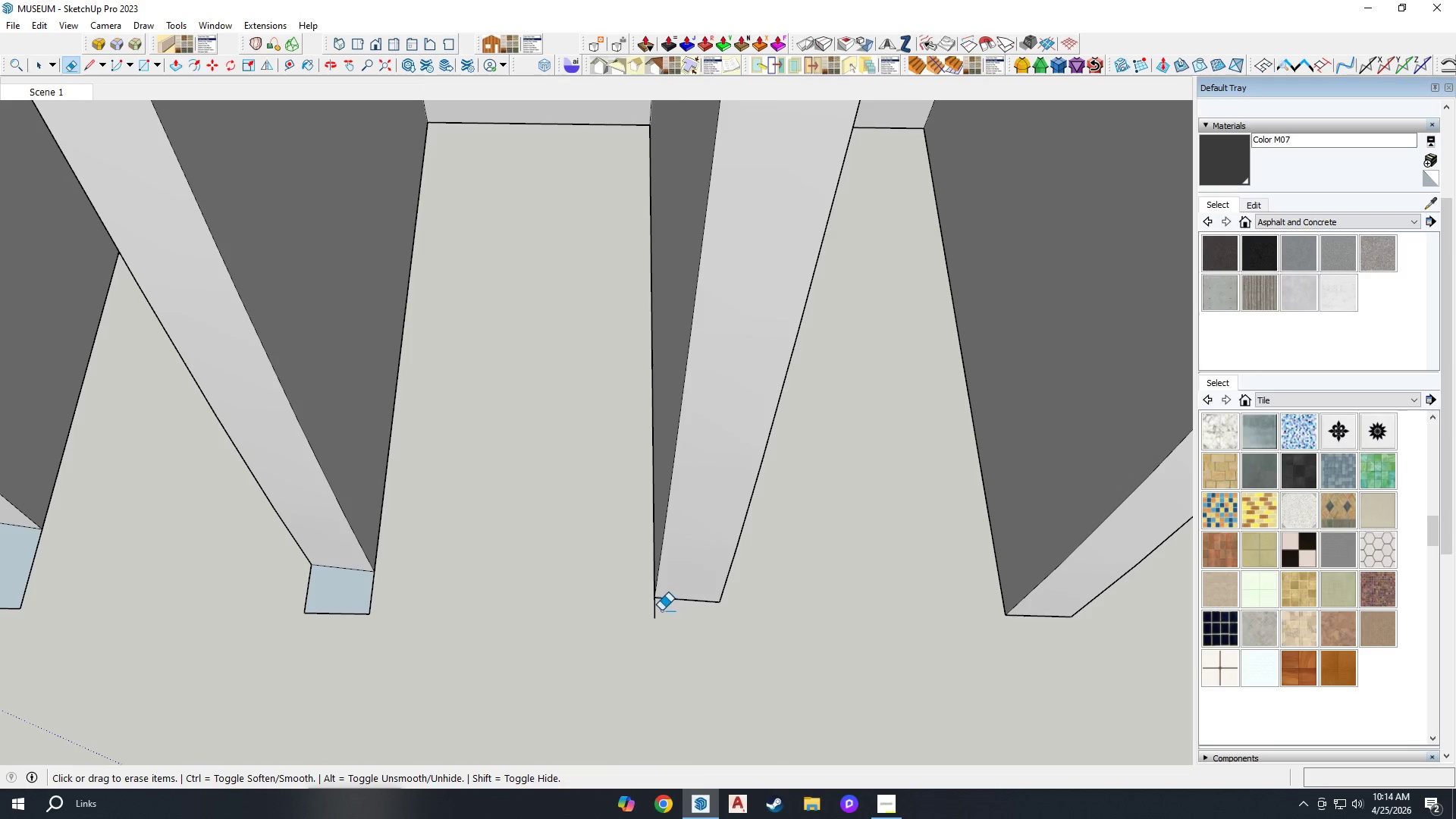 
scroll: coordinate [711, 575], scroll_direction: down, amount: 1.0
 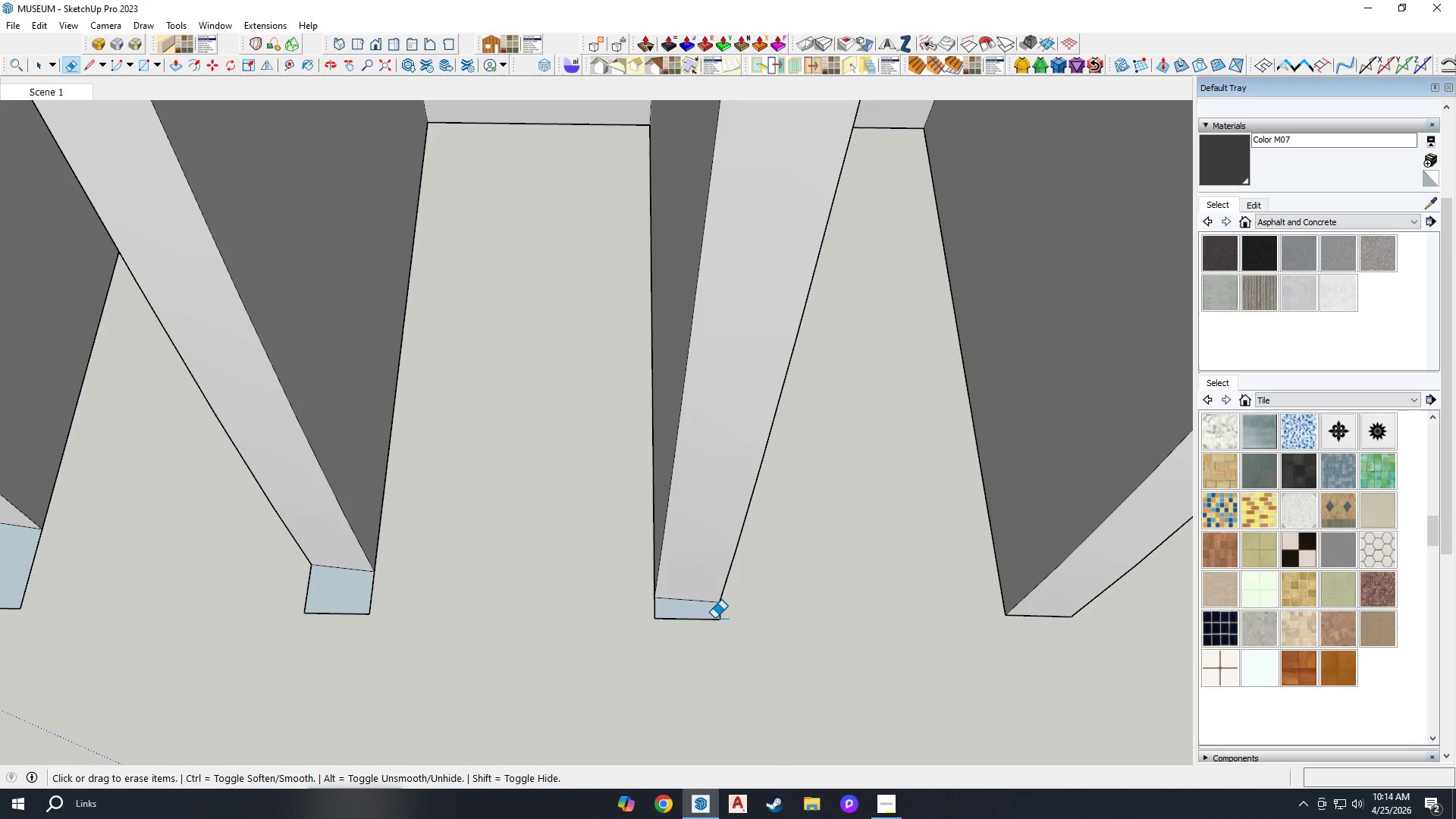 
left_click_drag(start_coordinate=[656, 610], to_coordinate=[648, 612])
 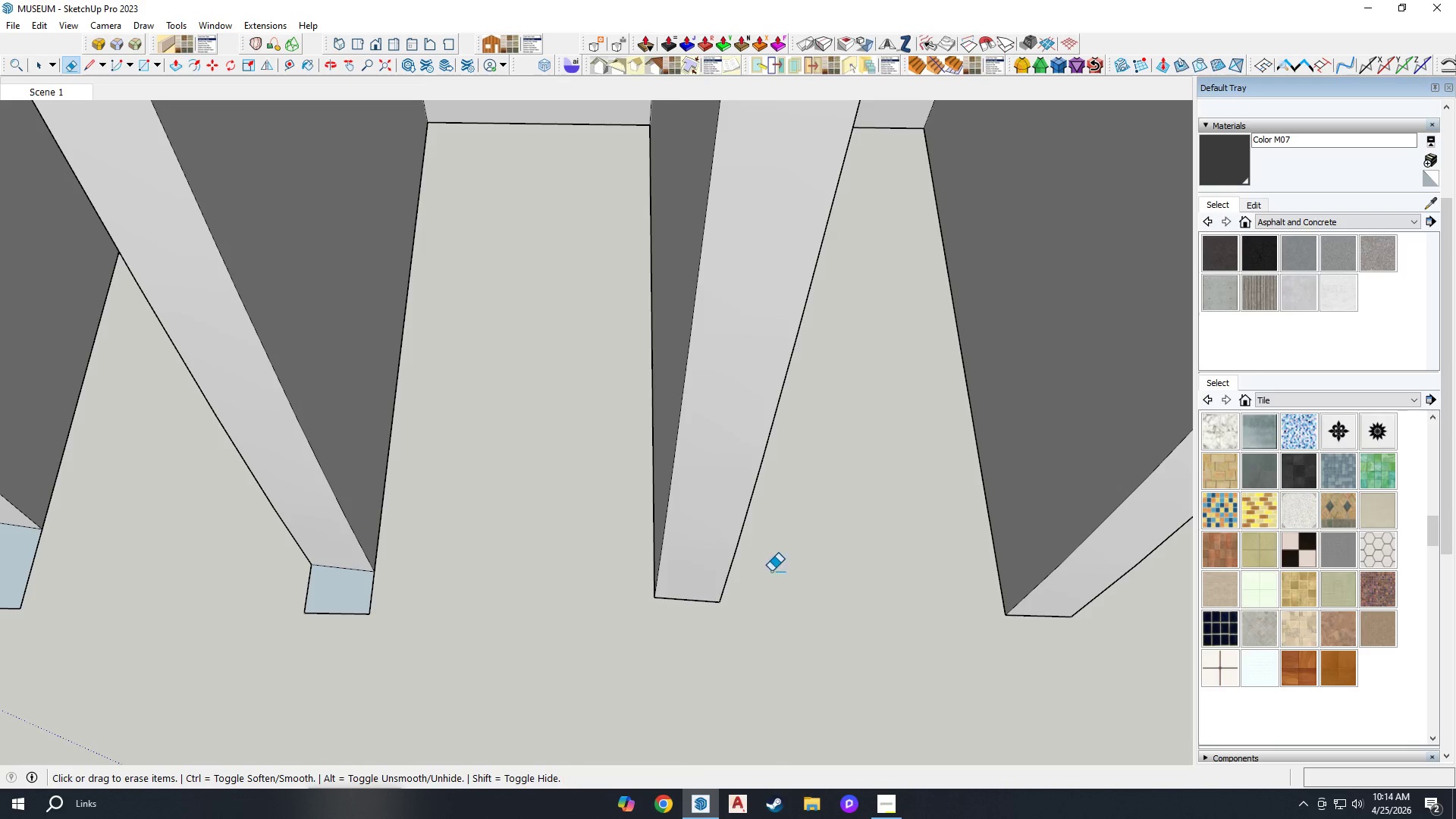 
scroll: coordinate [769, 585], scroll_direction: down, amount: 5.0
 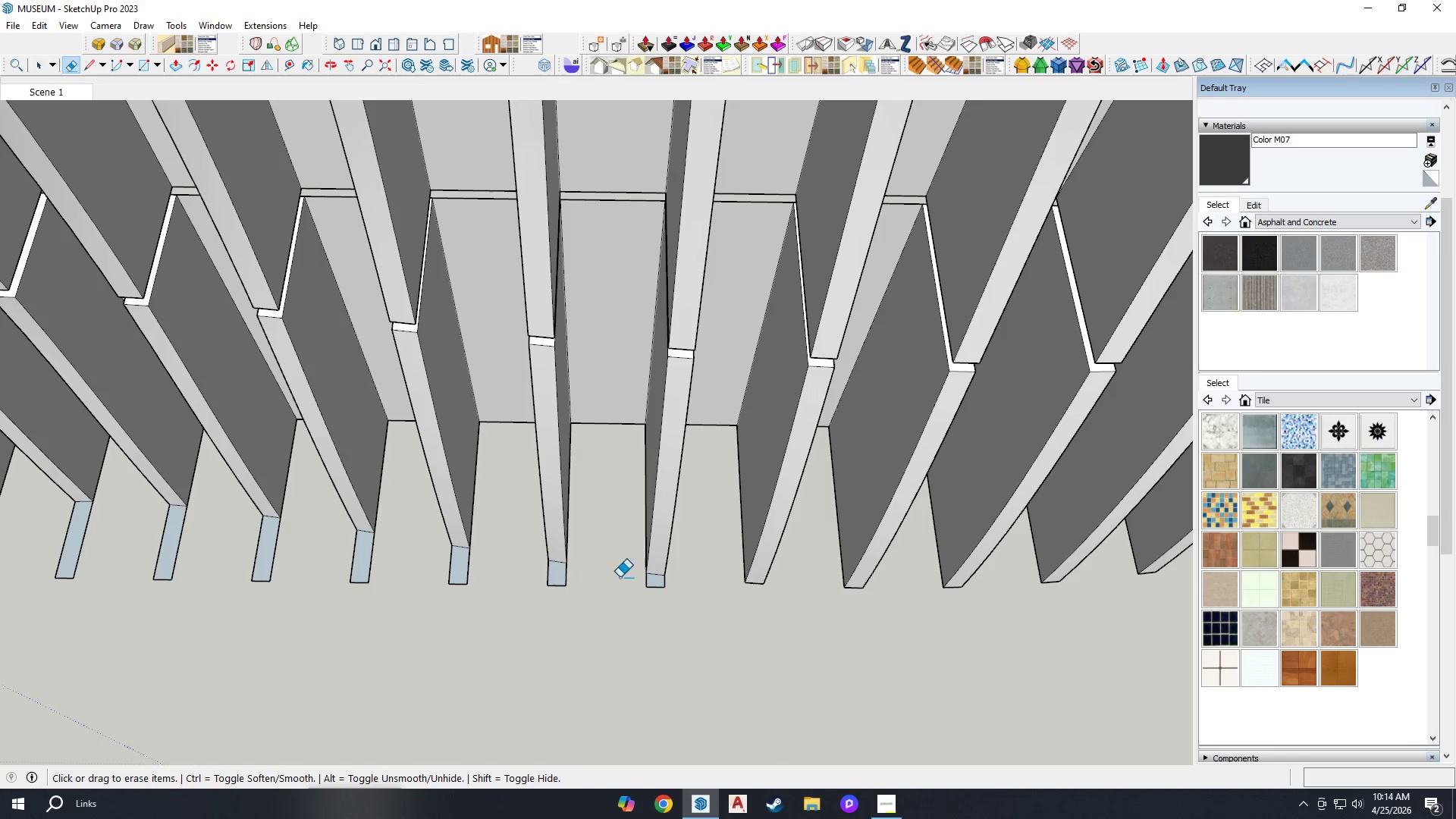 
left_click_drag(start_coordinate=[673, 607], to_coordinate=[682, 597])
 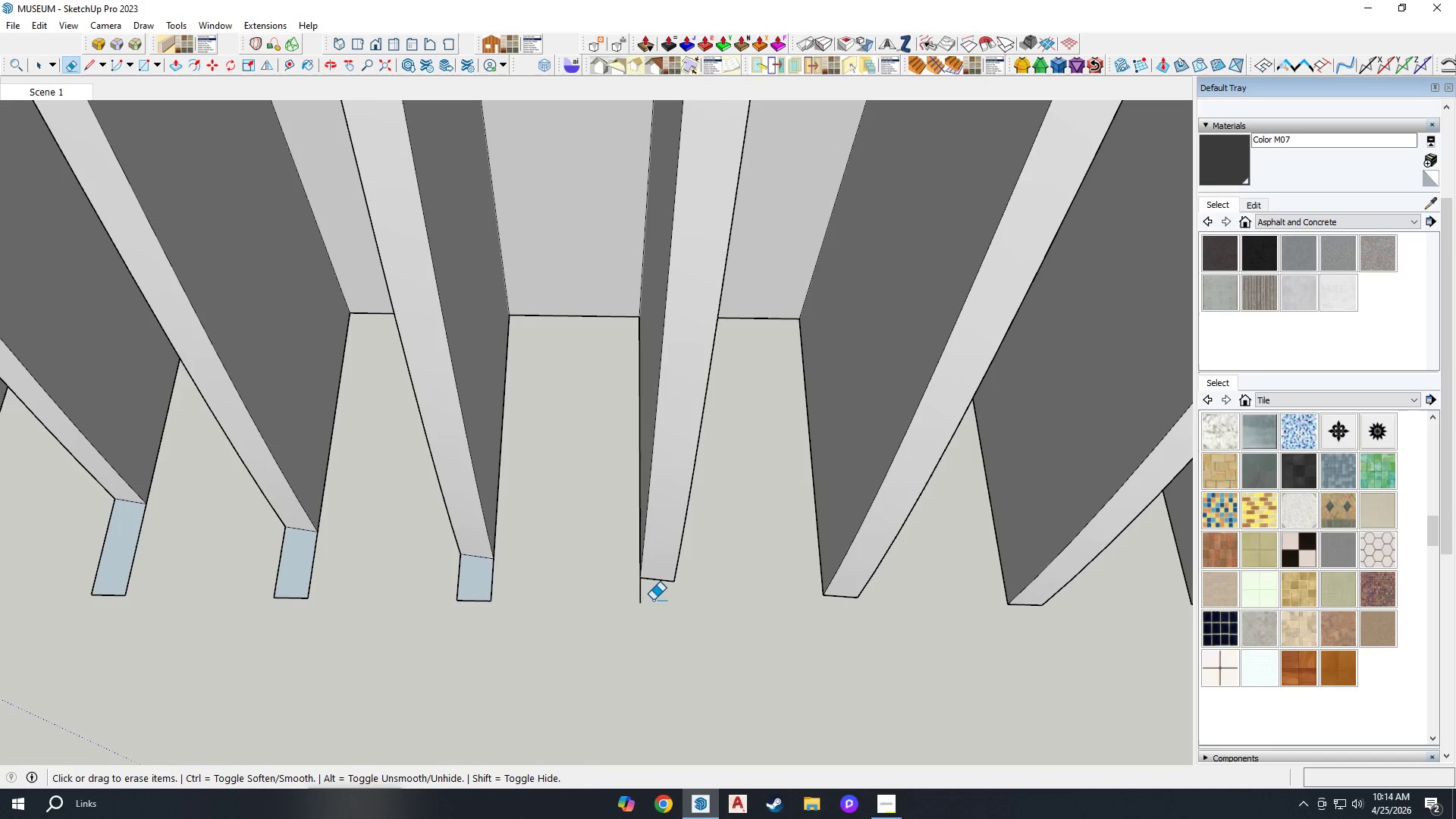 
scroll: coordinate [665, 570], scroll_direction: up, amount: 6.0
 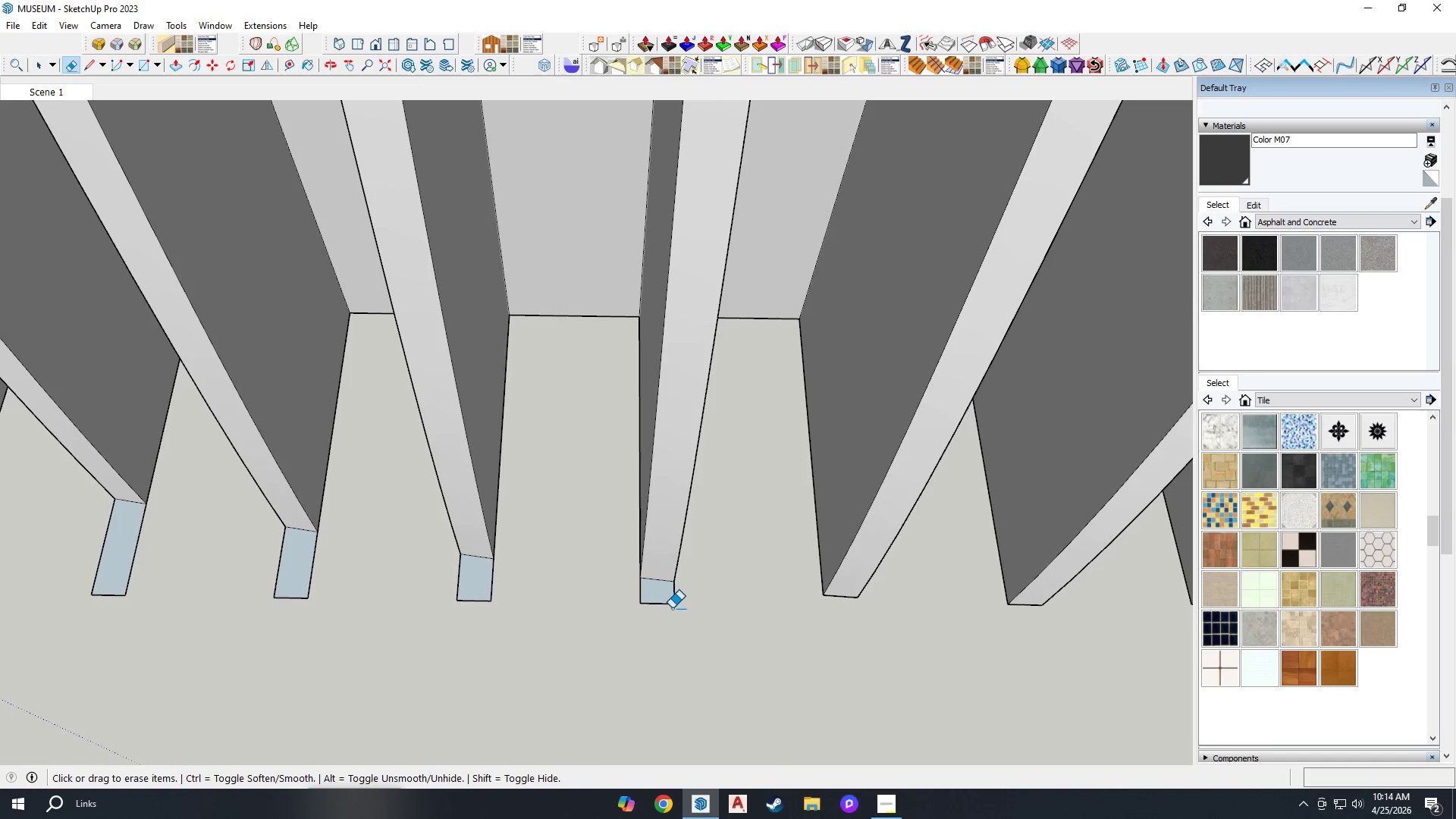 
left_click_drag(start_coordinate=[648, 601], to_coordinate=[629, 604])
 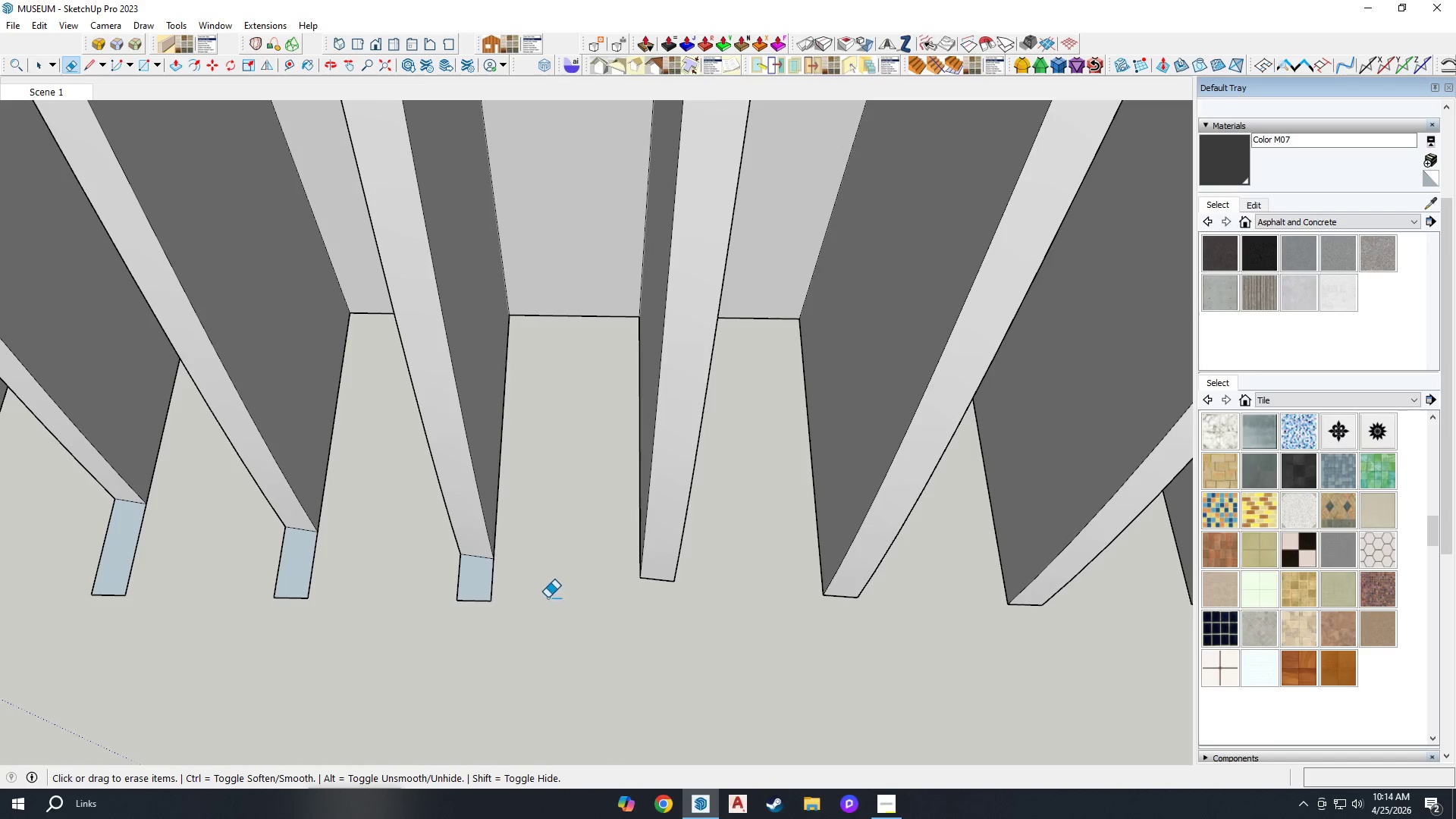 
left_click_drag(start_coordinate=[511, 594], to_coordinate=[460, 605])
 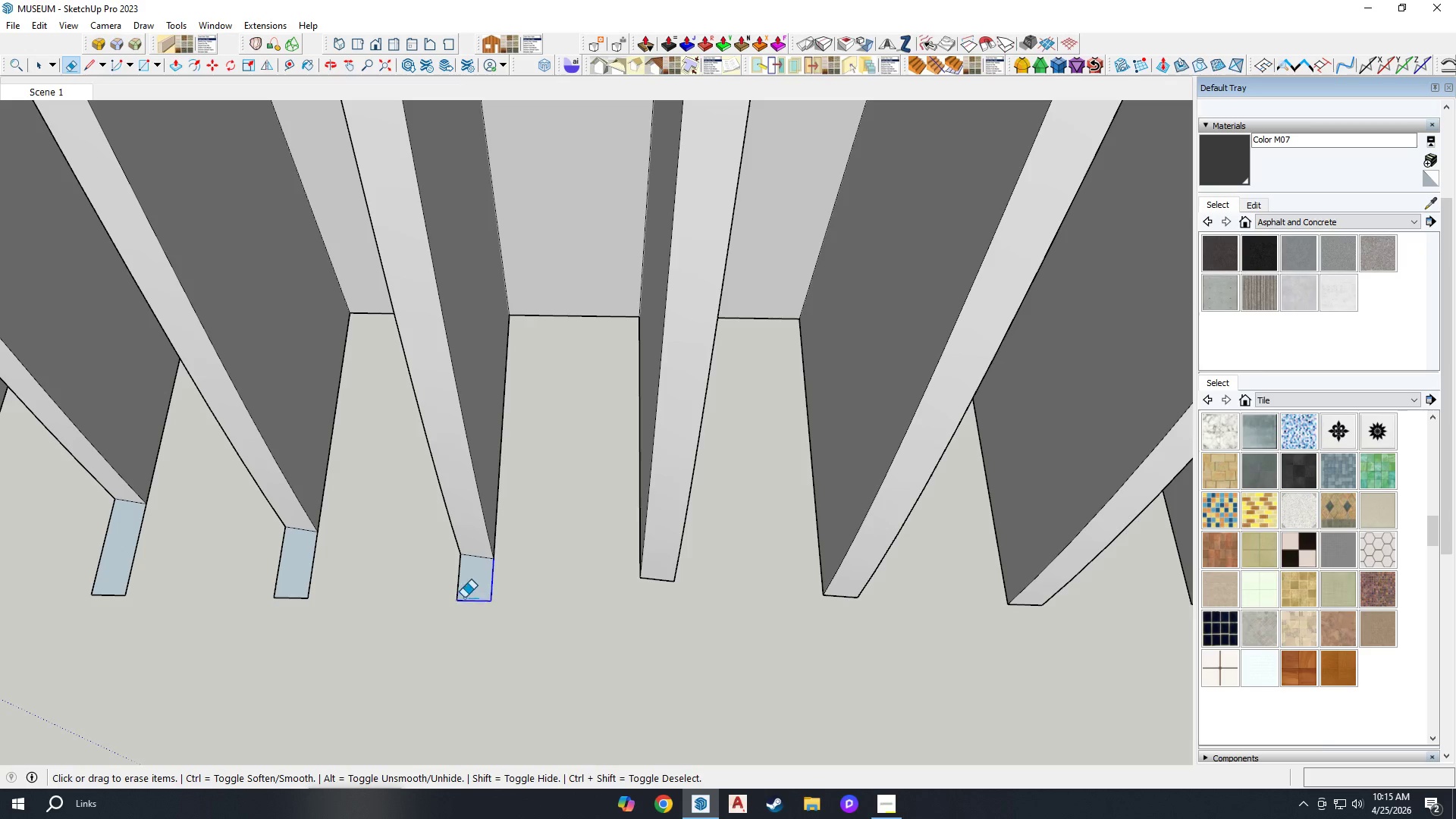 
left_click_drag(start_coordinate=[468, 592], to_coordinate=[445, 590])
 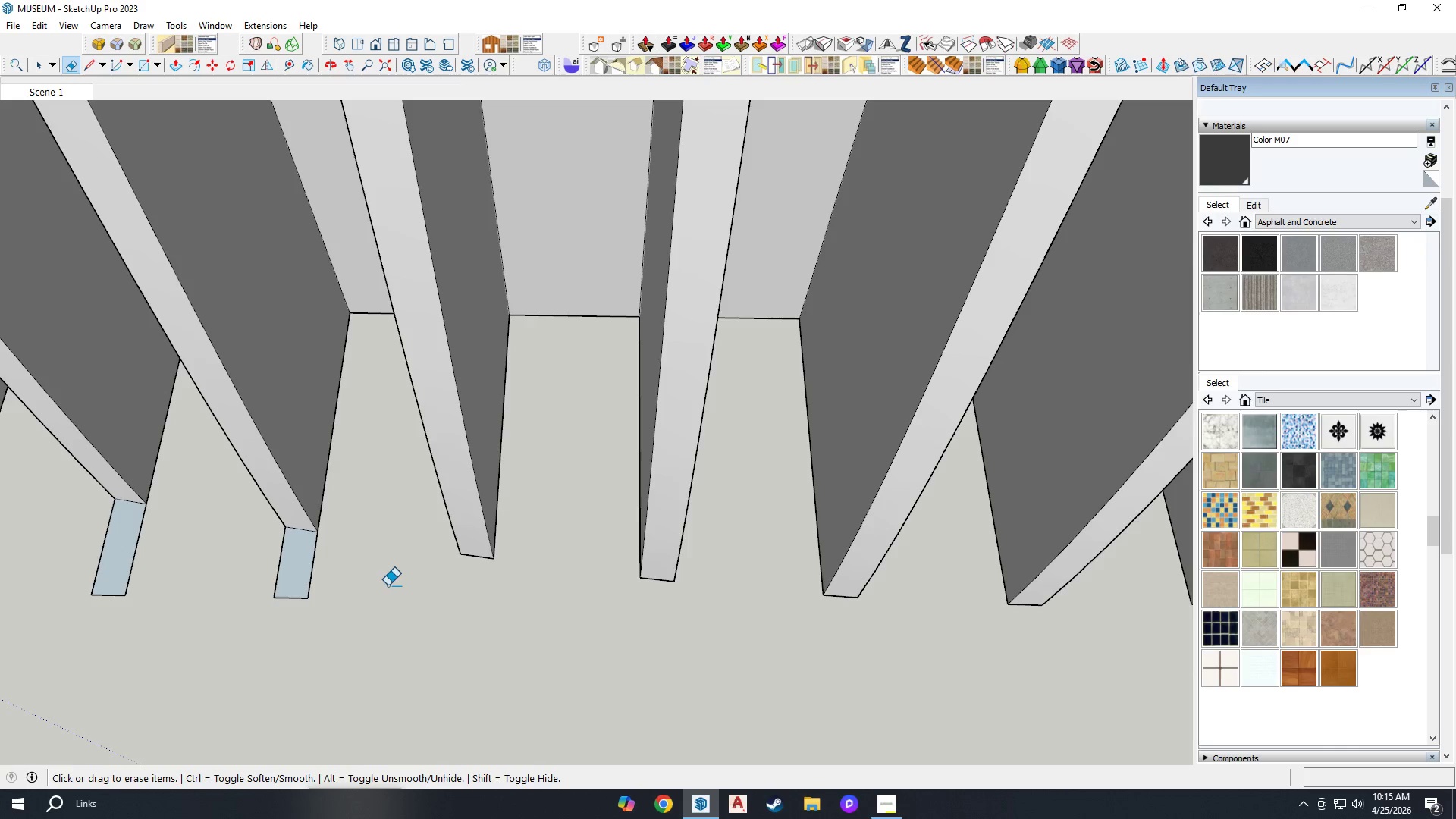 
left_click_drag(start_coordinate=[355, 584], to_coordinate=[268, 604])
 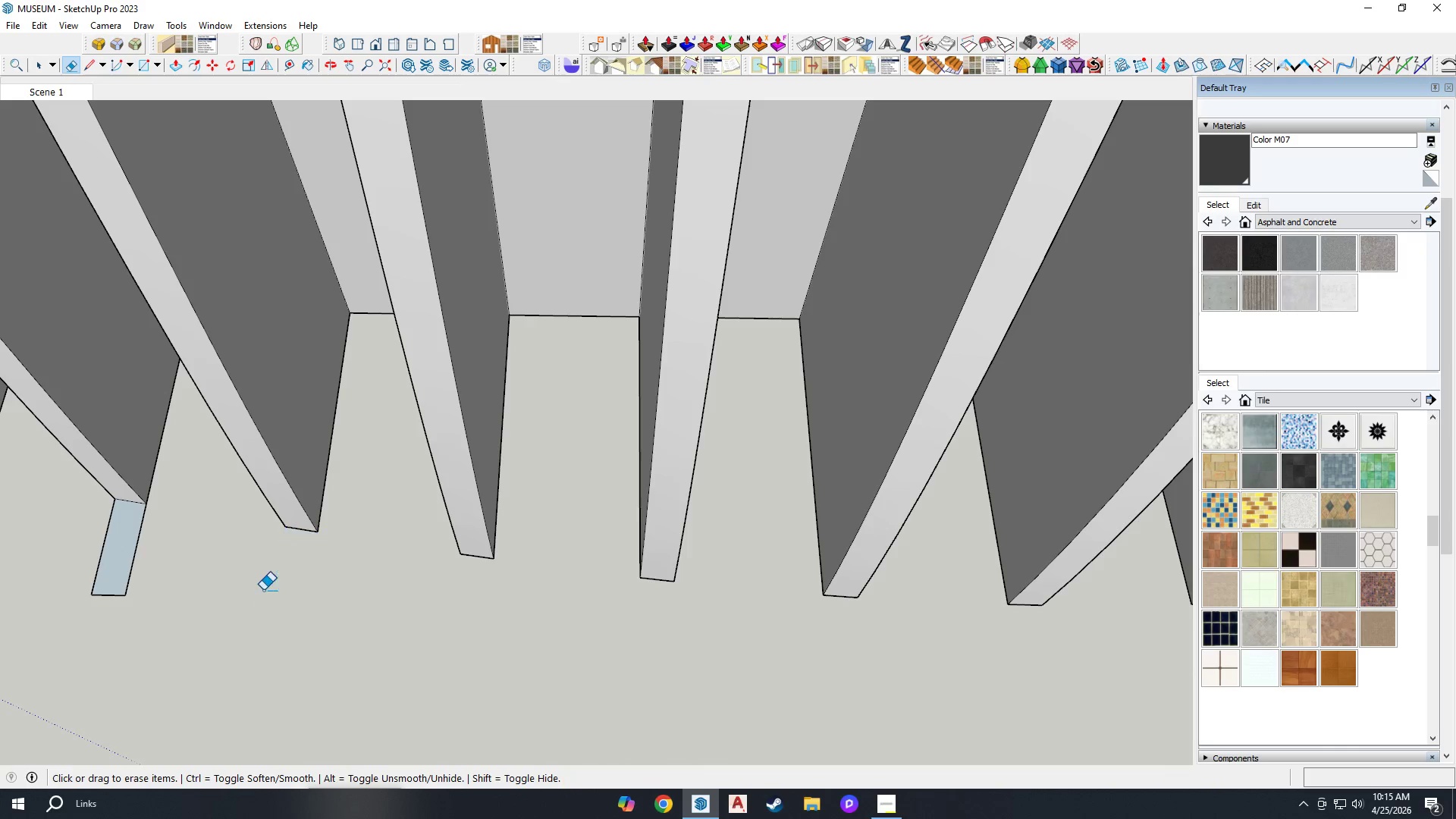 
left_click_drag(start_coordinate=[265, 586], to_coordinate=[310, 594])
 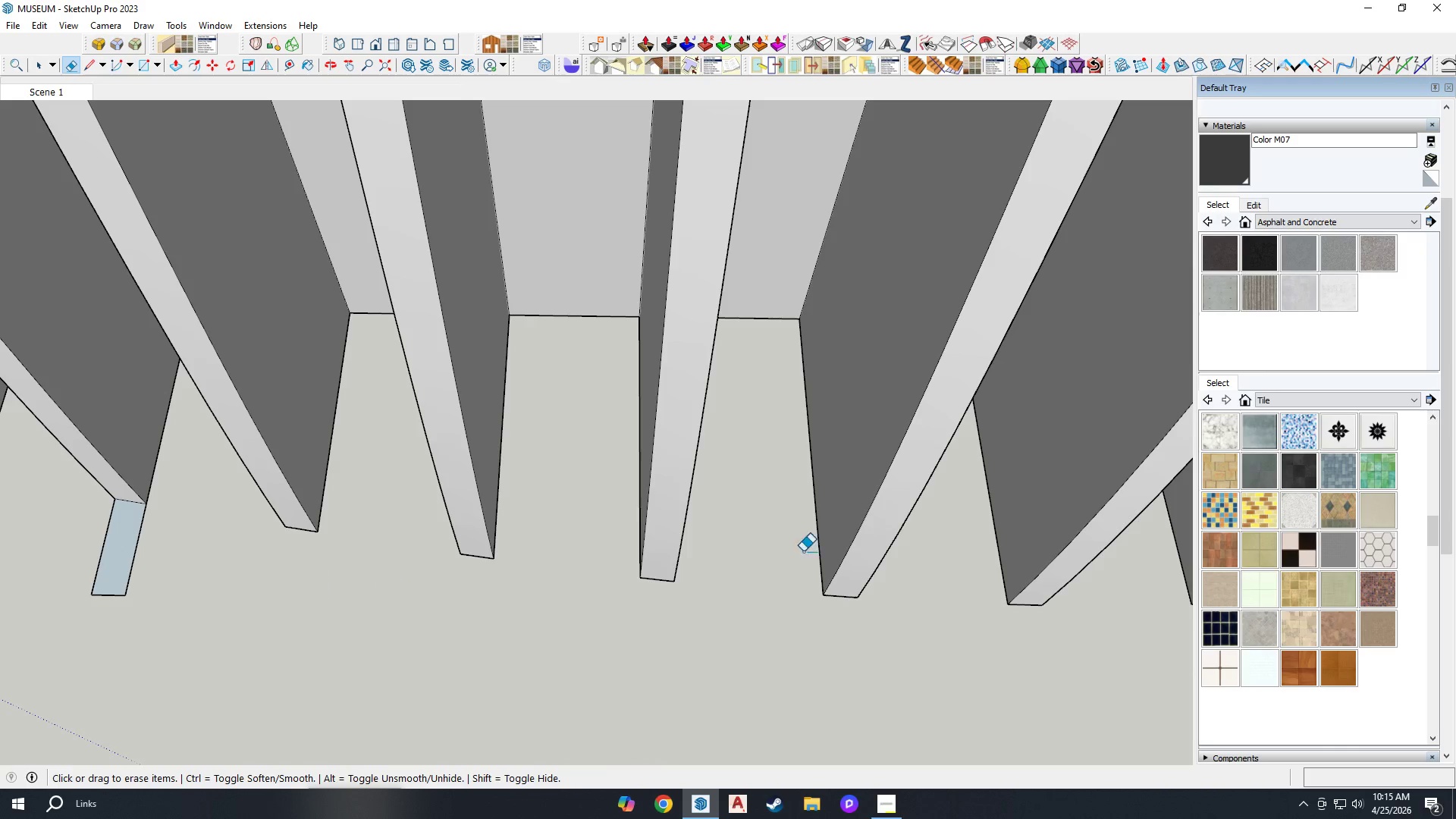 
left_click_drag(start_coordinate=[596, 577], to_coordinate=[528, 660])
 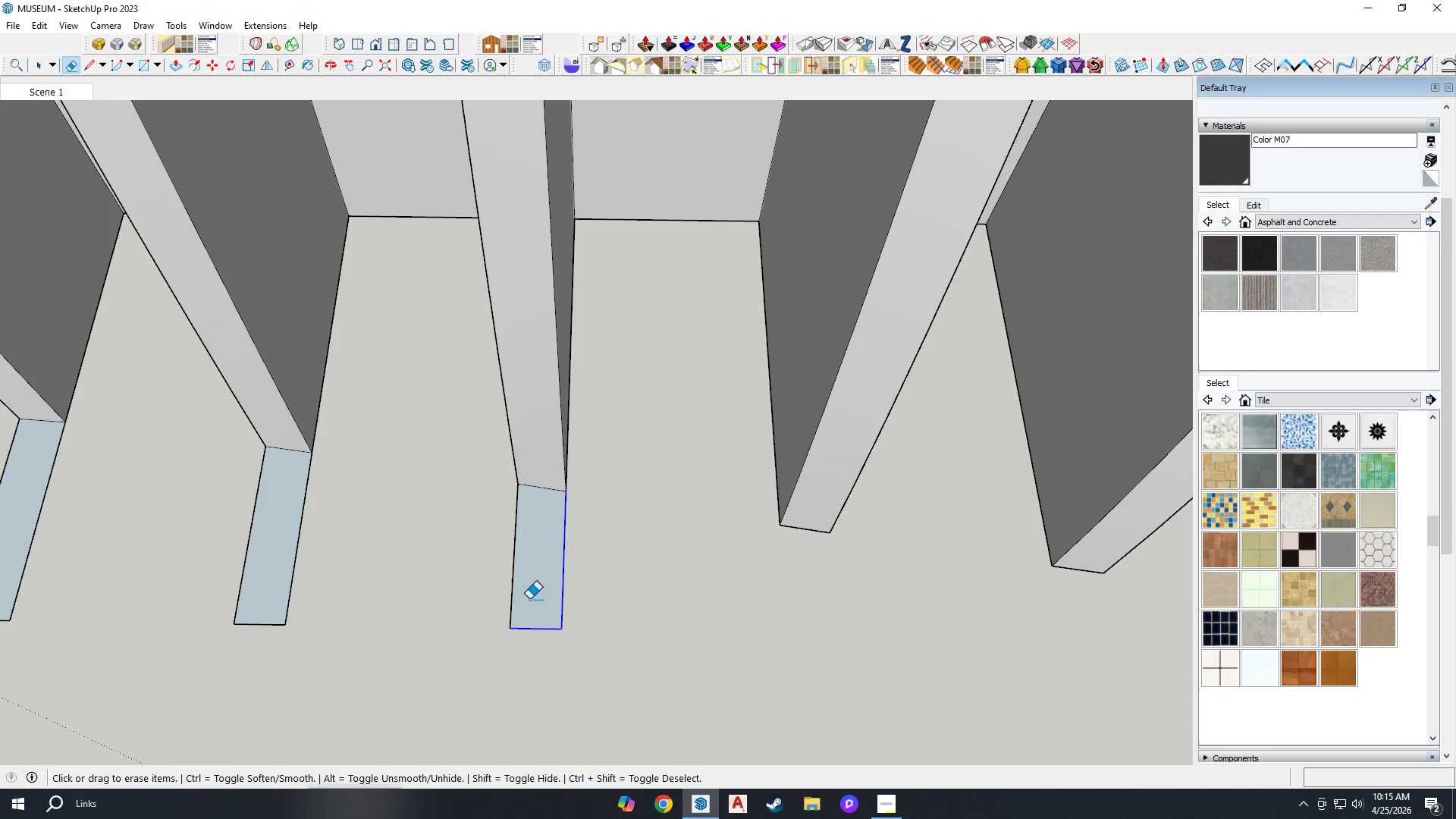 
scroll: coordinate [644, 529], scroll_direction: down, amount: 3.0
 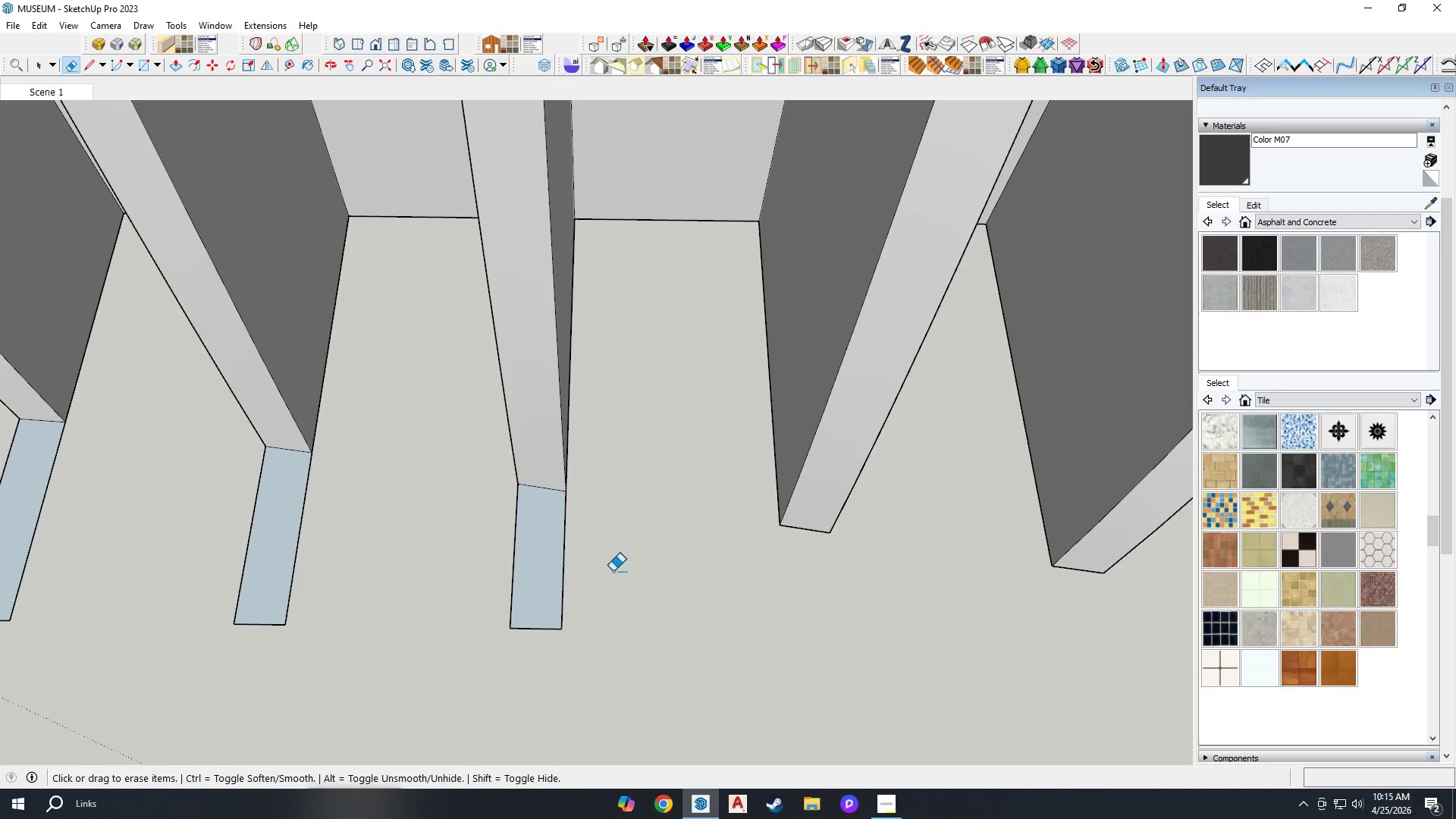 
left_click_drag(start_coordinate=[529, 599], to_coordinate=[495, 588])
 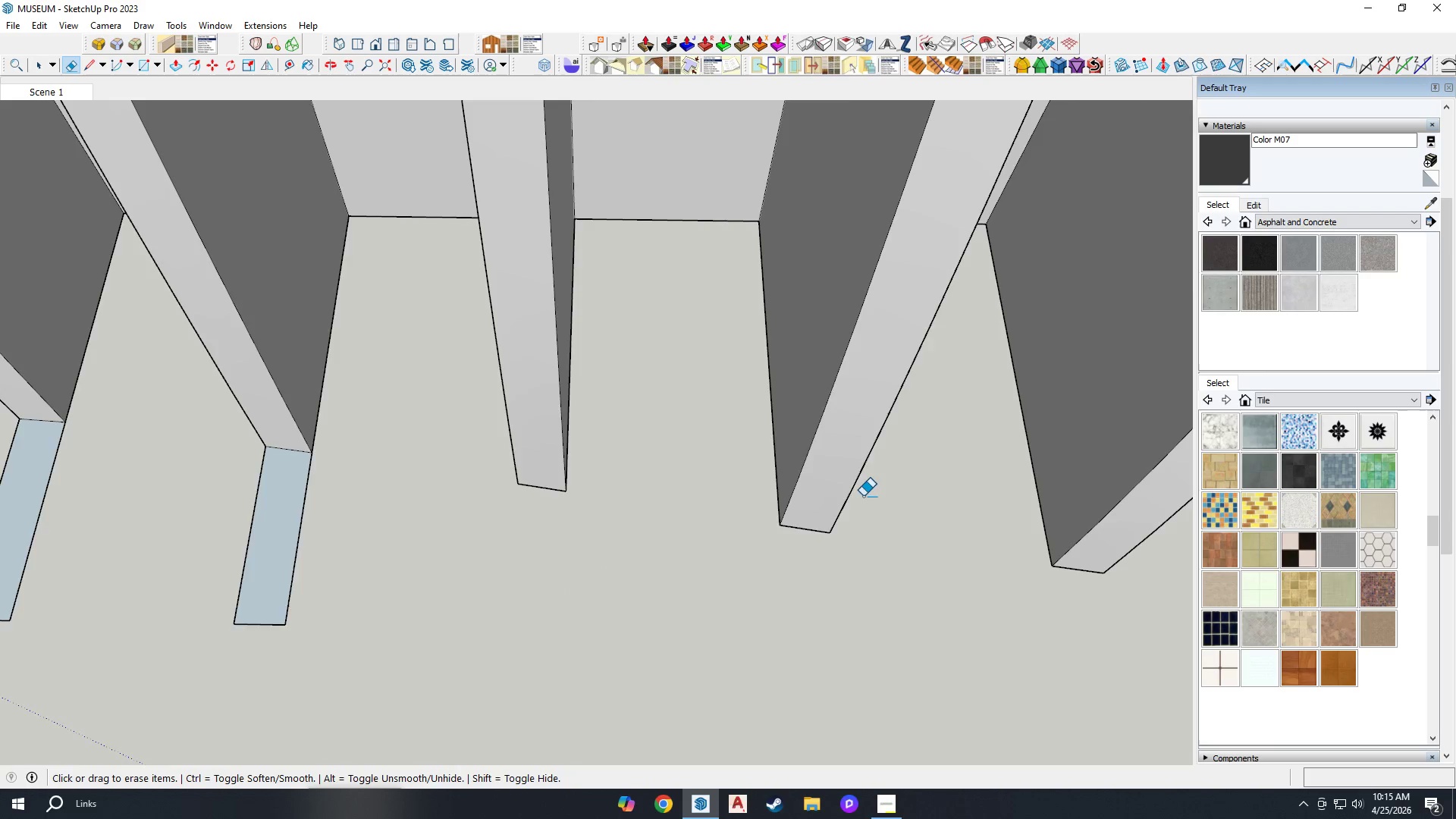 
left_click_drag(start_coordinate=[723, 528], to_coordinate=[327, 519])
 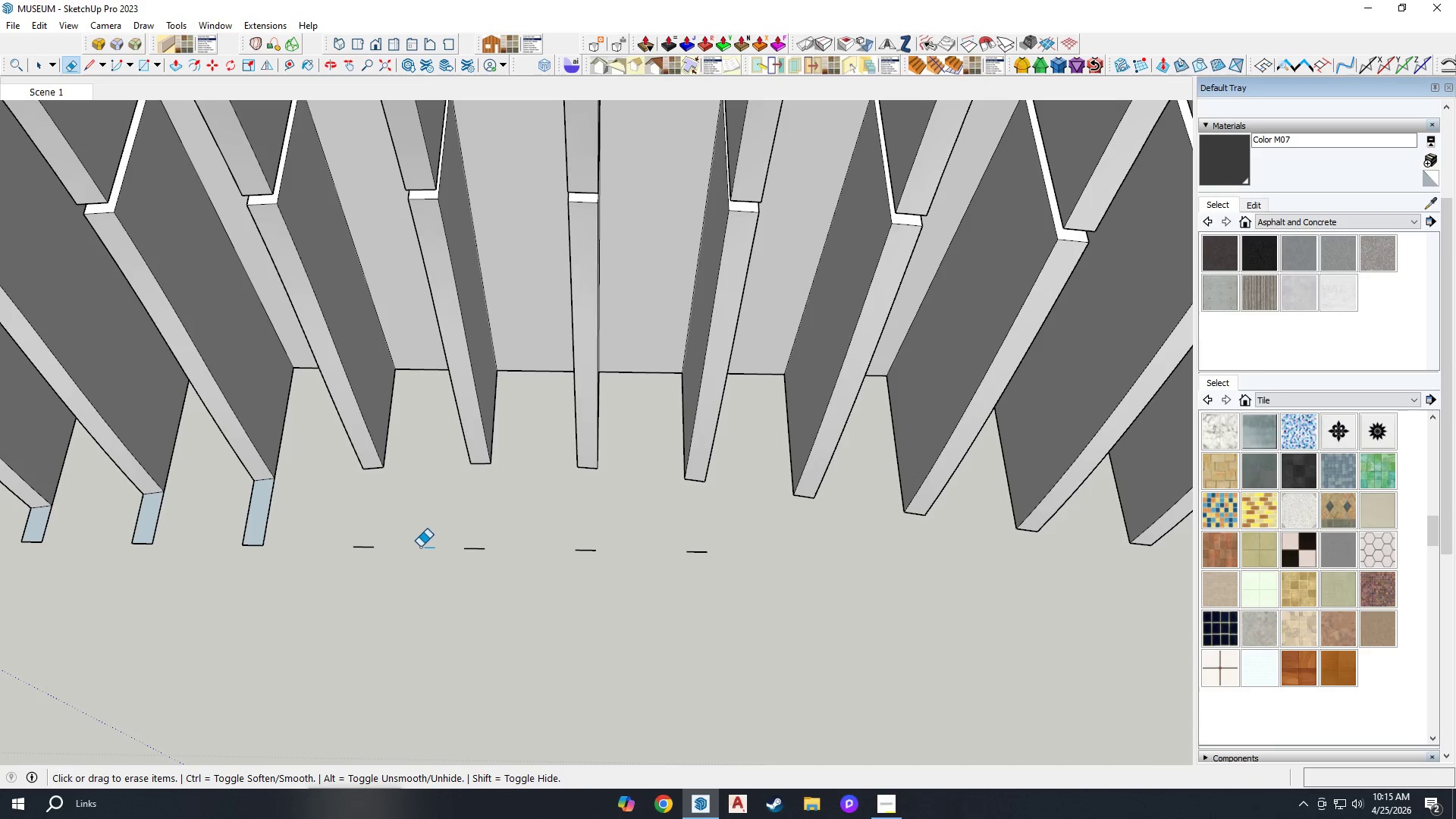 
scroll: coordinate [729, 527], scroll_direction: down, amount: 5.0
 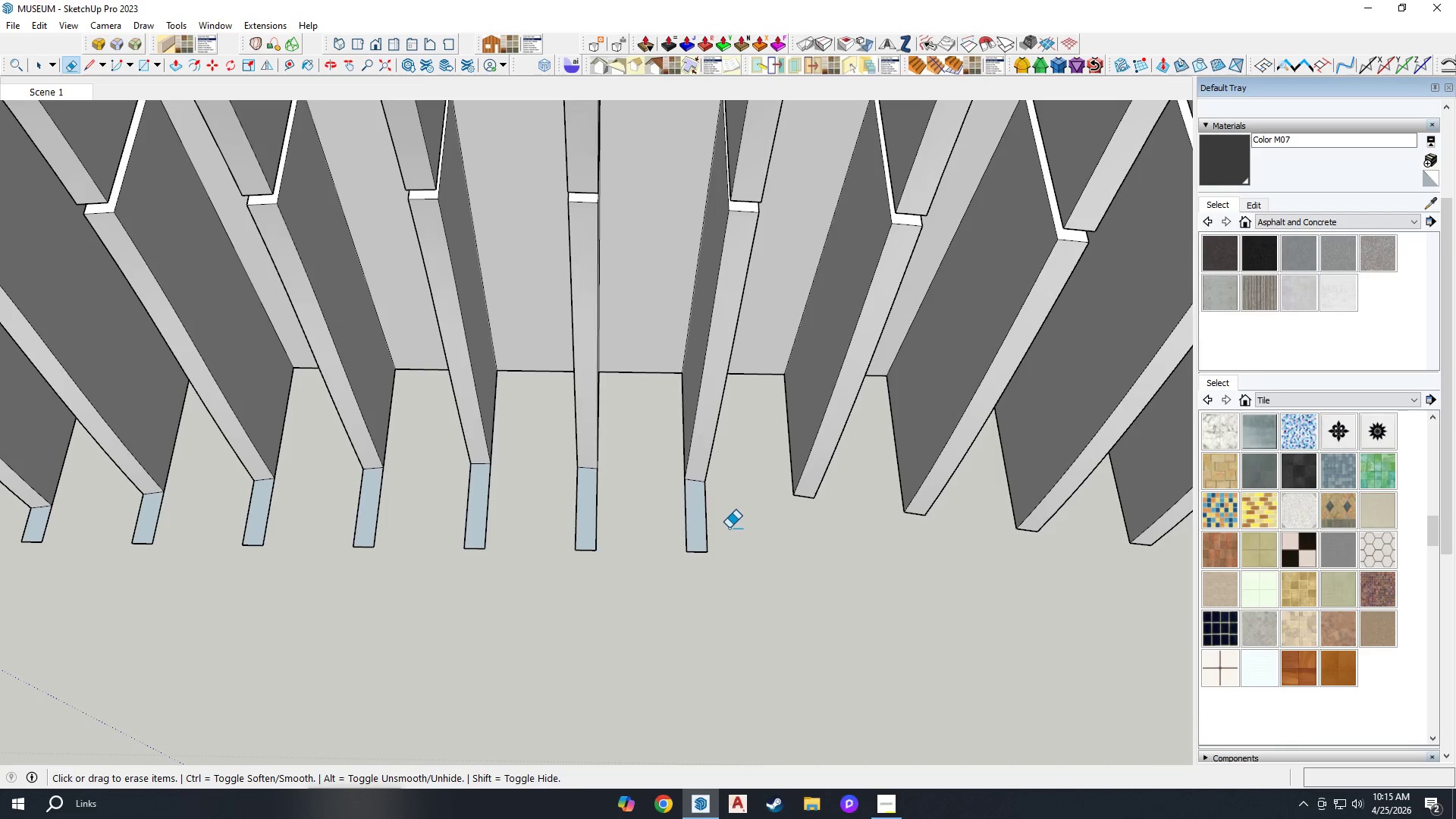 
key(Space)
 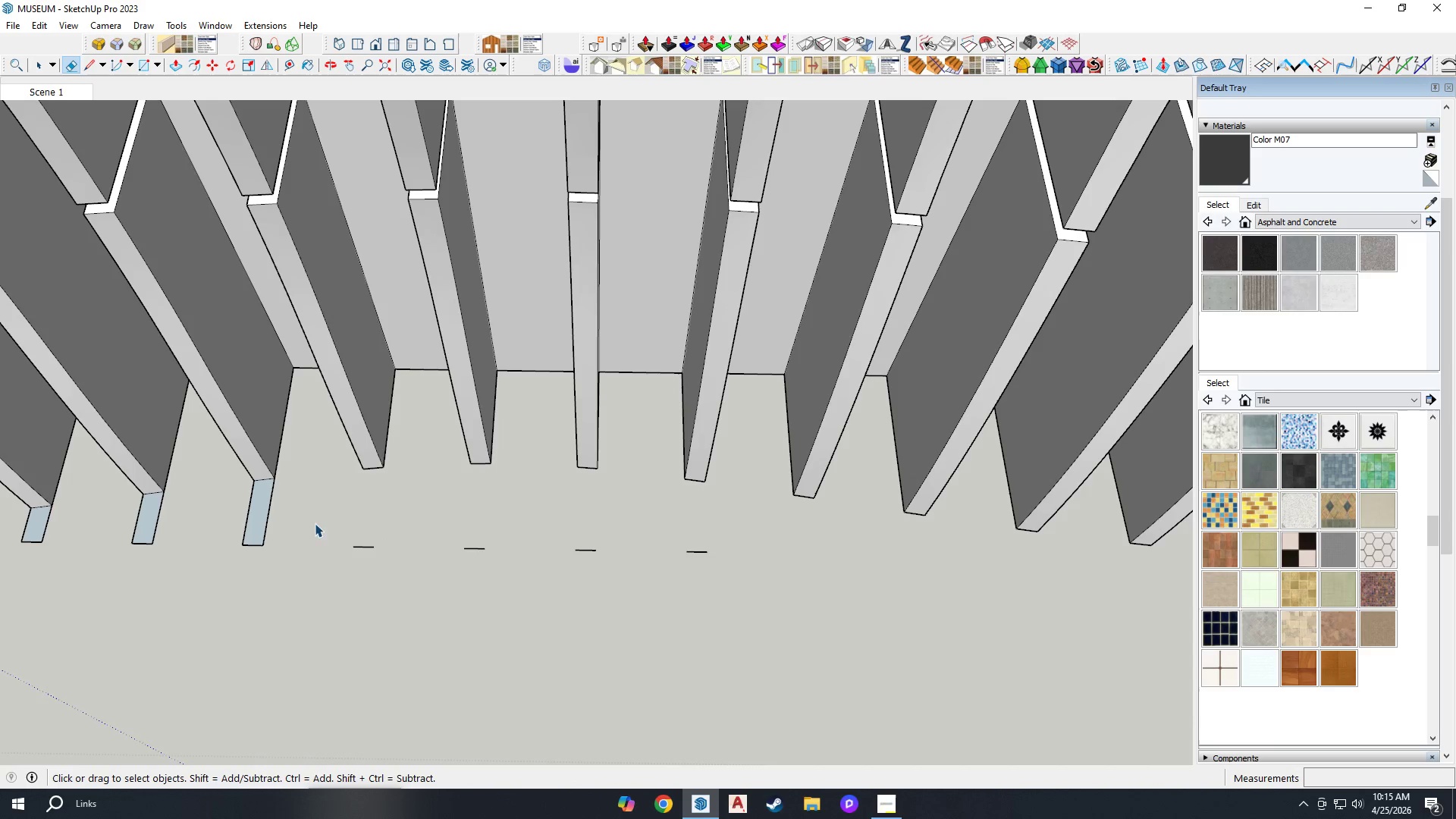 
left_click_drag(start_coordinate=[318, 526], to_coordinate=[725, 593])
 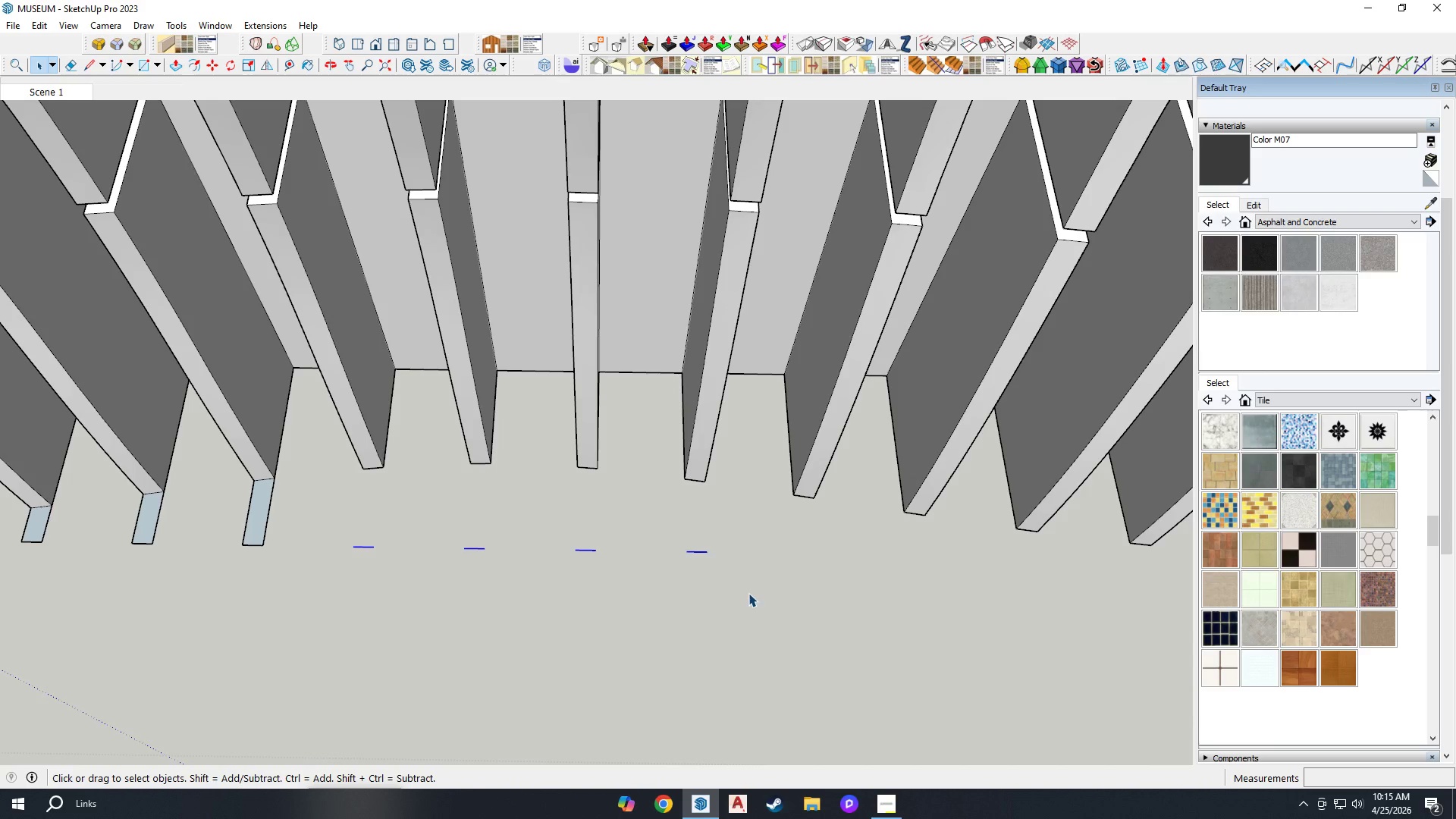 
key(Delete)
 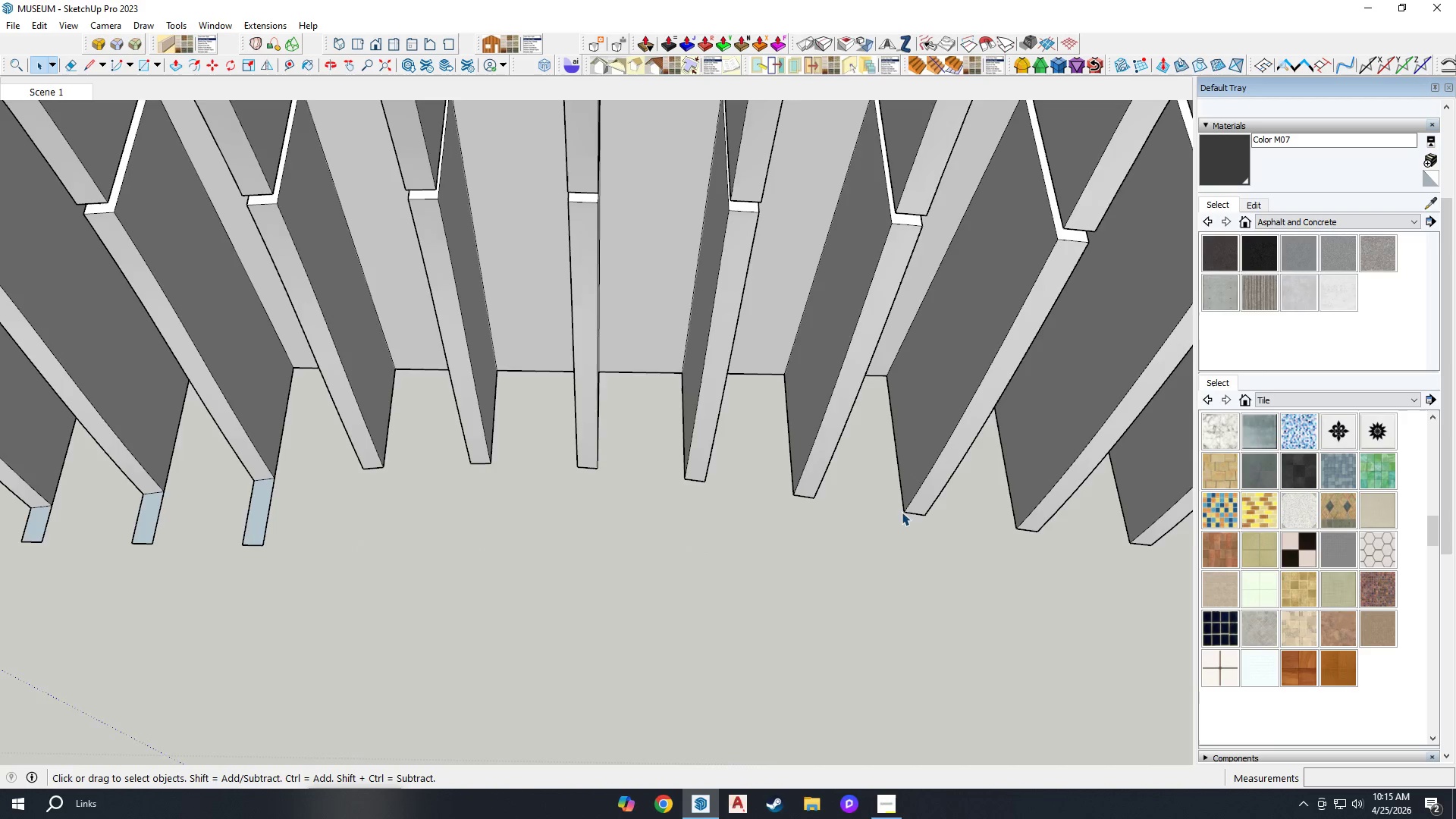 
scroll: coordinate [906, 504], scroll_direction: down, amount: 5.0
 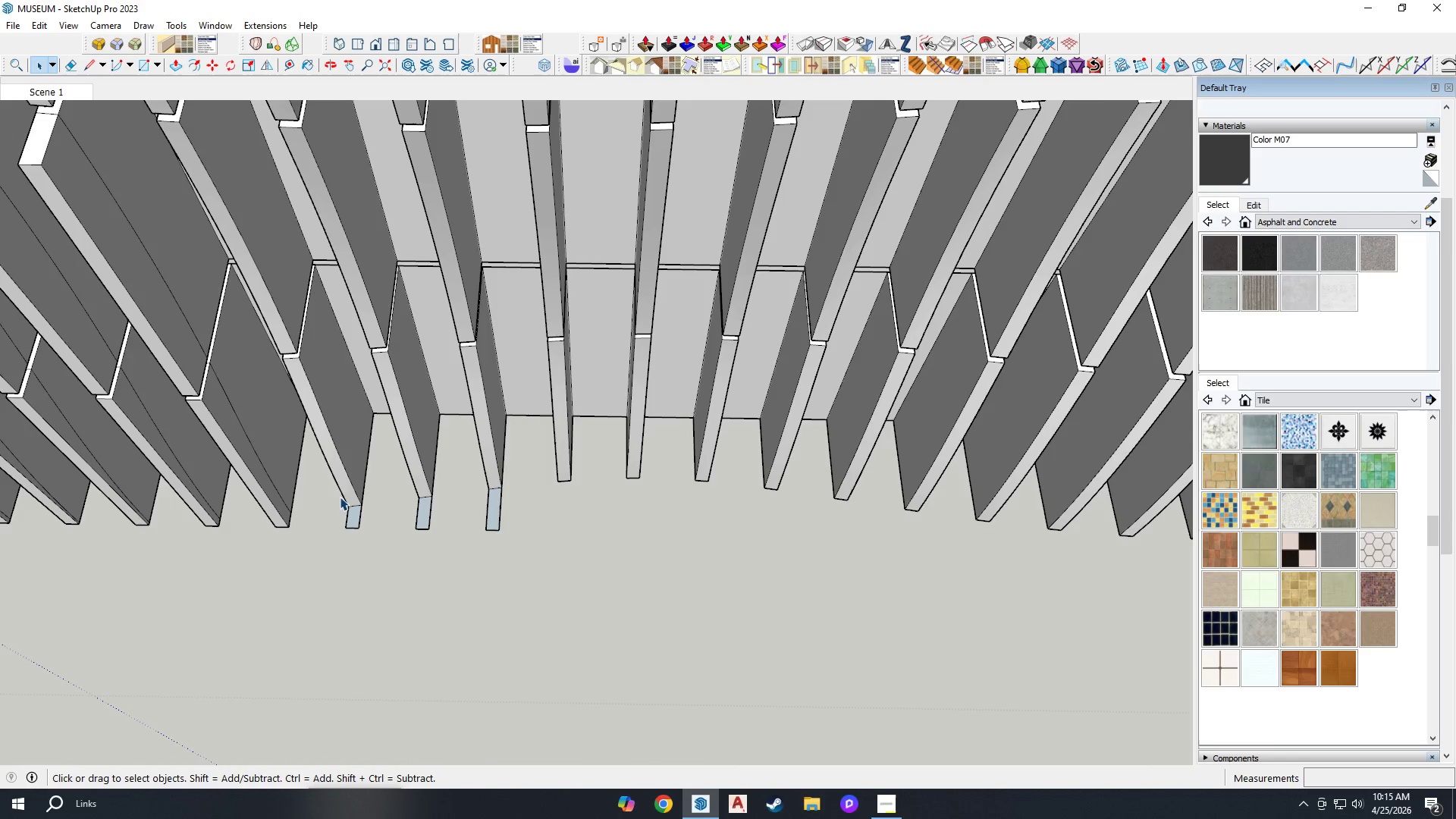 
key(E)
 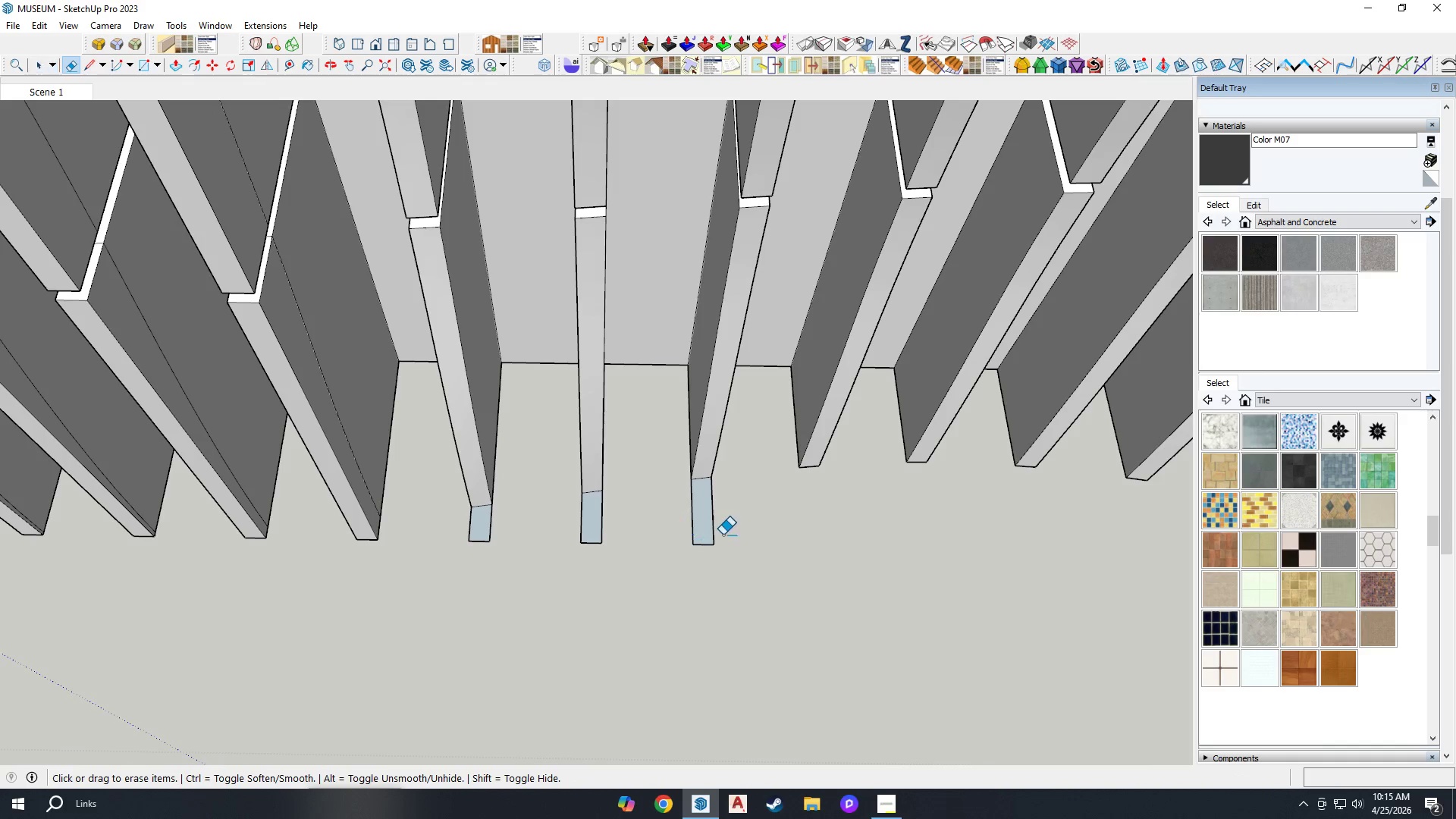 
scroll: coordinate [497, 508], scroll_direction: up, amount: 2.0
 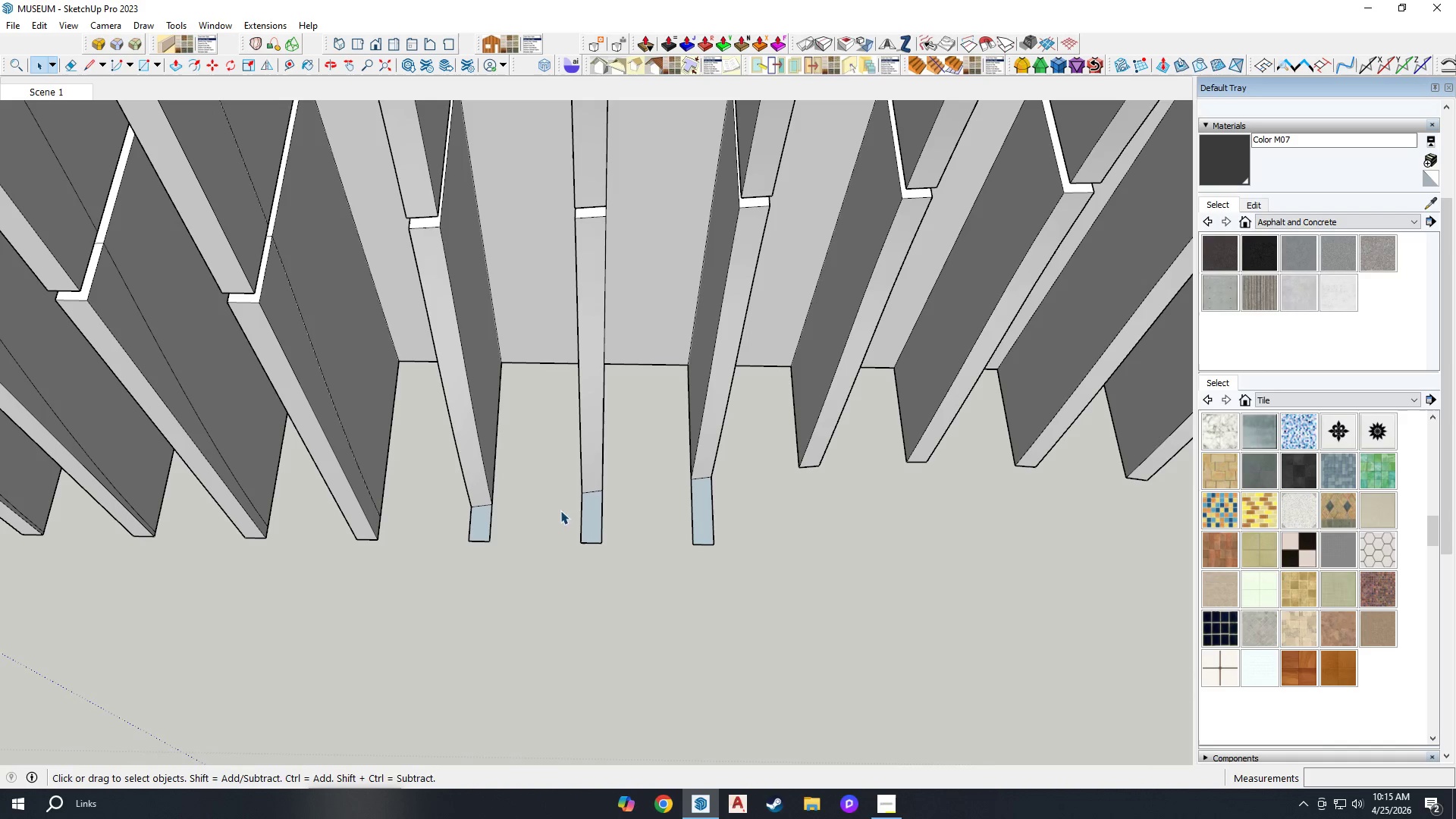 
left_click_drag(start_coordinate=[723, 534], to_coordinate=[697, 540])
 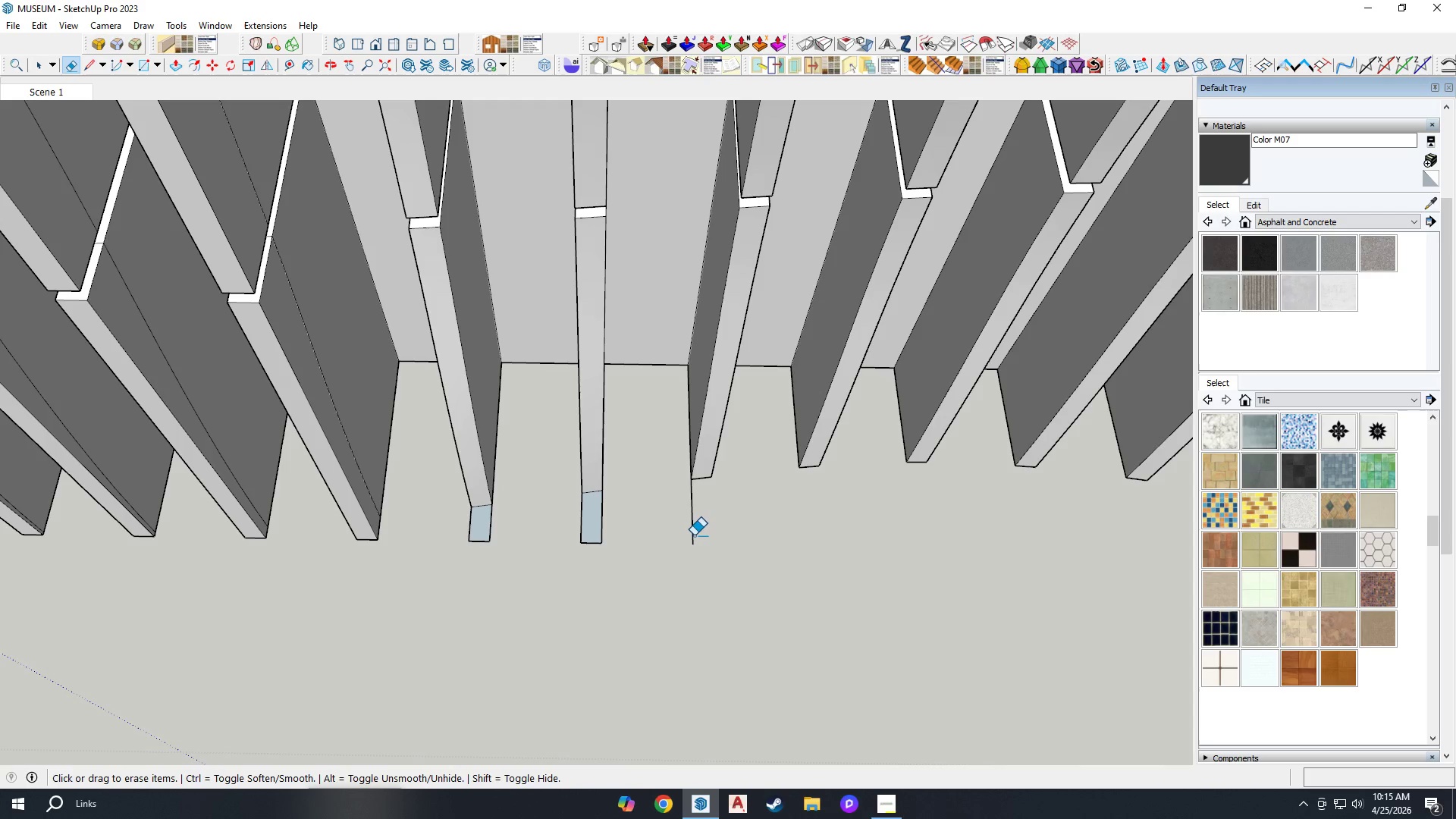 
left_click_drag(start_coordinate=[694, 535], to_coordinate=[682, 536])
 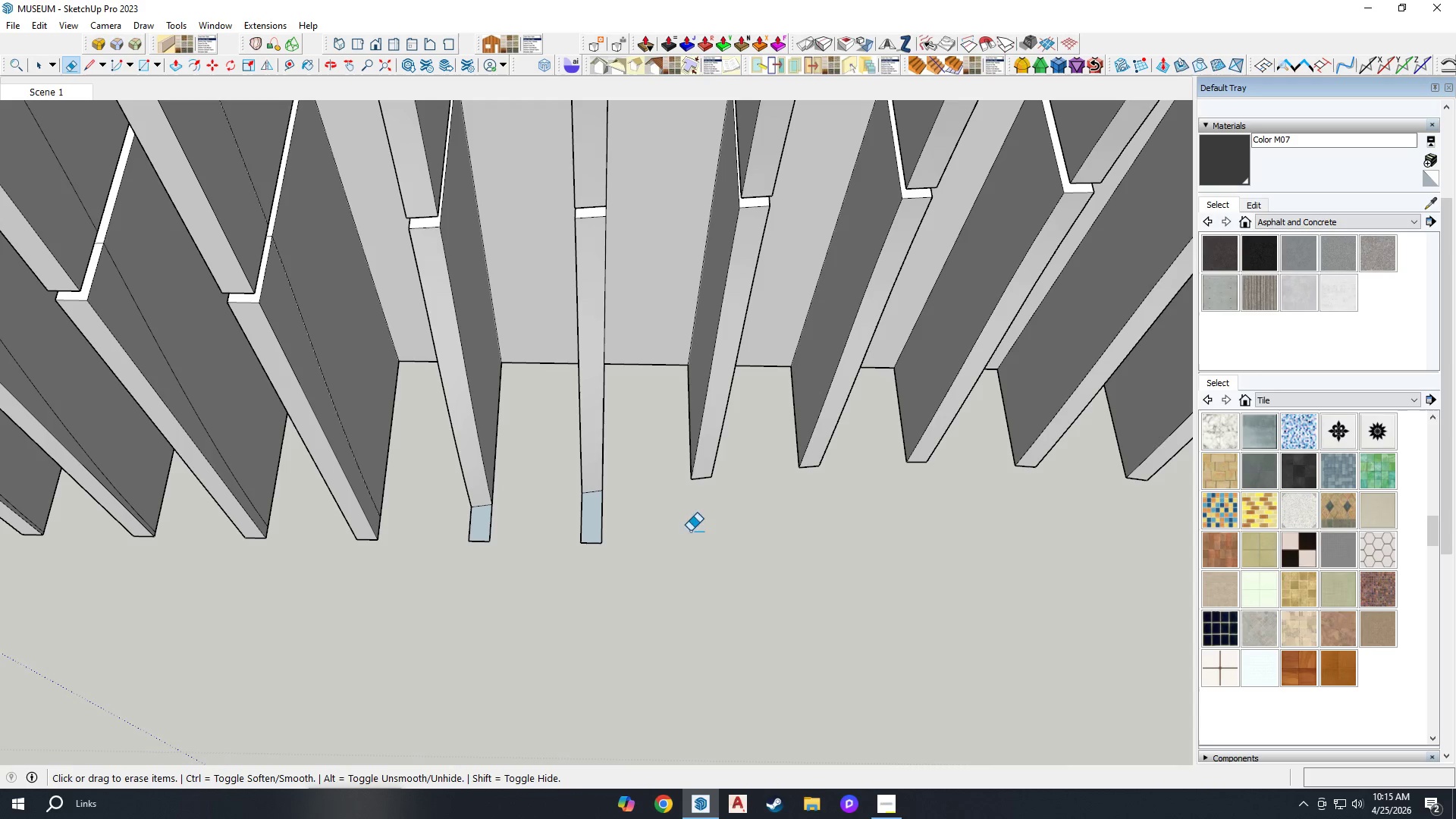 
left_click_drag(start_coordinate=[632, 530], to_coordinate=[588, 533])
 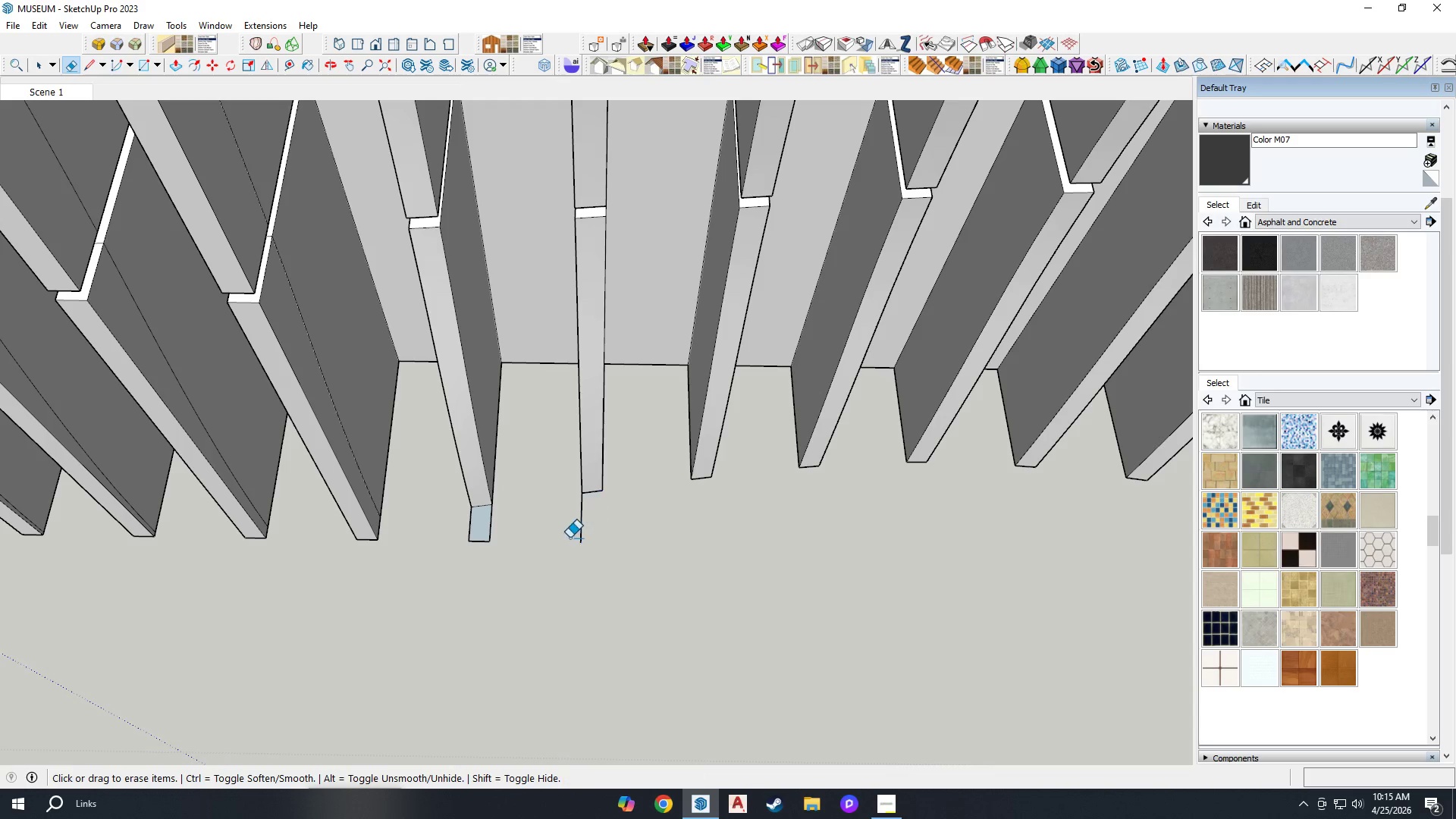 
left_click_drag(start_coordinate=[567, 538], to_coordinate=[585, 530])
 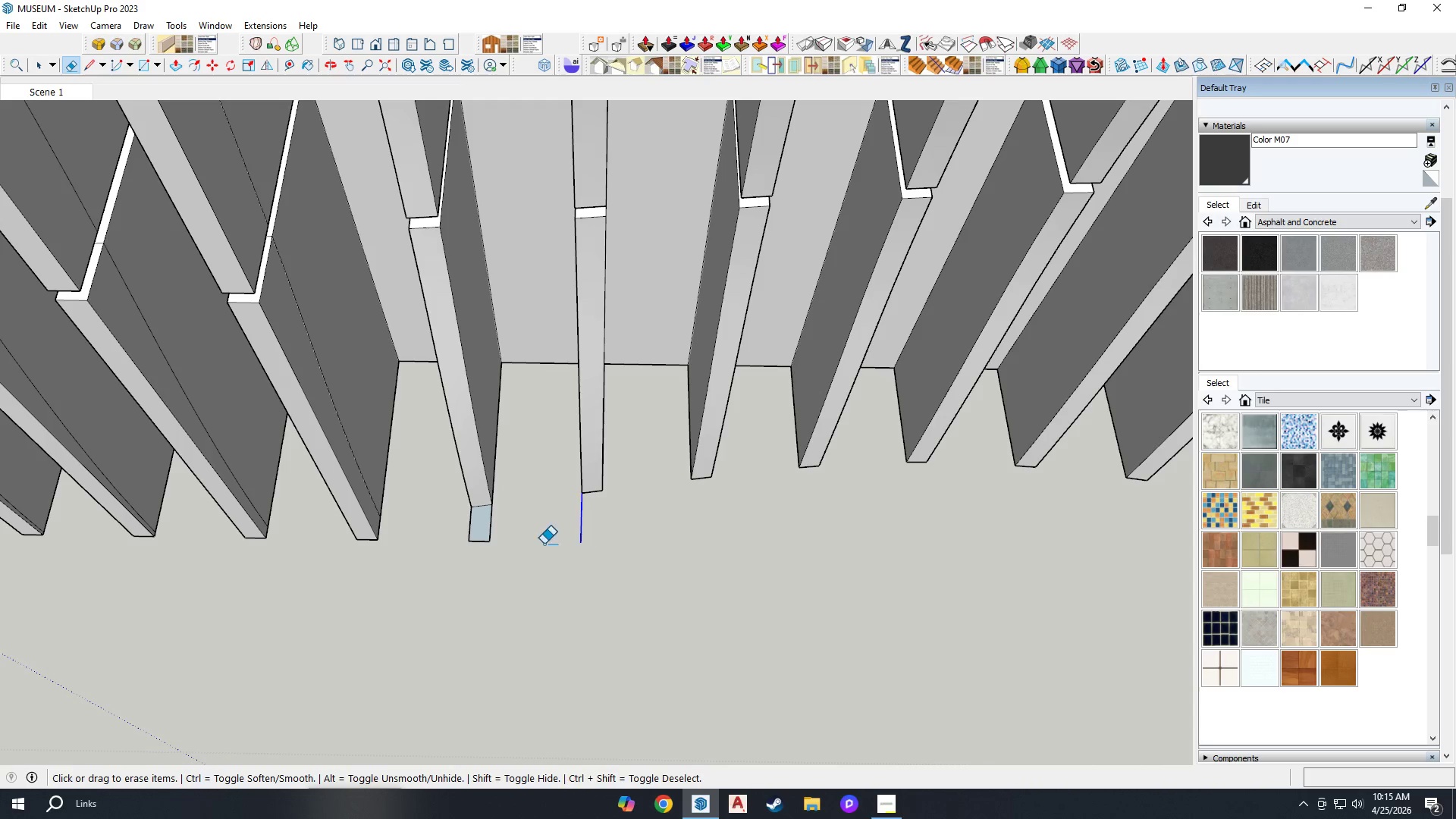 
left_click_drag(start_coordinate=[529, 544], to_coordinate=[457, 542])
 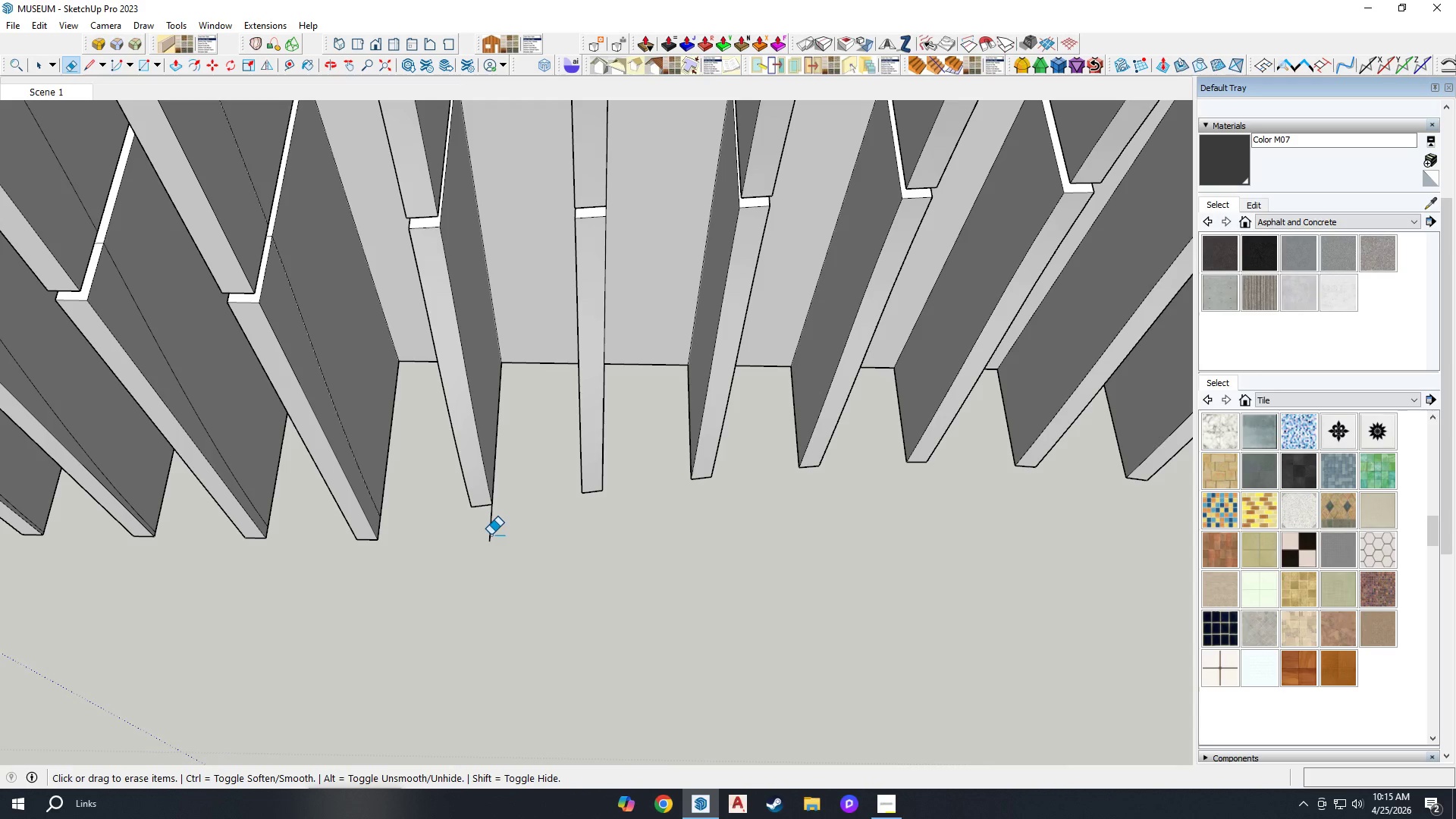 
left_click_drag(start_coordinate=[491, 535], to_coordinate=[497, 533])
 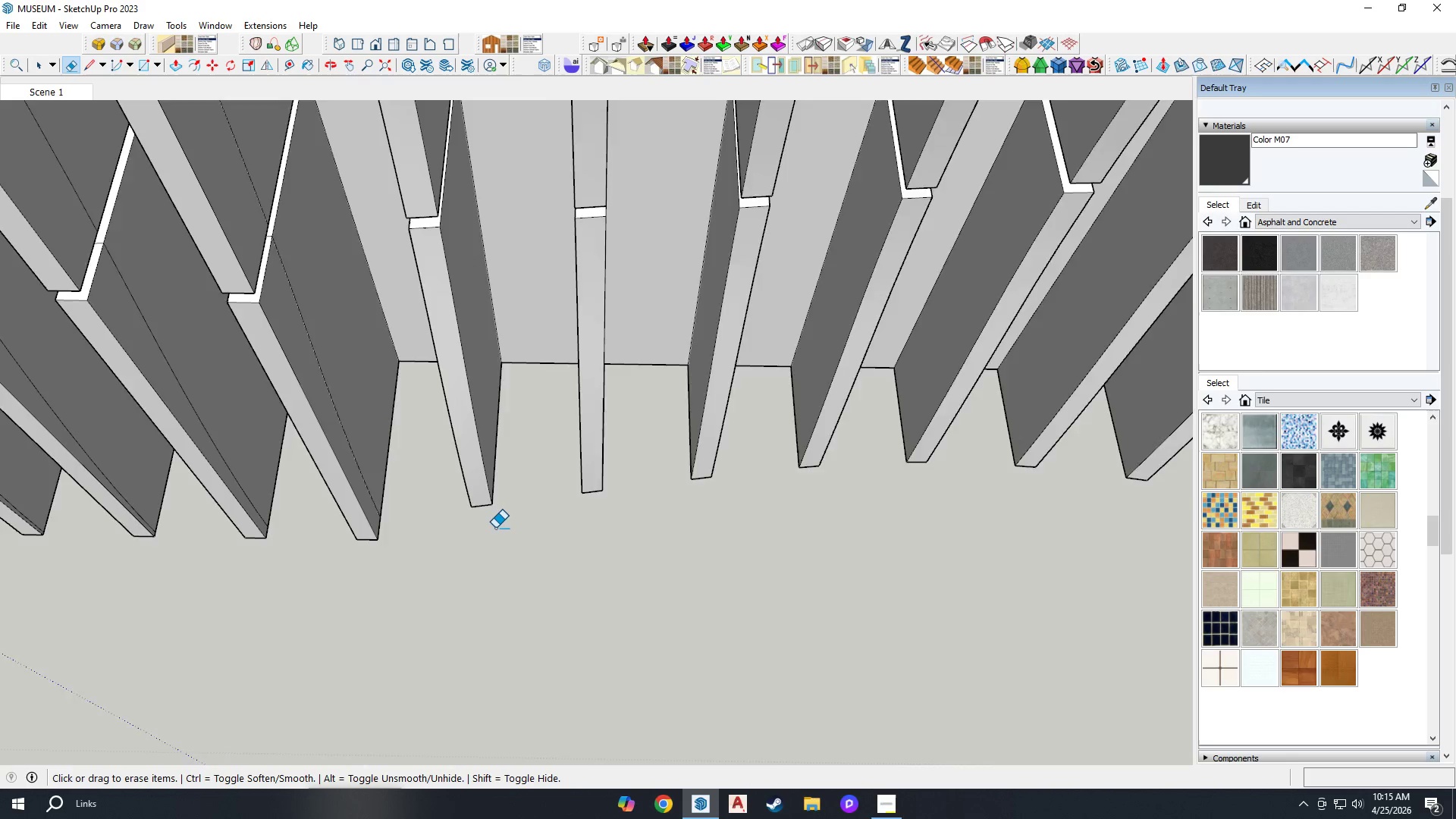 
scroll: coordinate [494, 528], scroll_direction: down, amount: 9.0
 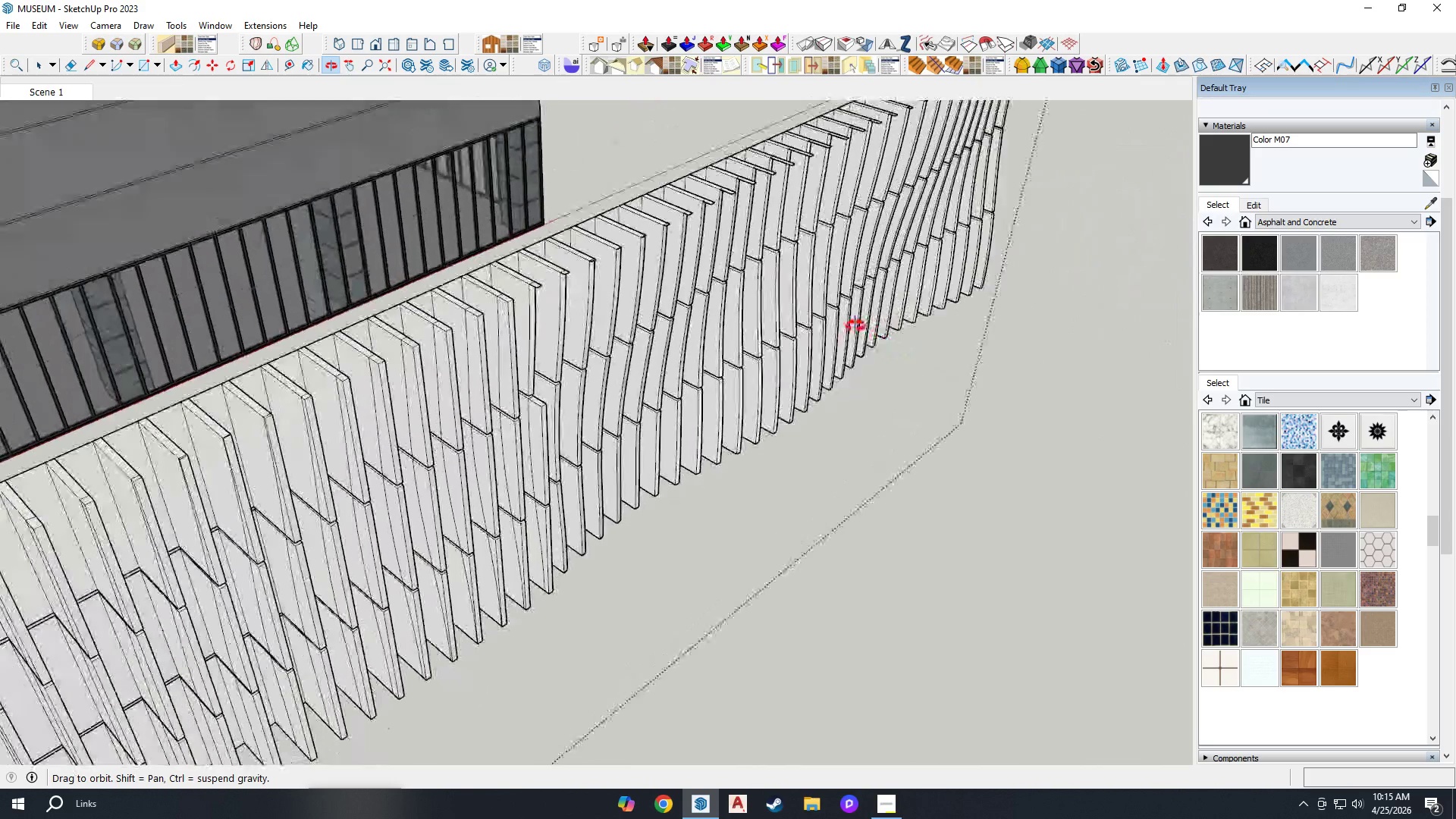 
key(H)
 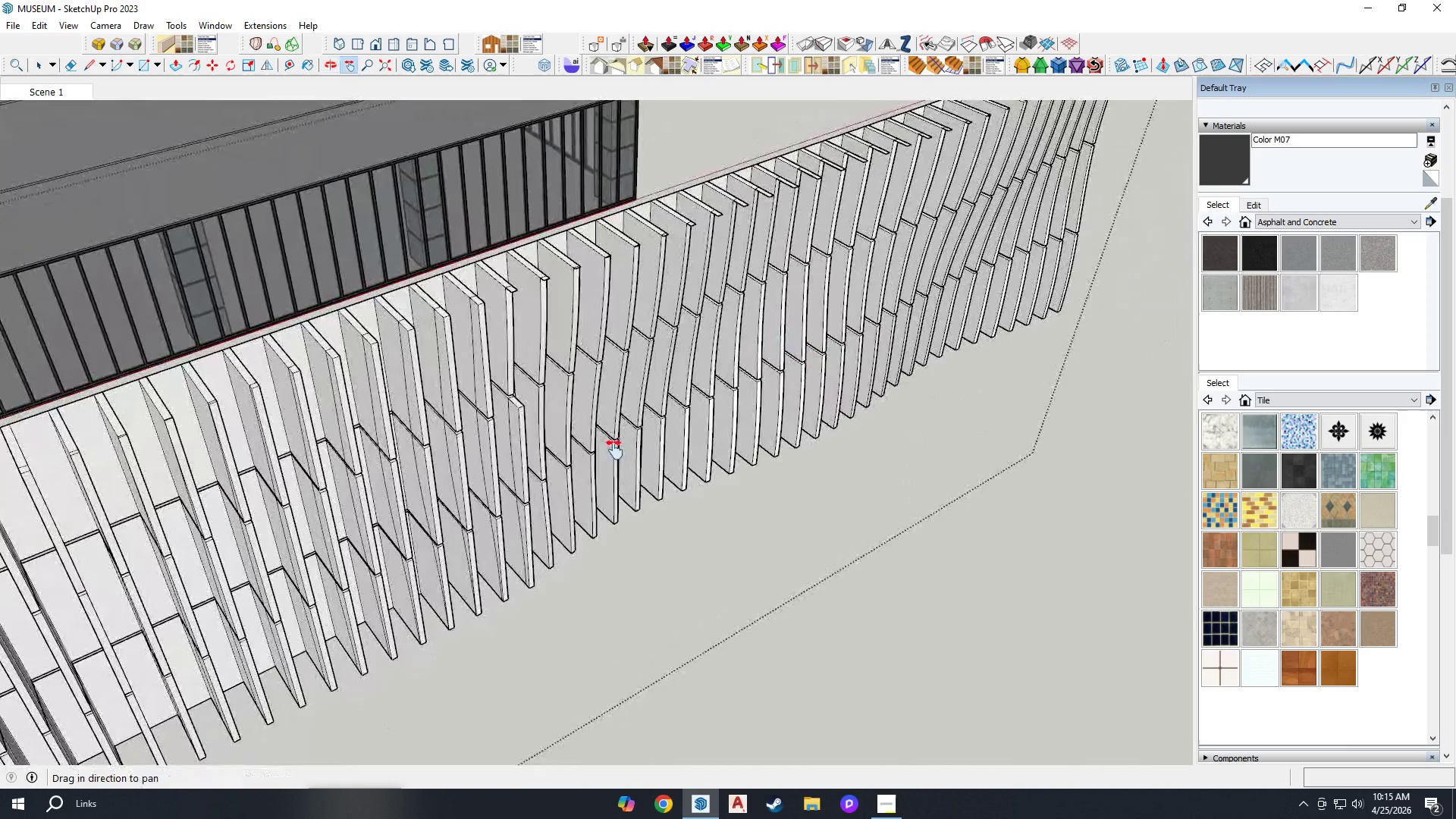 
left_click_drag(start_coordinate=[557, 466], to_coordinate=[776, 398])
 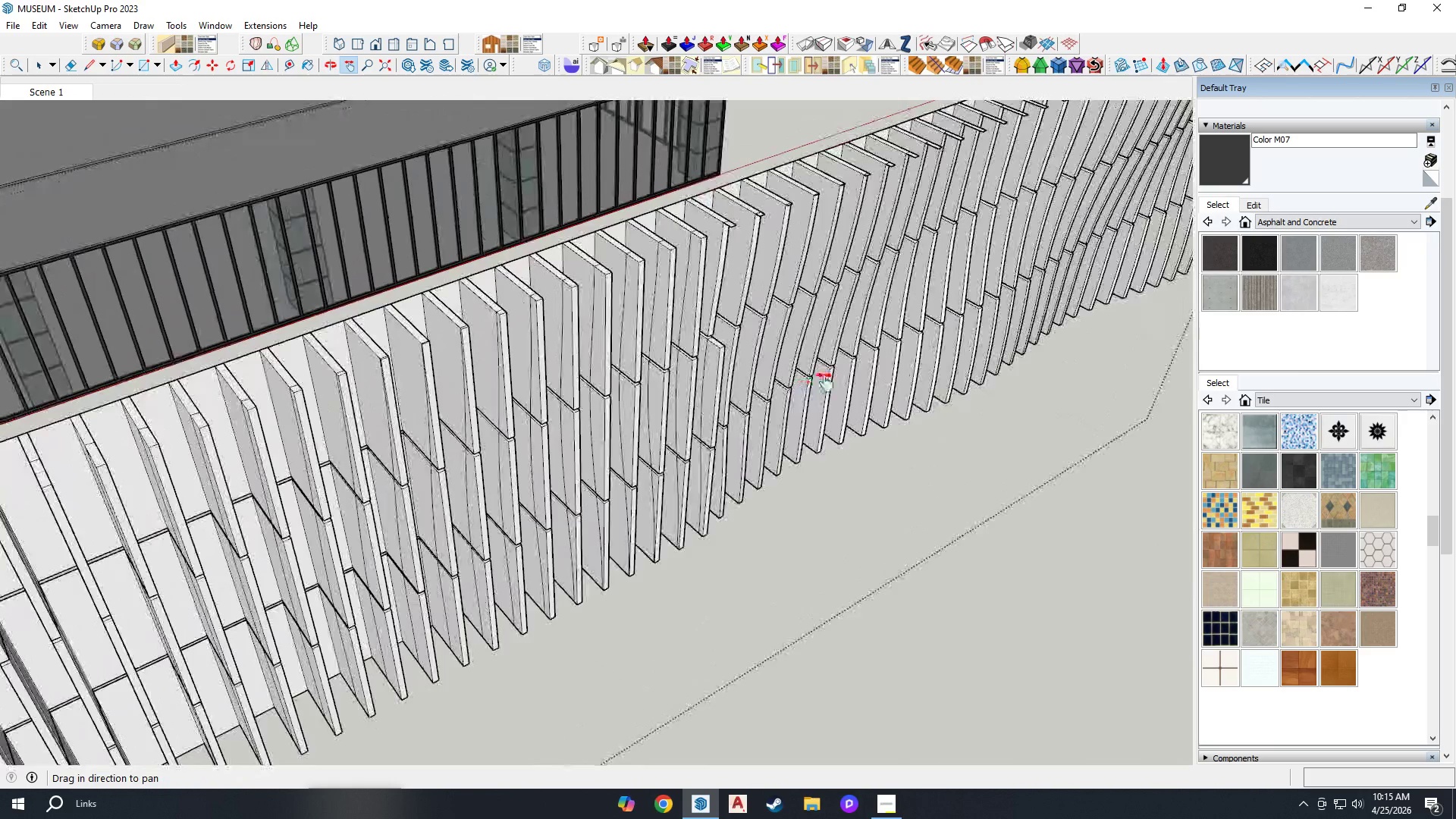 
scroll: coordinate [776, 415], scroll_direction: down, amount: 3.0
 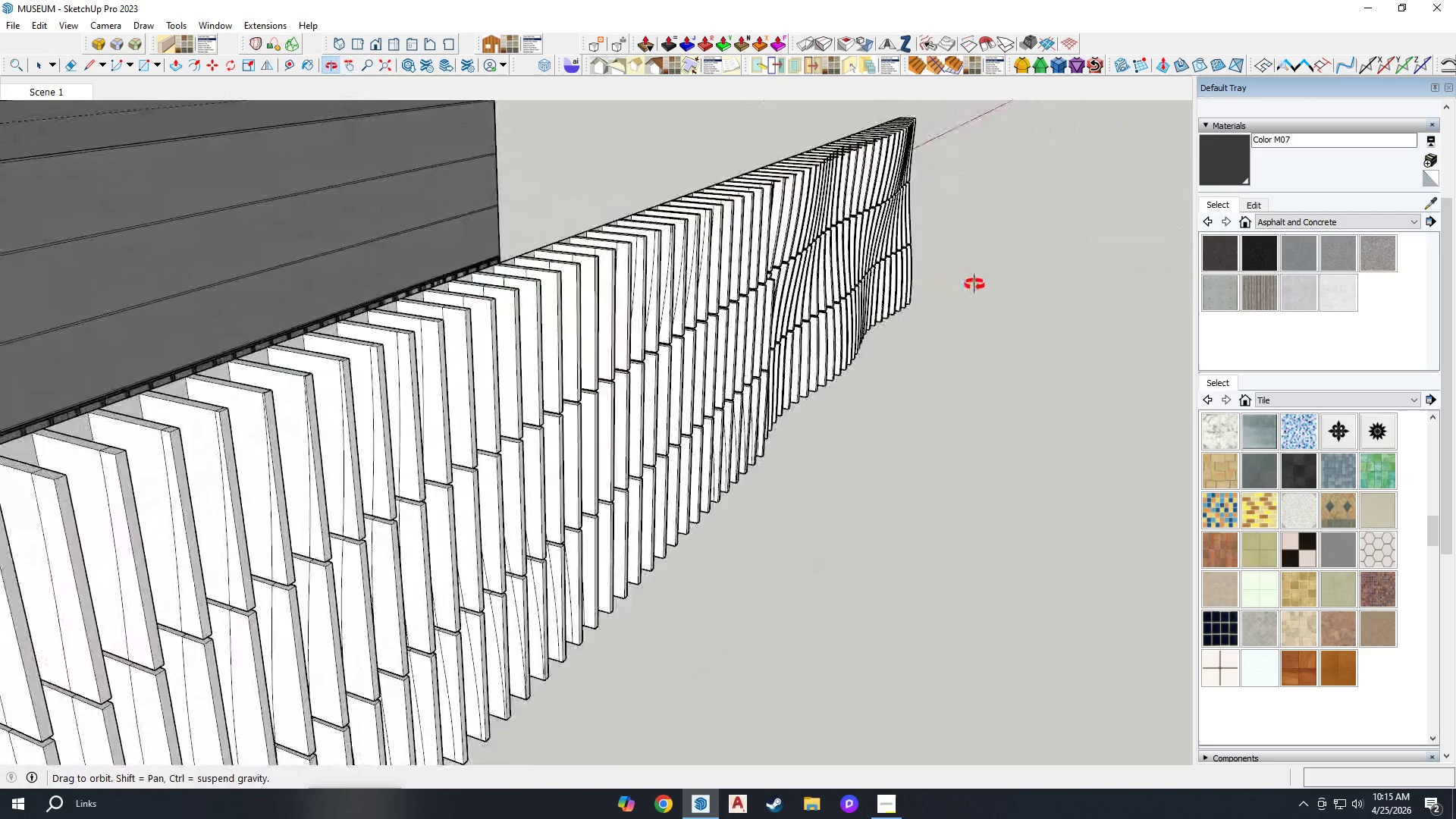 
scroll: coordinate [682, 361], scroll_direction: up, amount: 13.0
 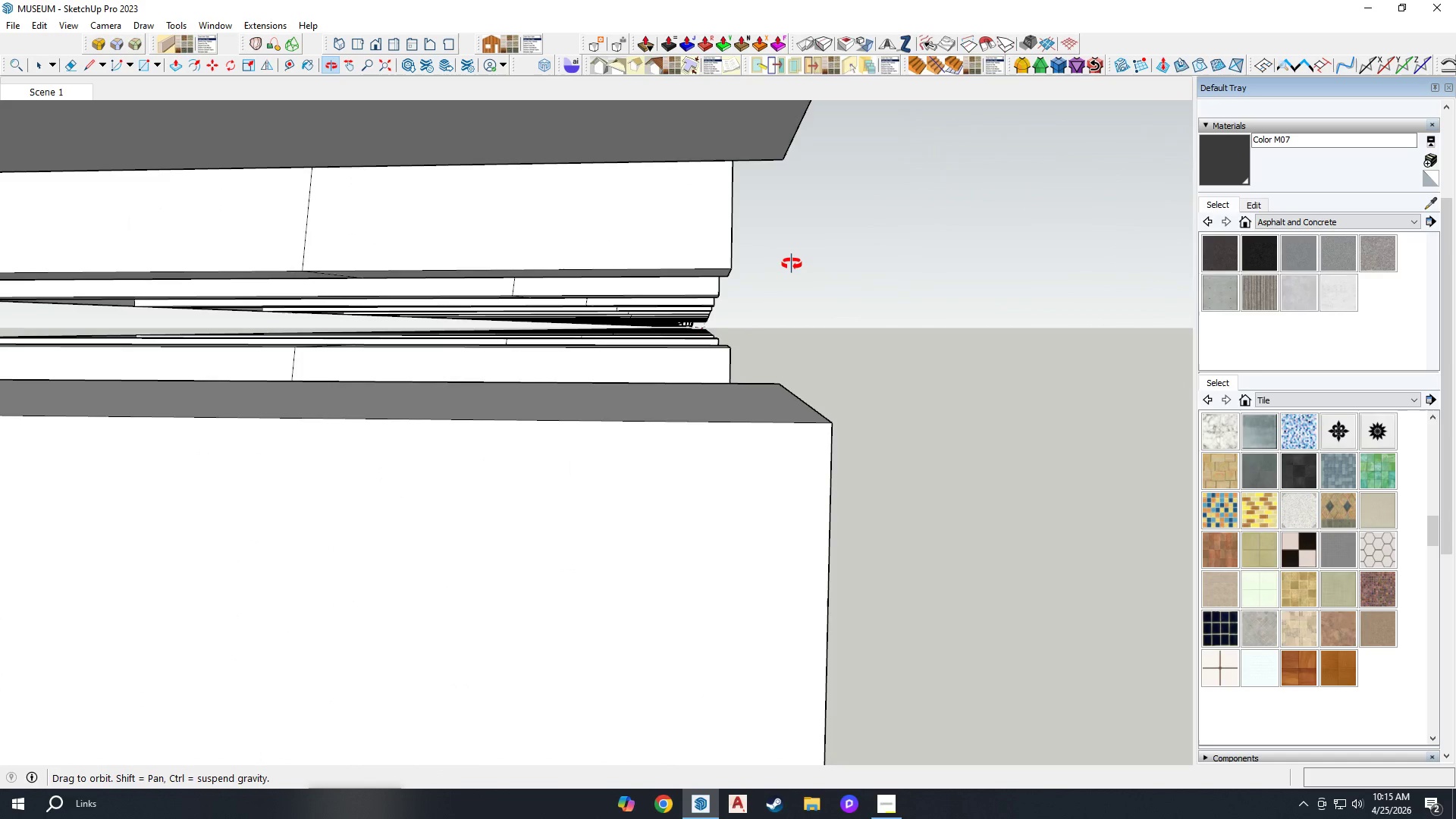 
key(Space)
 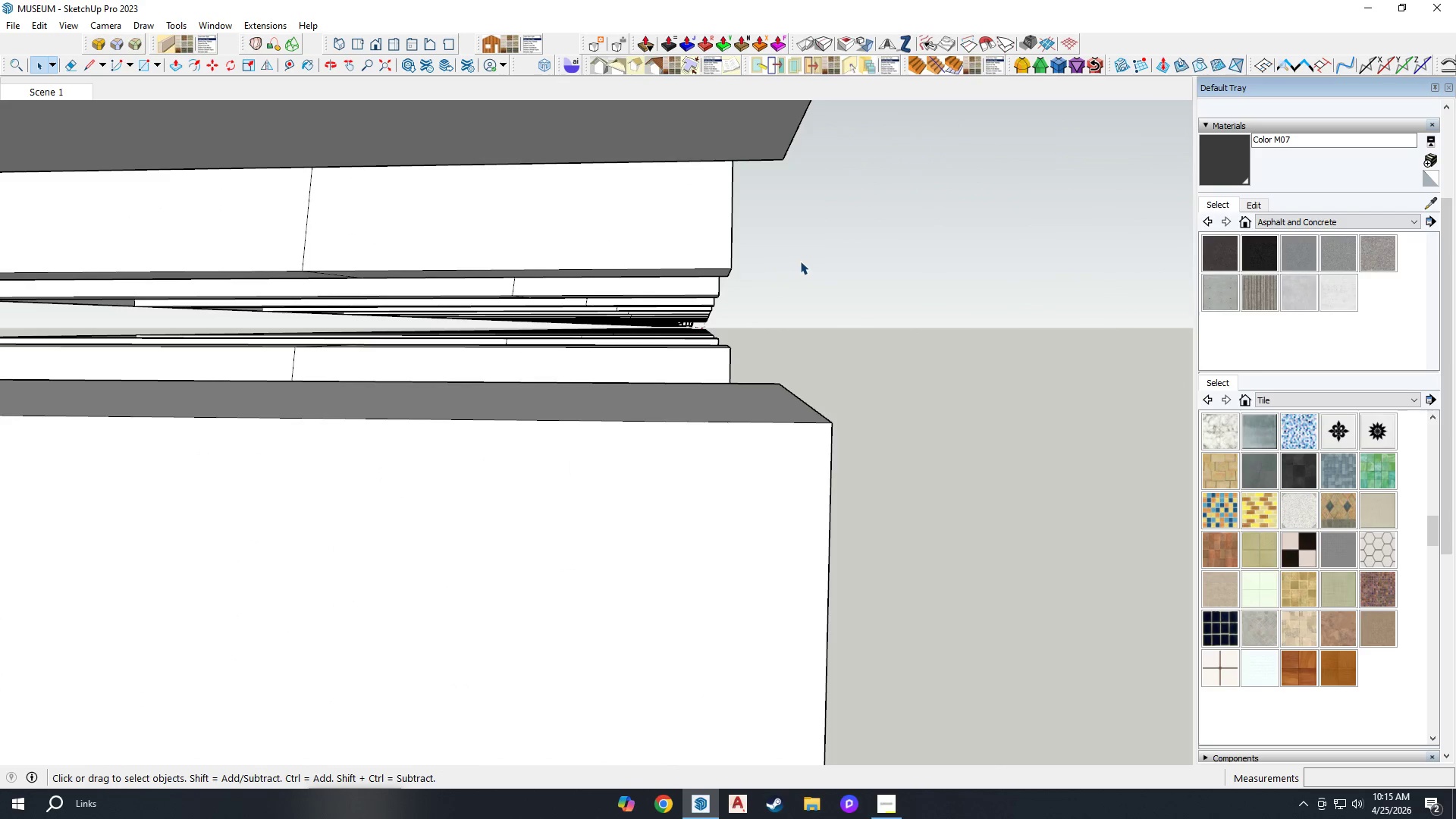 
left_click_drag(start_coordinate=[801, 269], to_coordinate=[705, 355])
 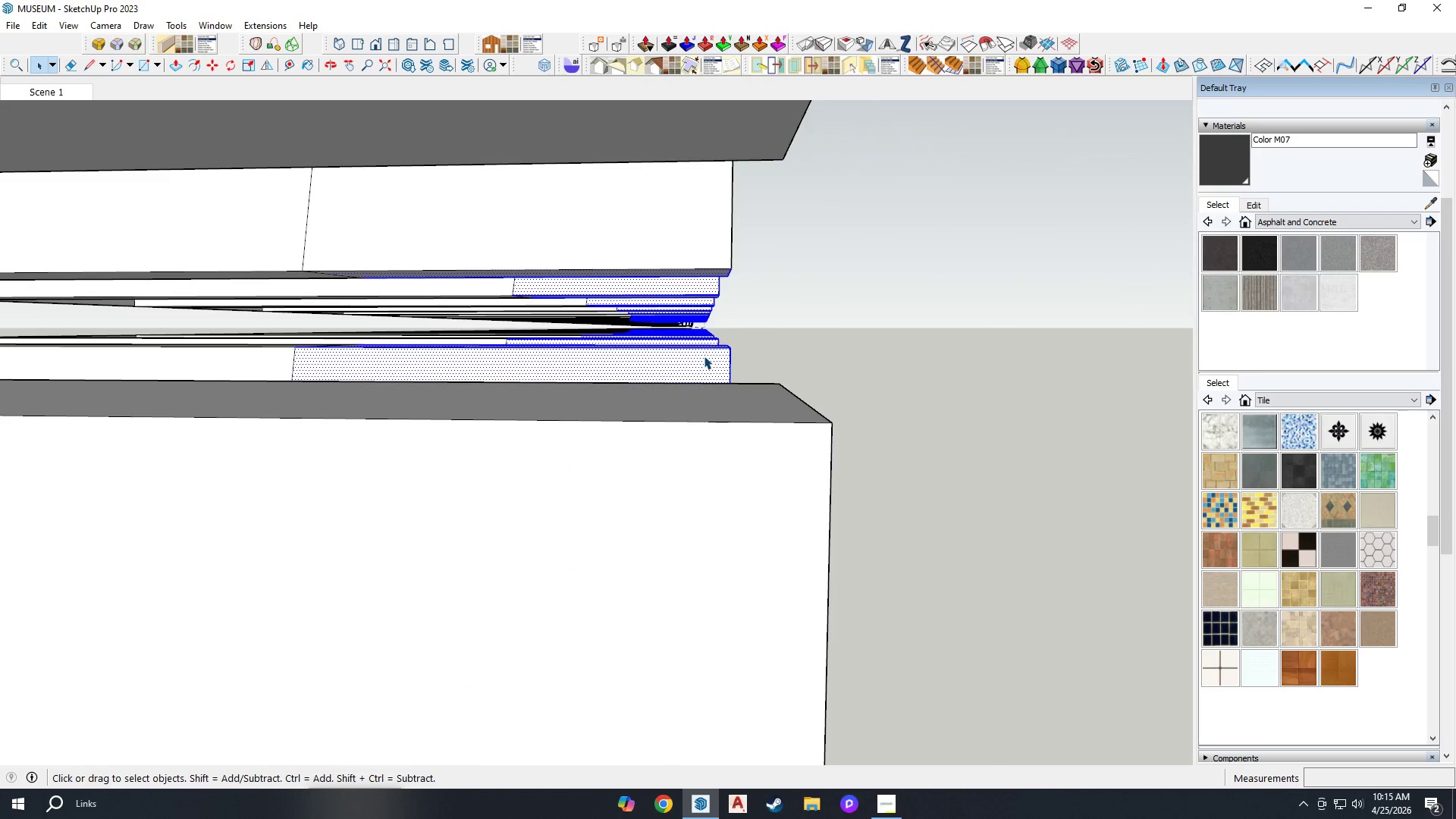 
key(Delete)
 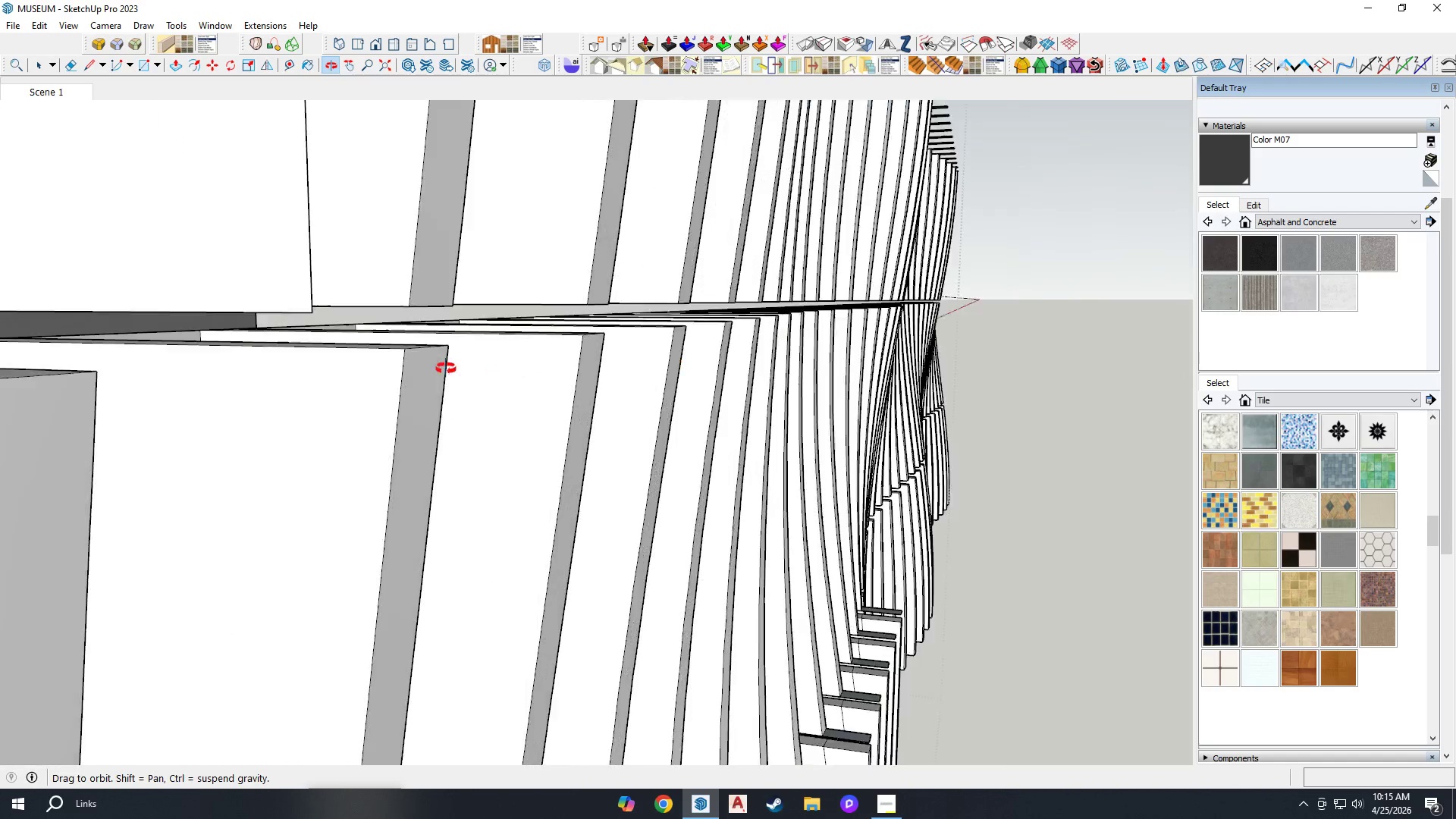 
scroll: coordinate [397, 390], scroll_direction: down, amount: 24.0
 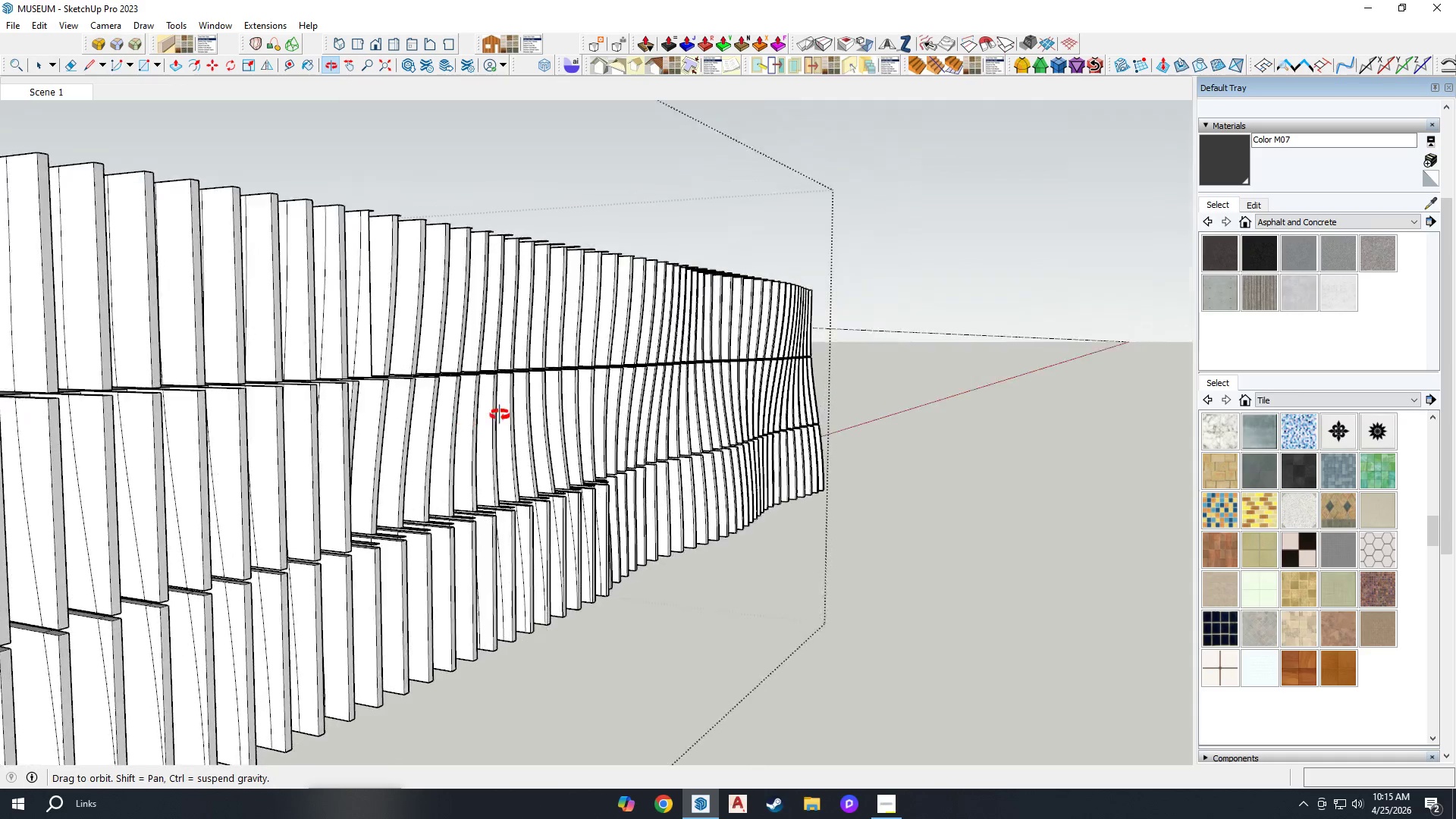 
scroll: coordinate [366, 447], scroll_direction: up, amount: 21.0
 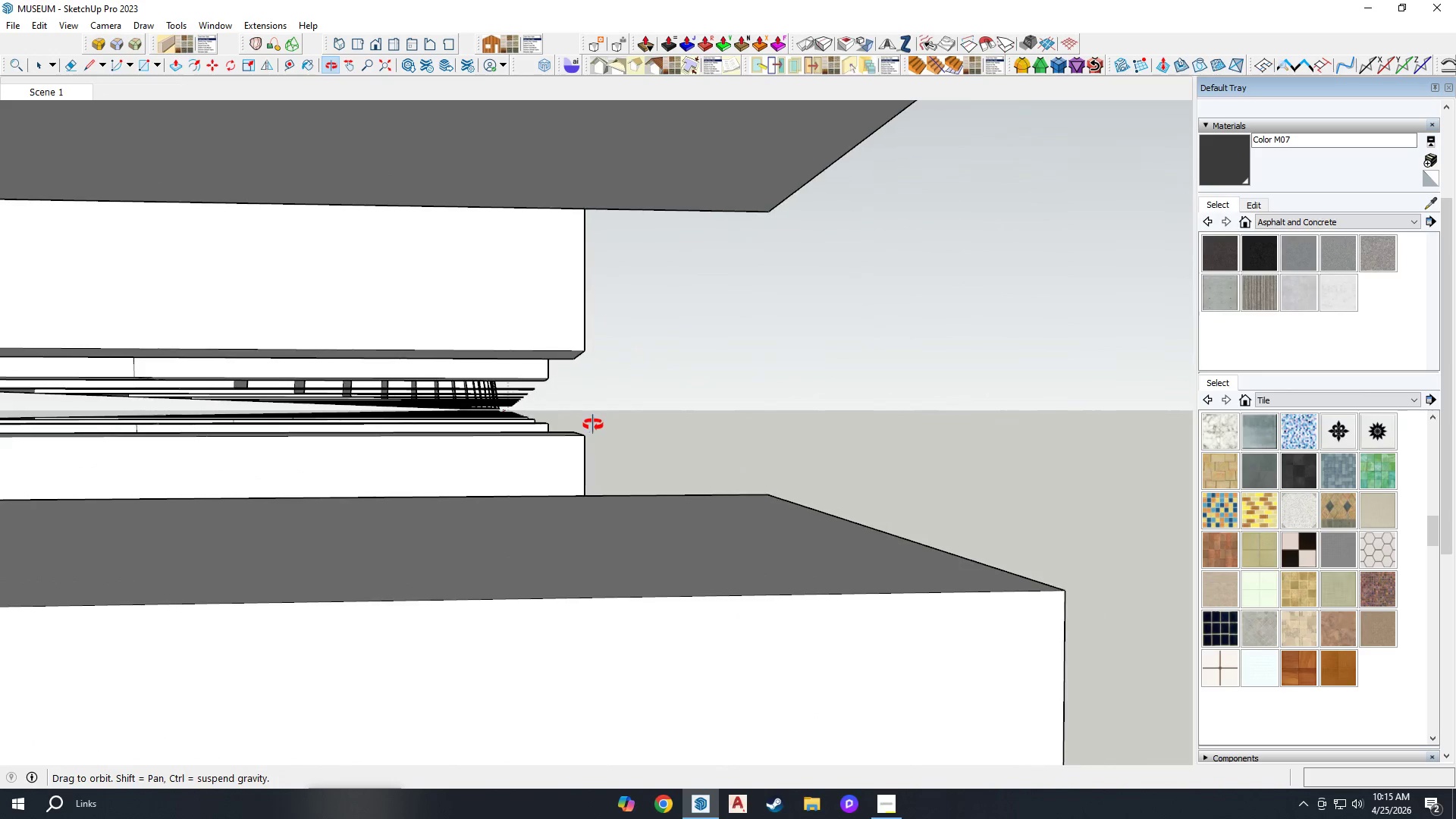 
left_click_drag(start_coordinate=[632, 340], to_coordinate=[511, 435])
 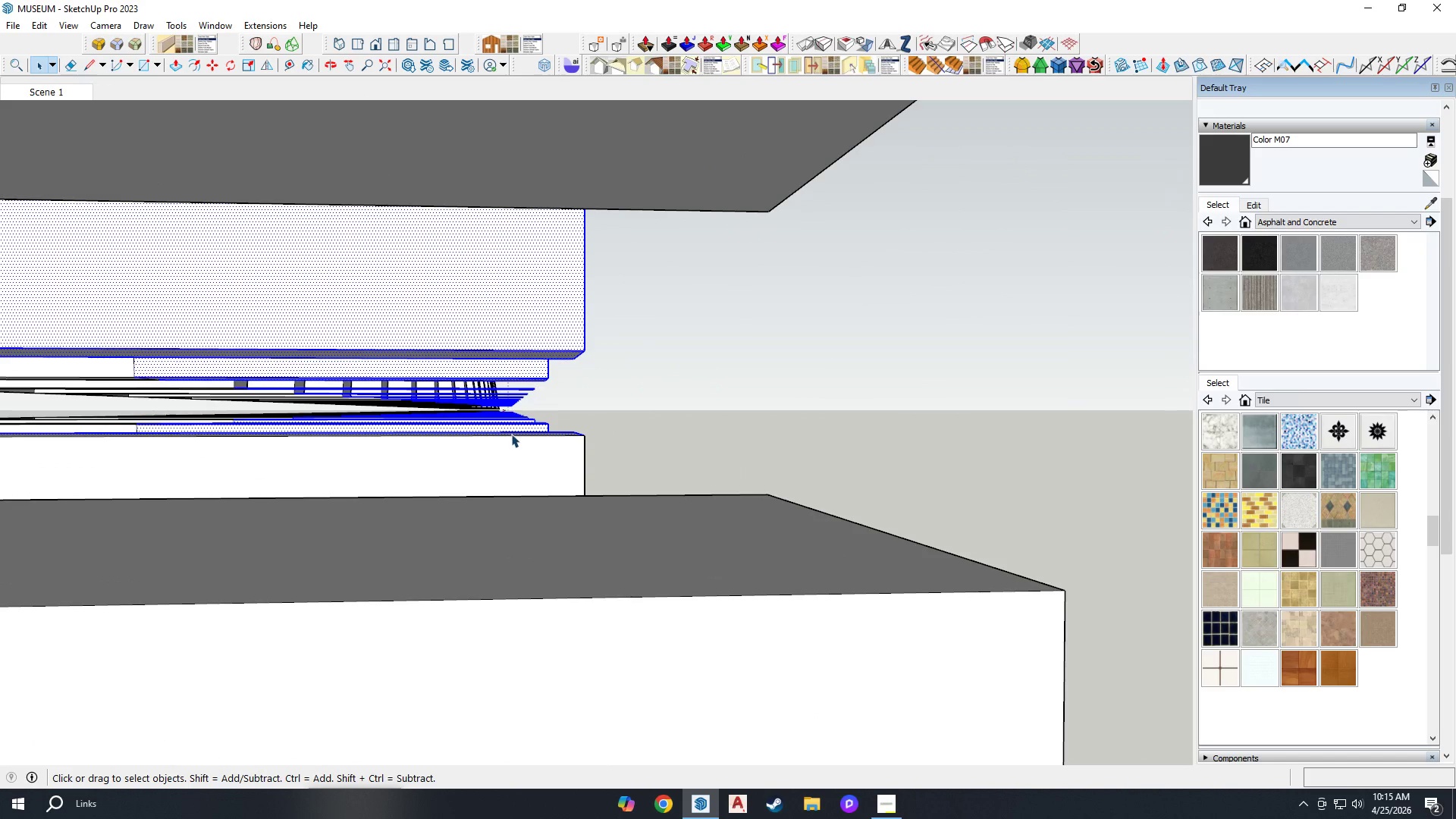 
key(Delete)
 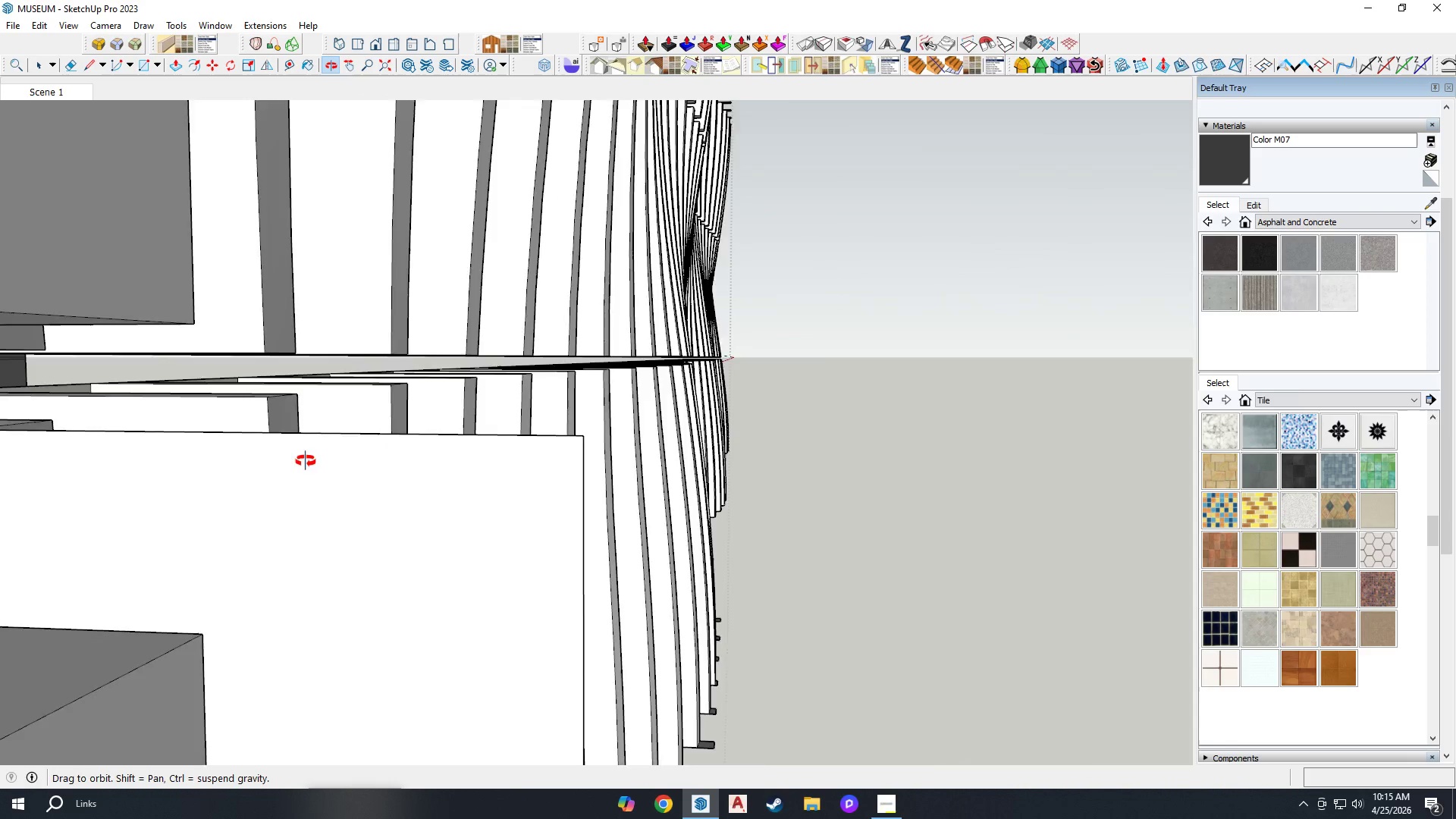 
scroll: coordinate [617, 520], scroll_direction: down, amount: 36.0
 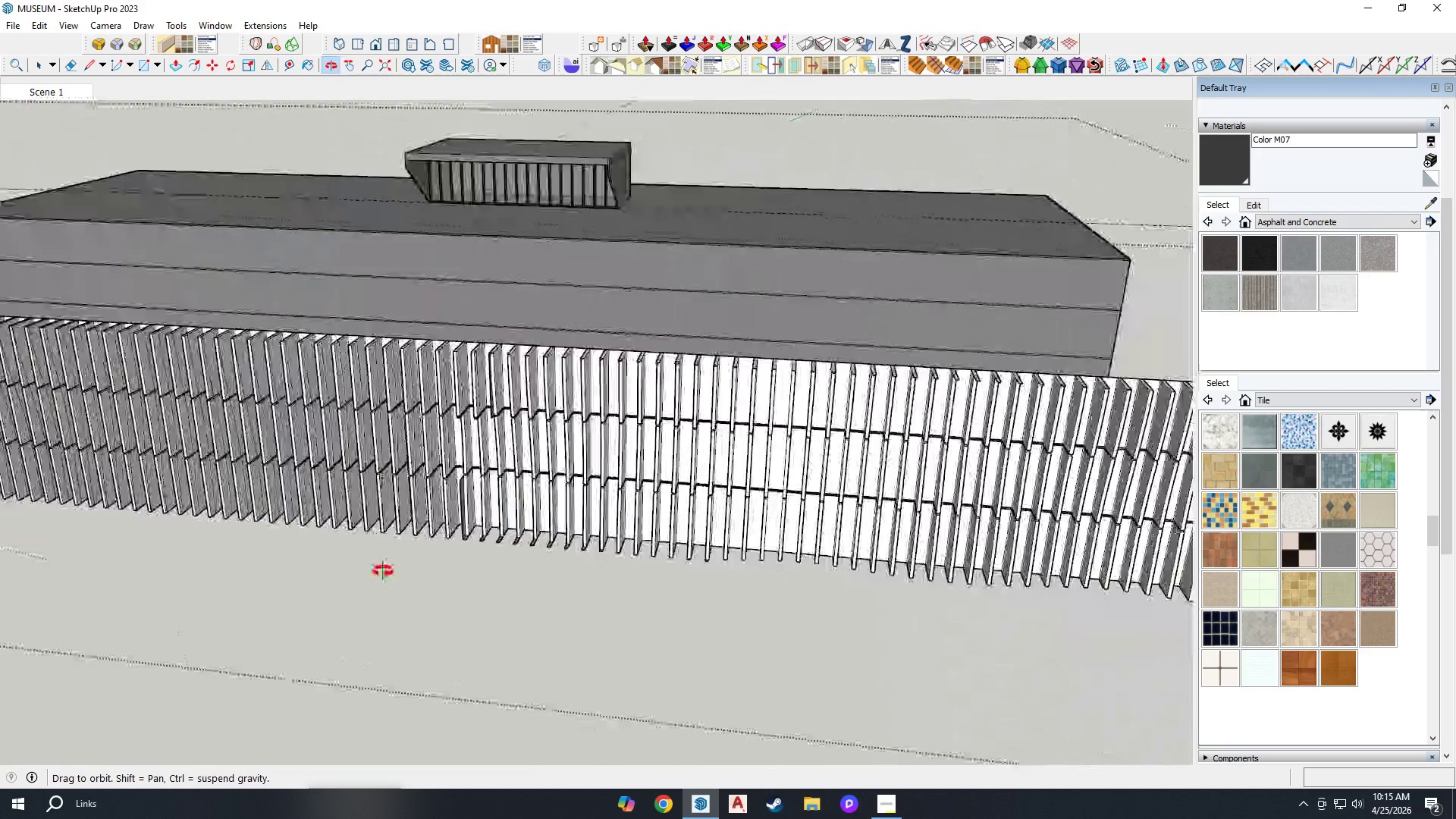 
scroll: coordinate [576, 587], scroll_direction: up, amount: 10.0
 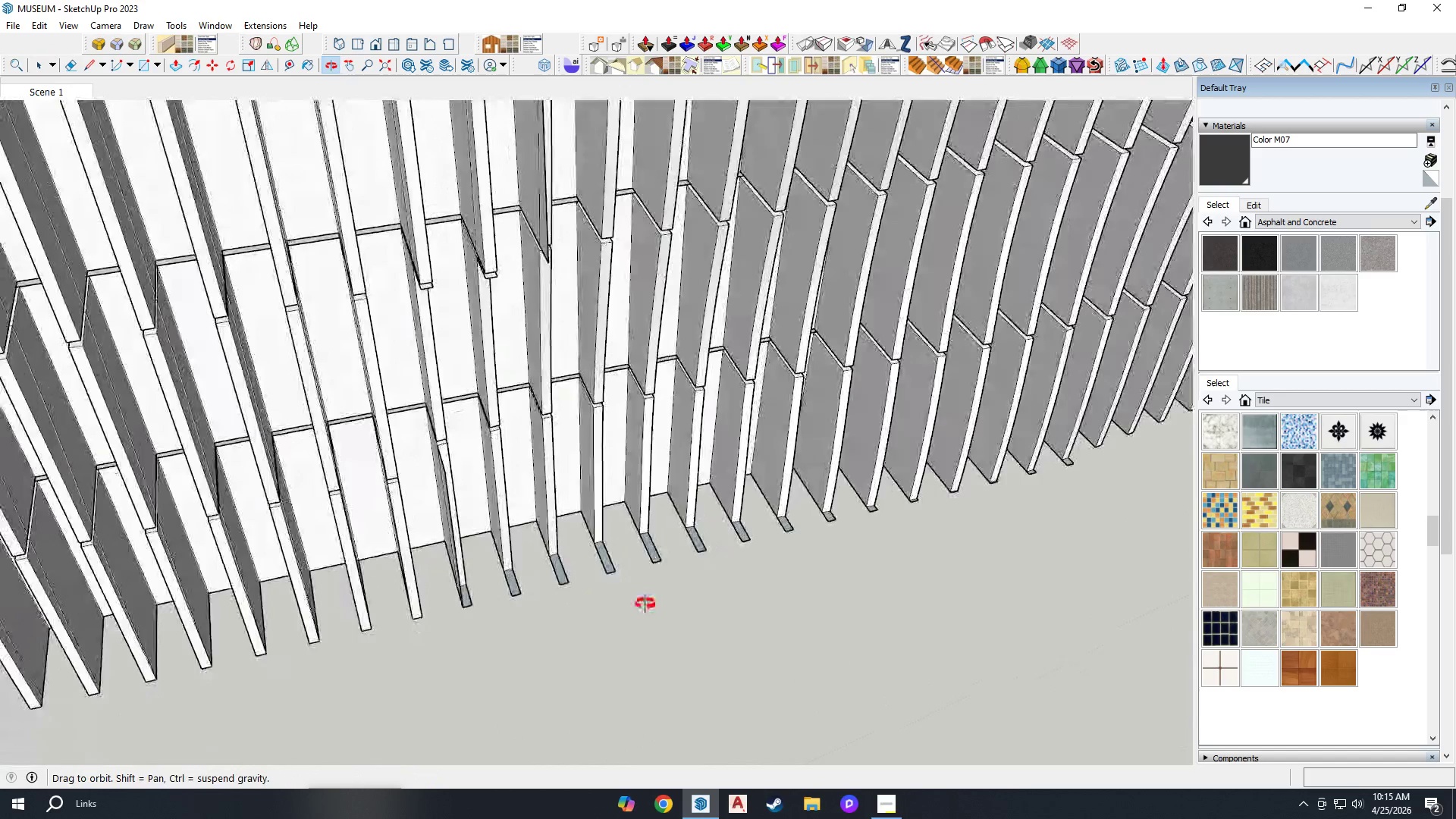 
scroll: coordinate [504, 613], scroll_direction: down, amount: 3.0
 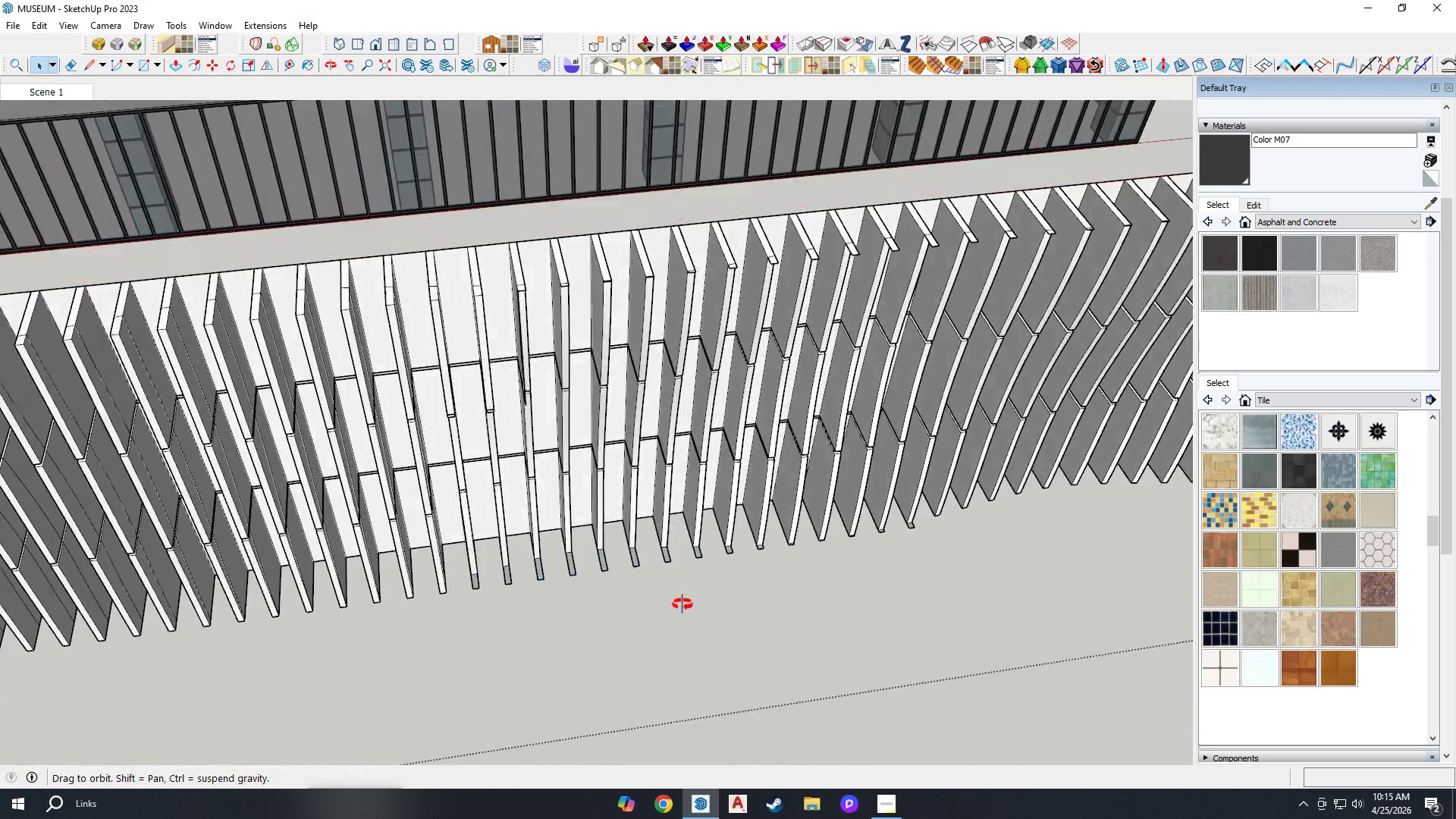 
scroll: coordinate [569, 548], scroll_direction: up, amount: 5.0
 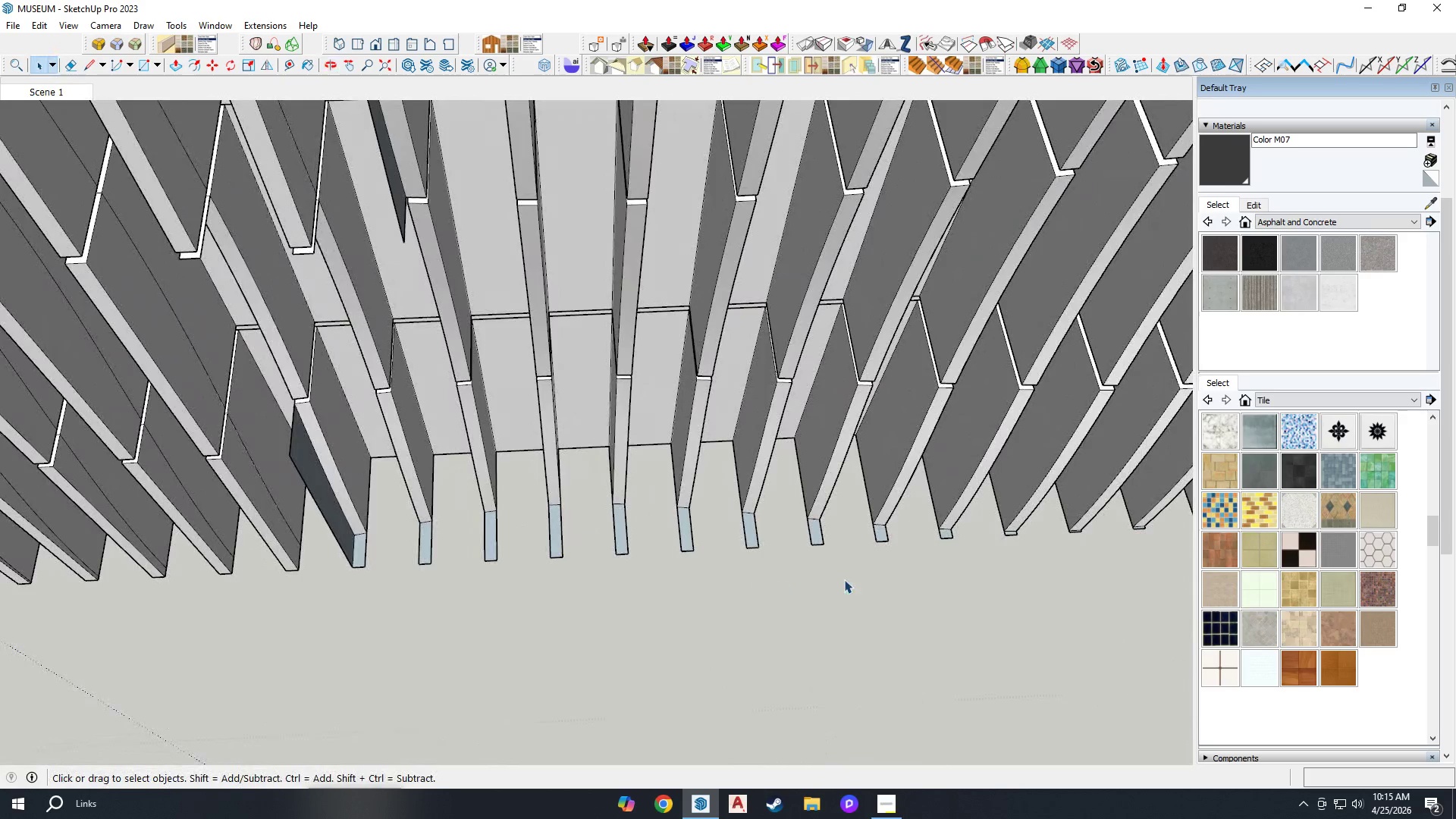 
left_click_drag(start_coordinate=[924, 587], to_coordinate=[836, 639])
 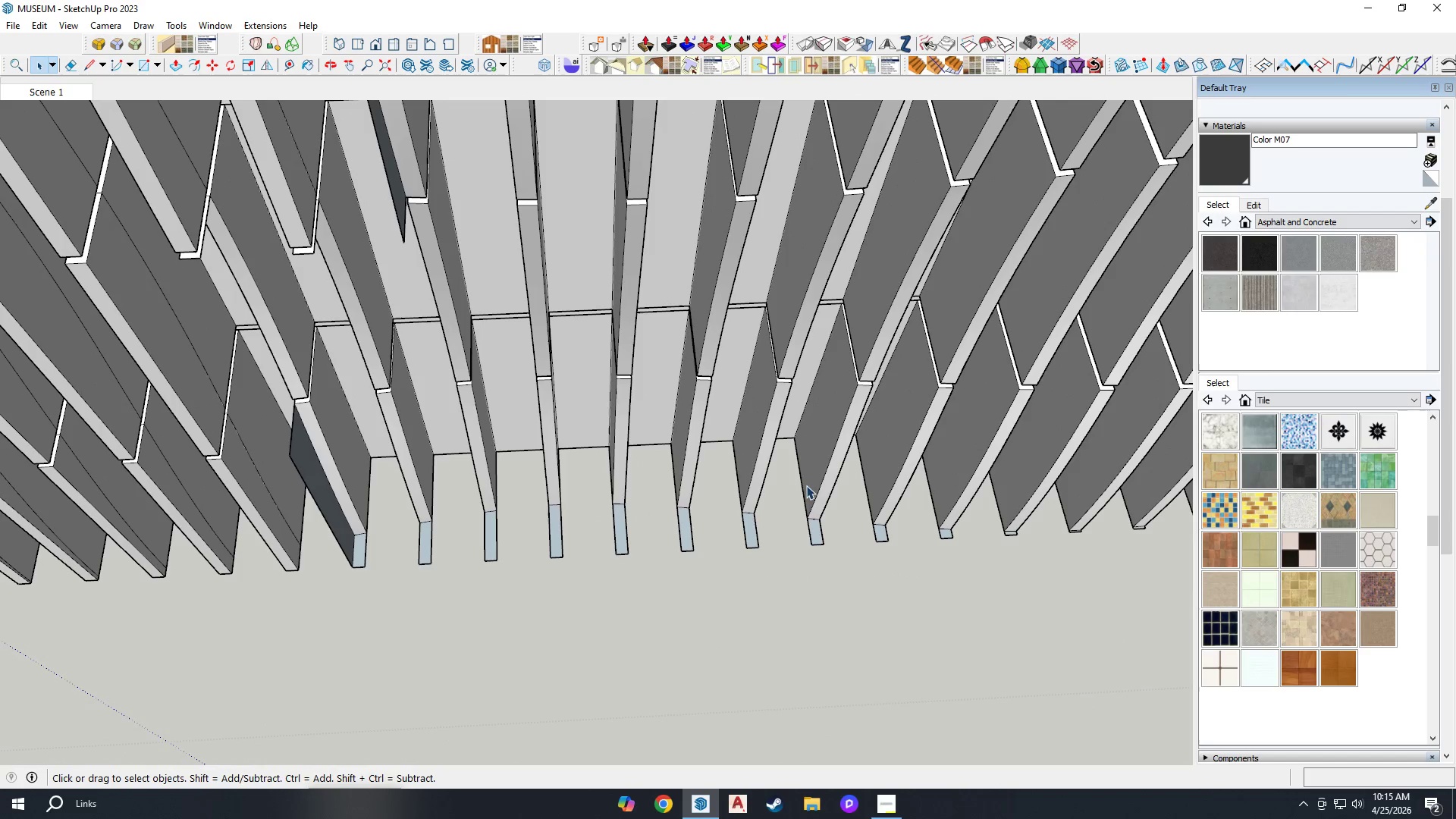 
scroll: coordinate [808, 462], scroll_direction: up, amount: 1.0
 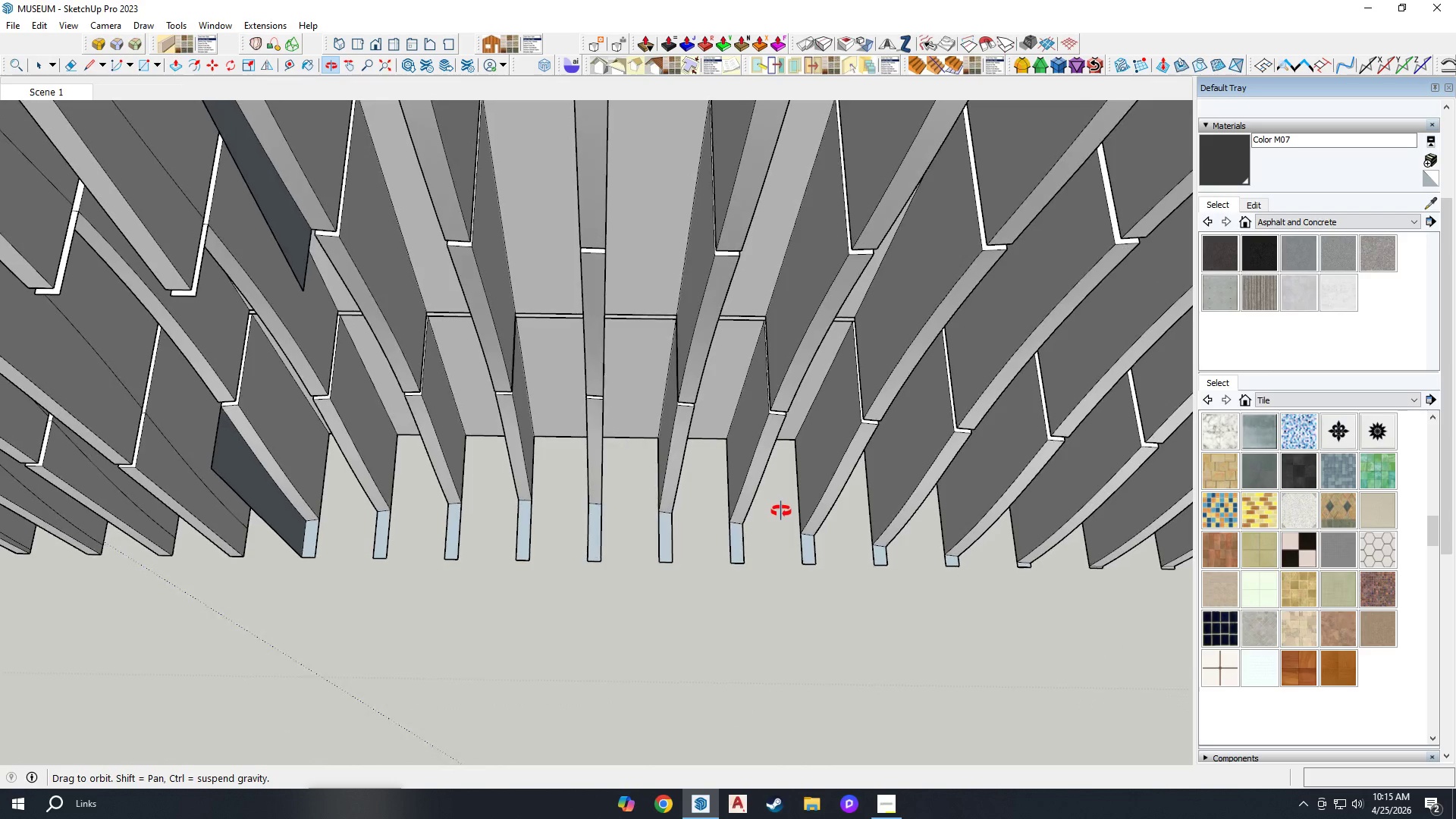 
left_click_drag(start_coordinate=[888, 626], to_coordinate=[284, 555])
 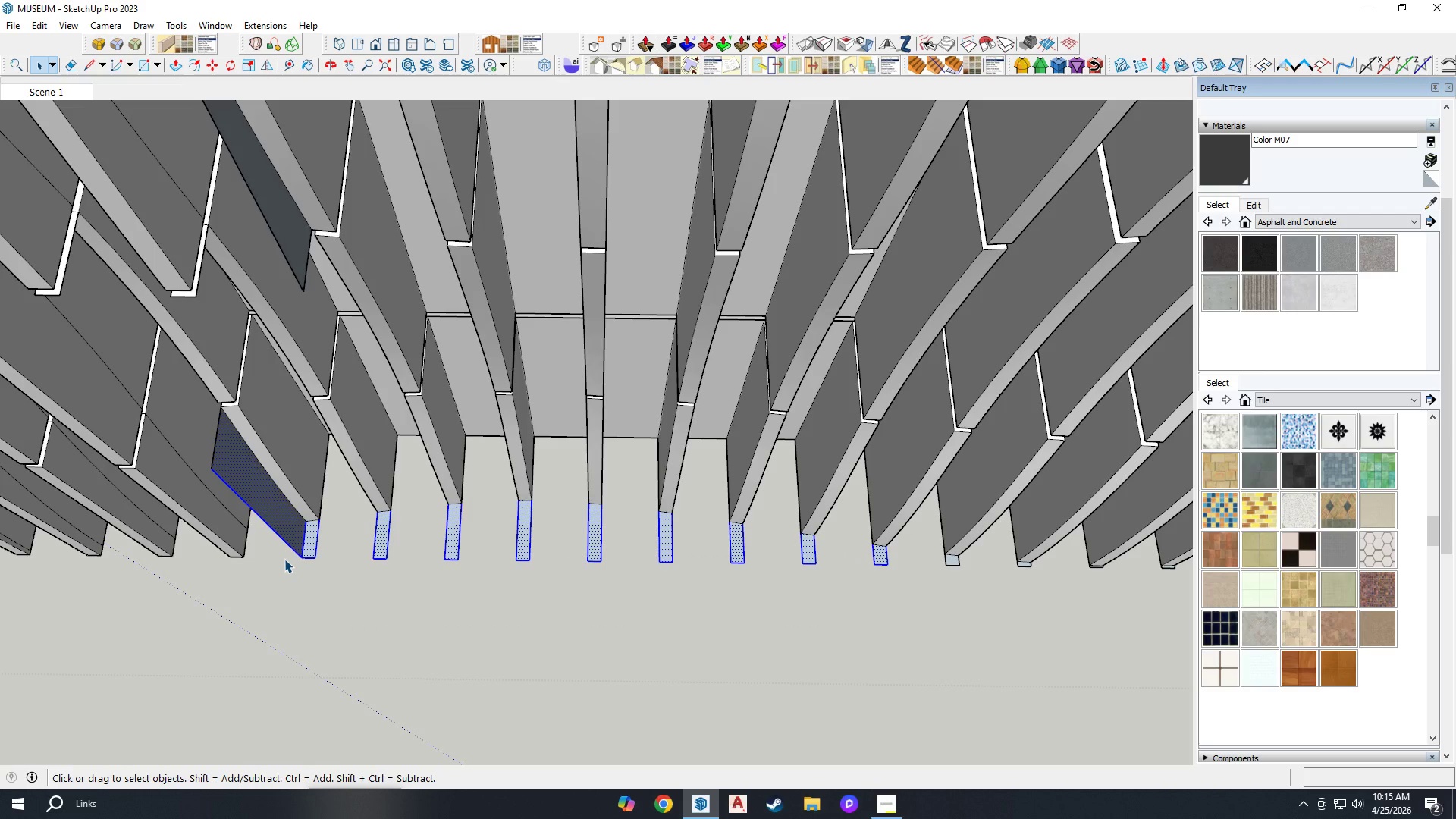 
key(Delete)
 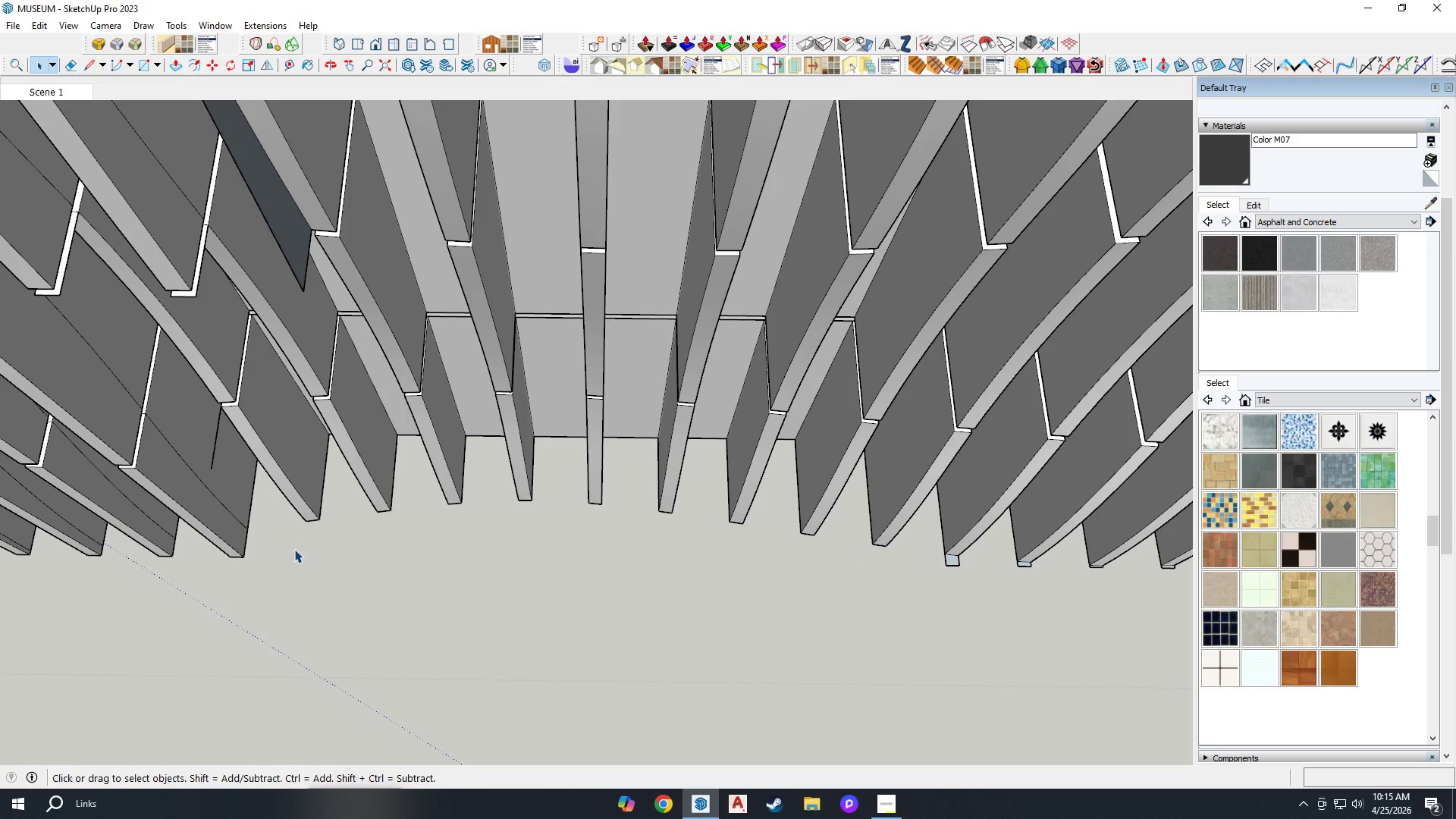 
scroll: coordinate [704, 557], scroll_direction: up, amount: 3.0
 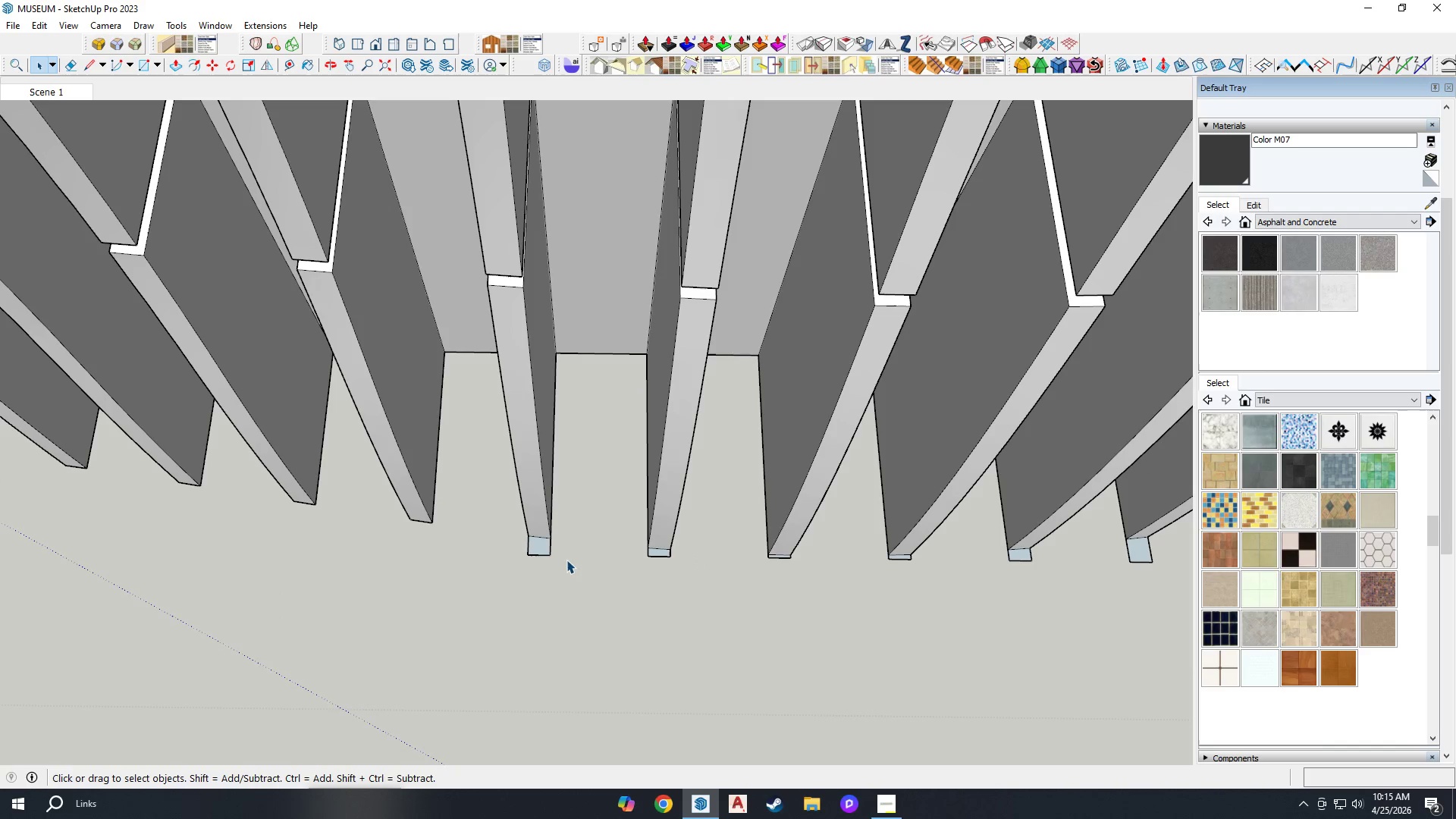 
left_click_drag(start_coordinate=[557, 560], to_coordinate=[513, 552])
 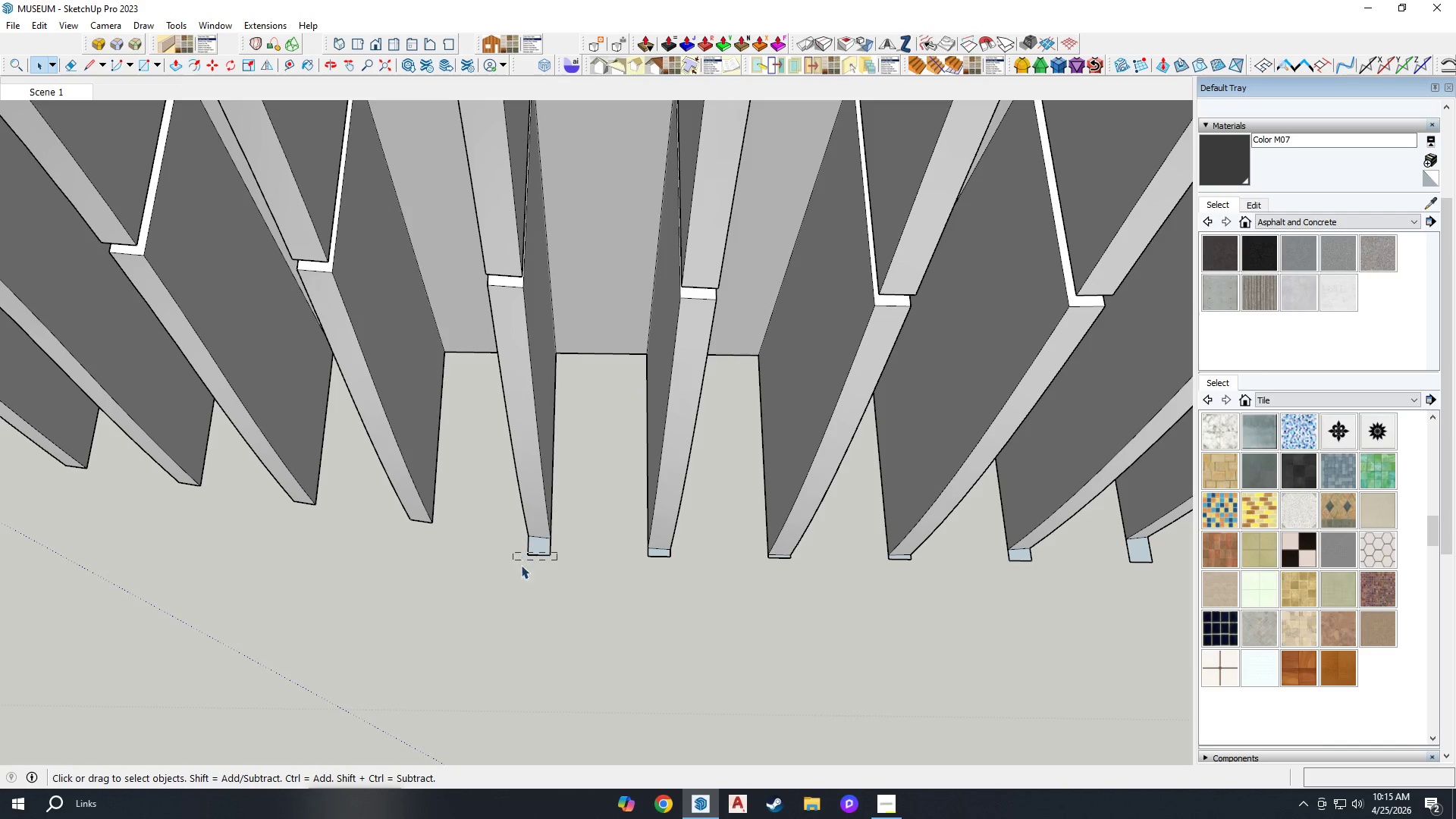 
key(Delete)
 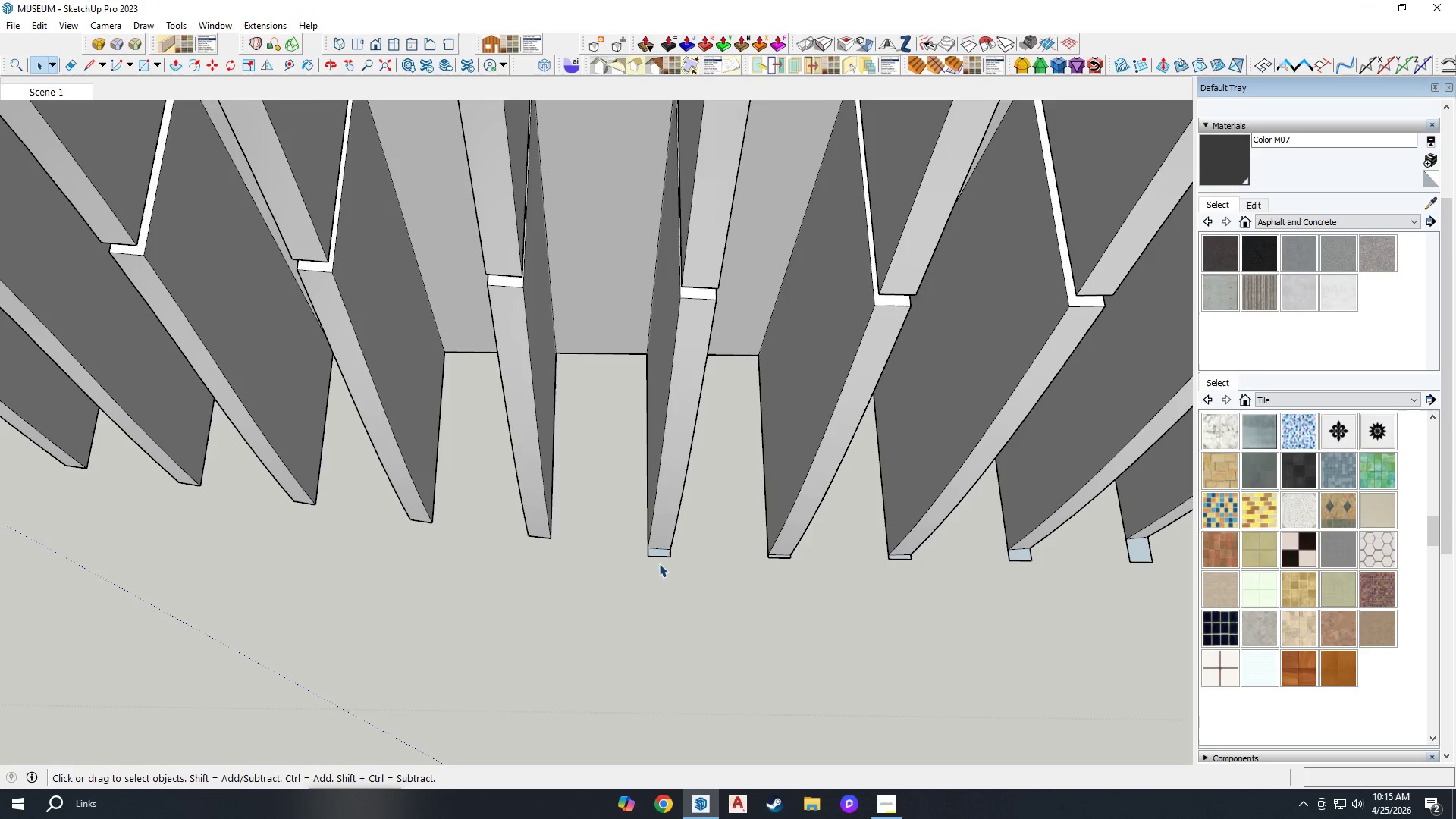 
left_click_drag(start_coordinate=[667, 583], to_coordinate=[575, 564])
 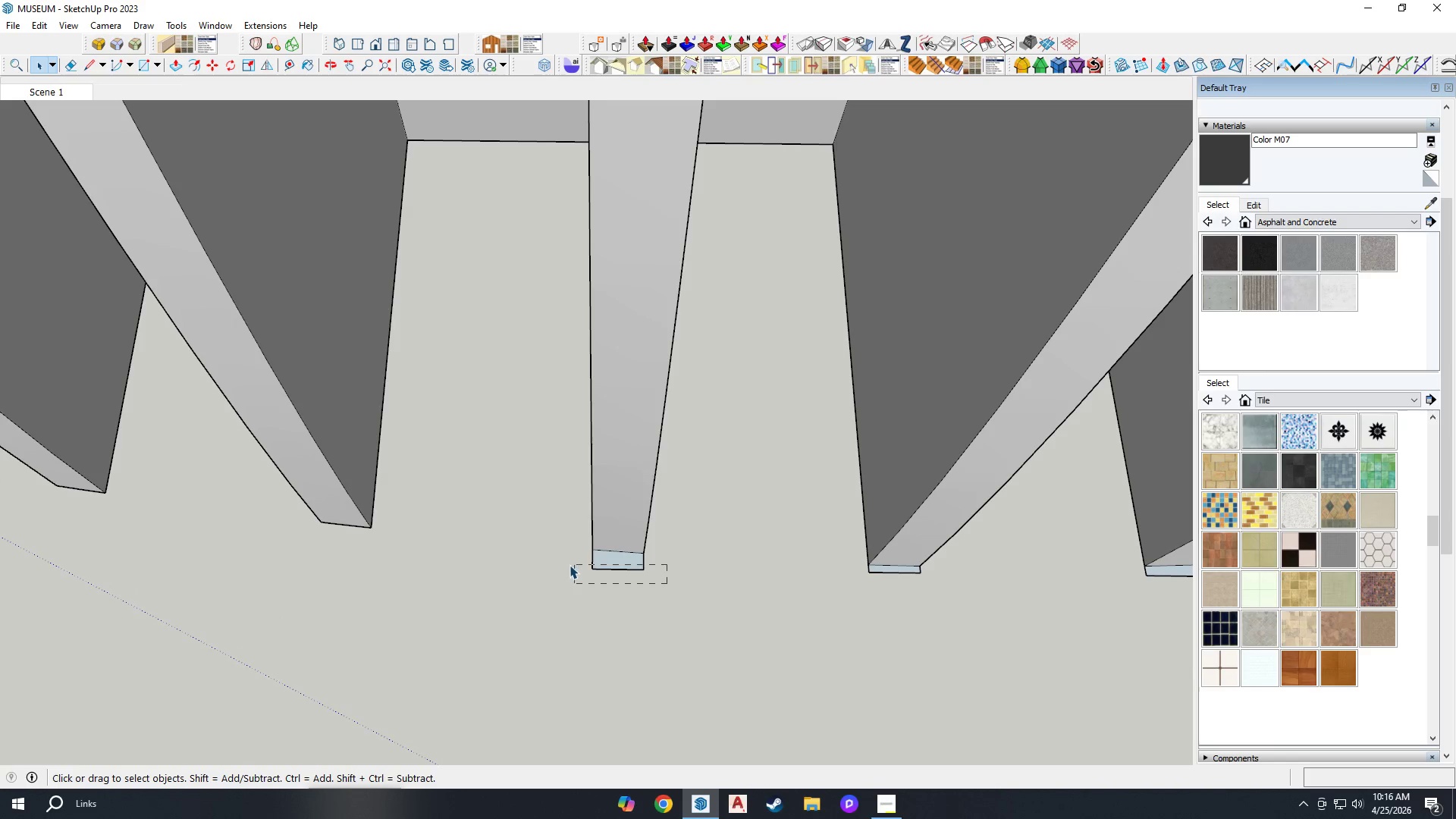 
scroll: coordinate [689, 544], scroll_direction: up, amount: 3.0
 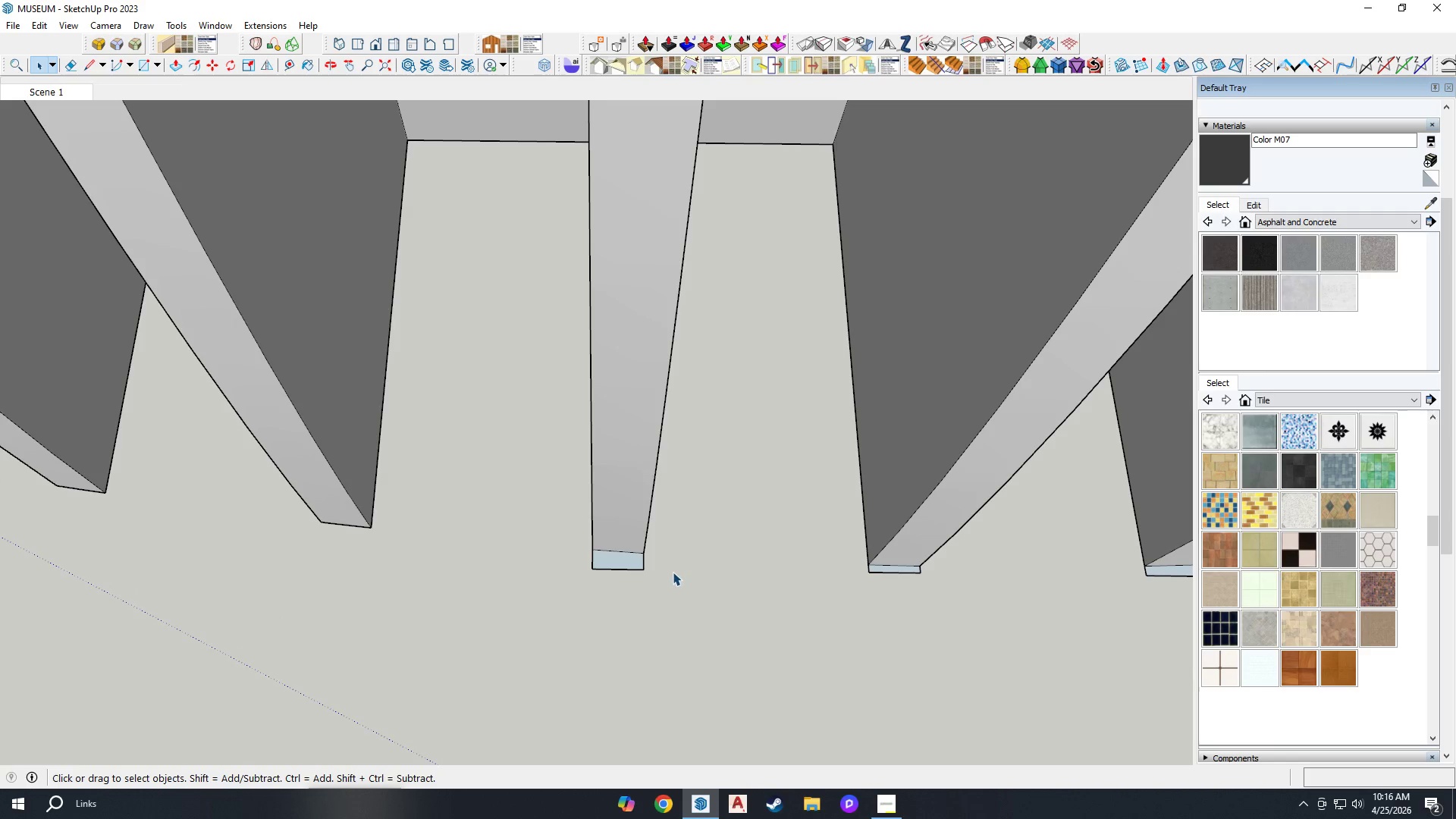 
key(Delete)
 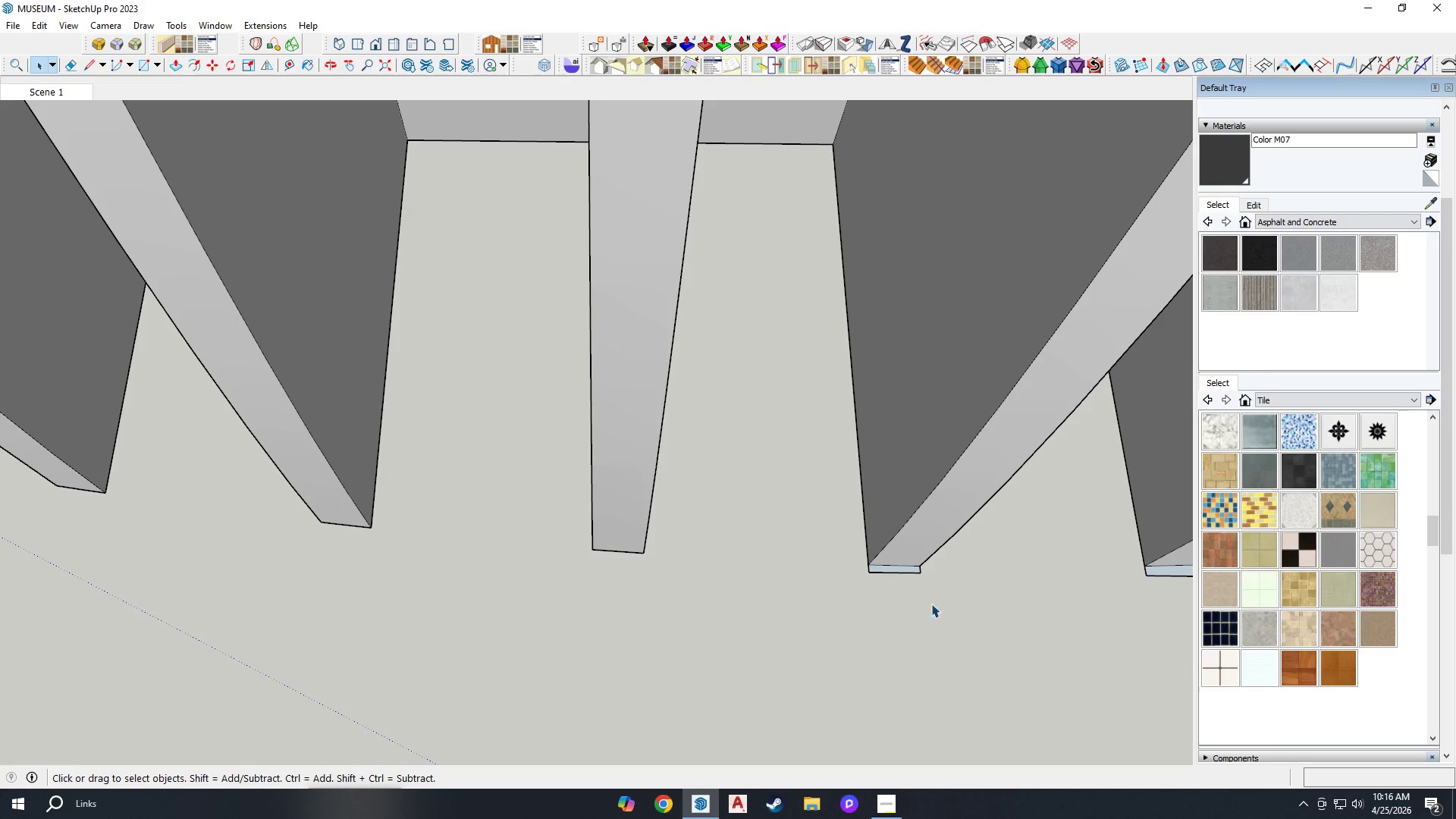 
left_click_drag(start_coordinate=[962, 597], to_coordinate=[836, 570])
 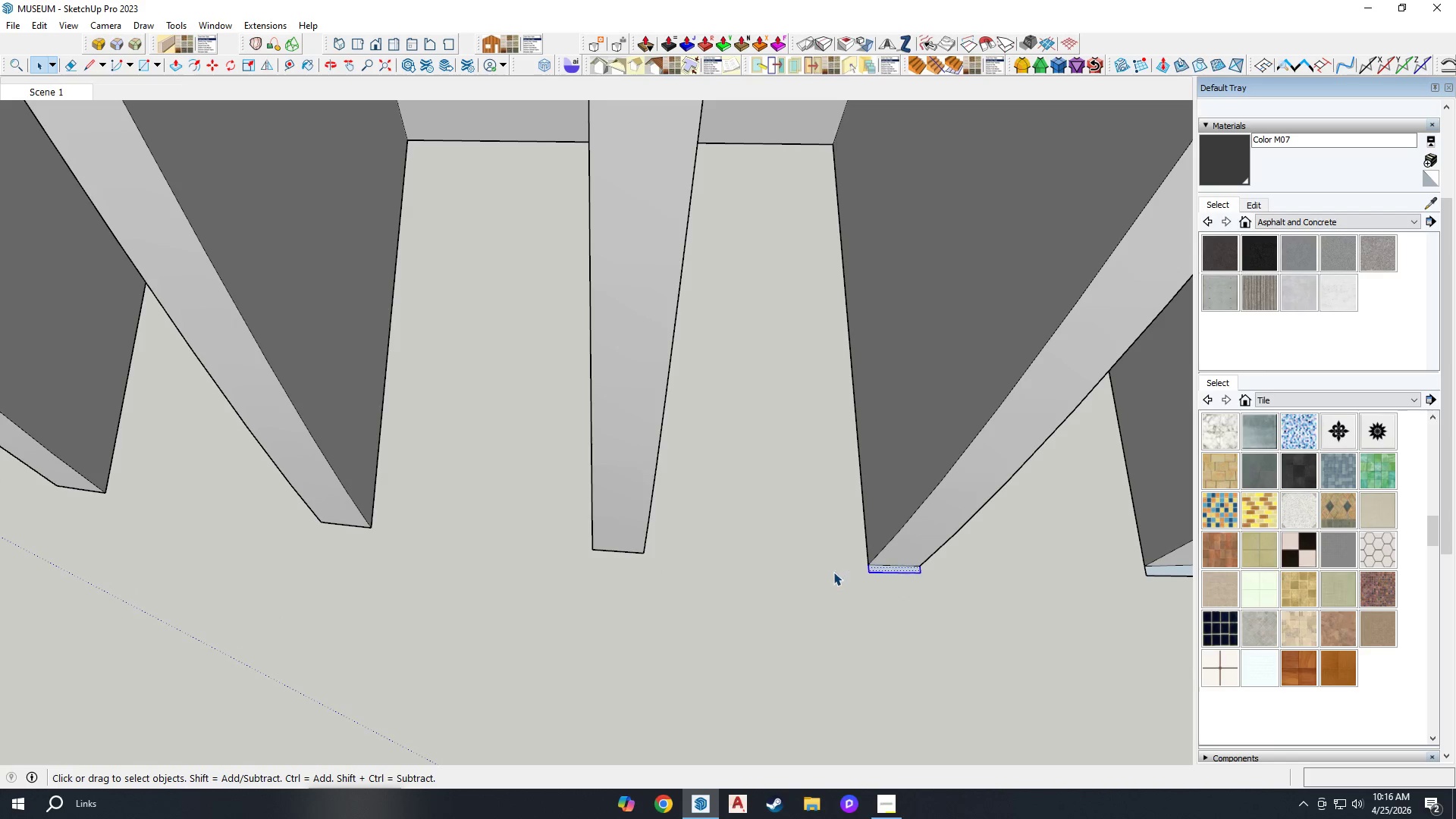 
key(Delete)
 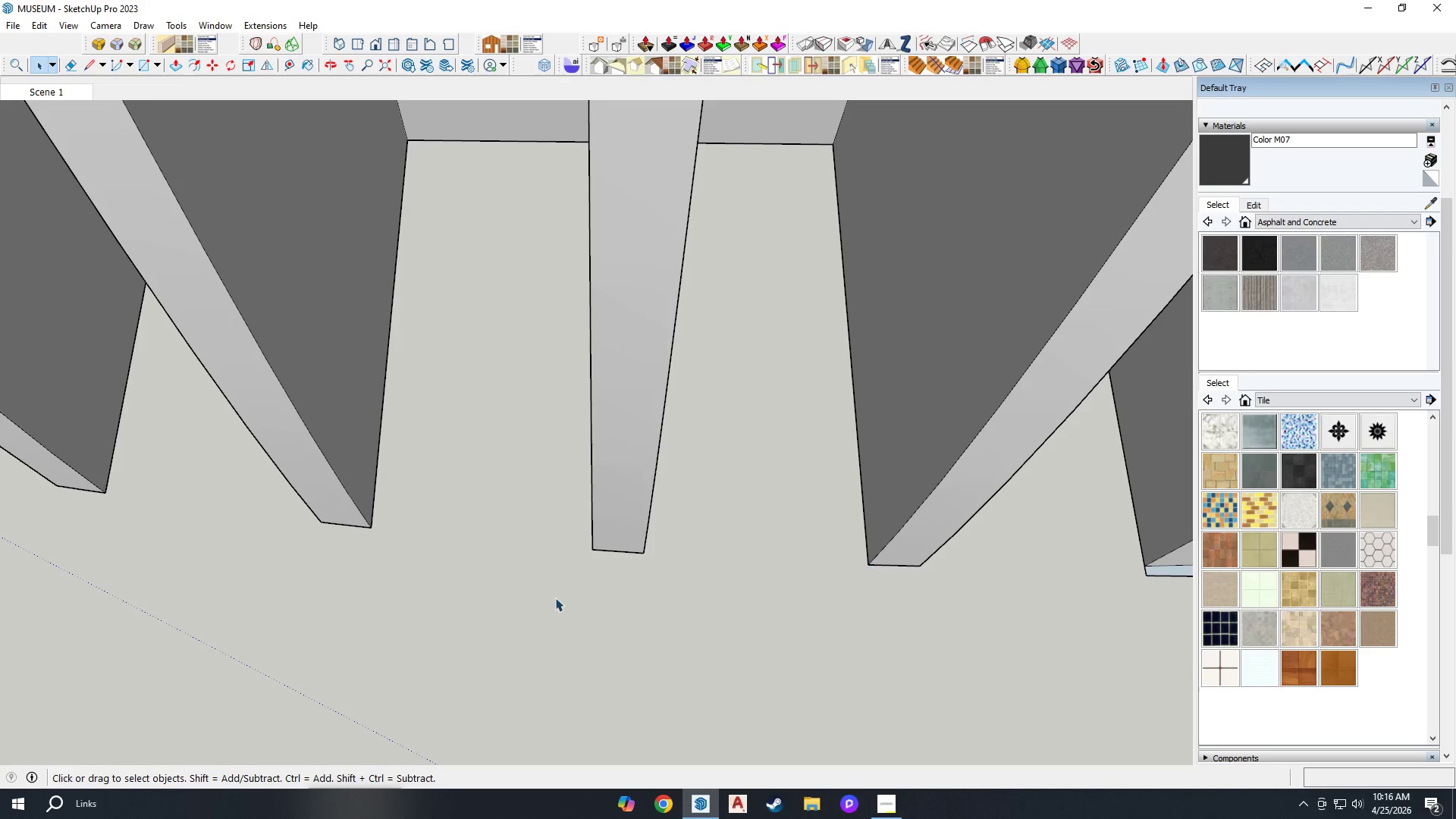 
scroll: coordinate [381, 557], scroll_direction: down, amount: 7.0
 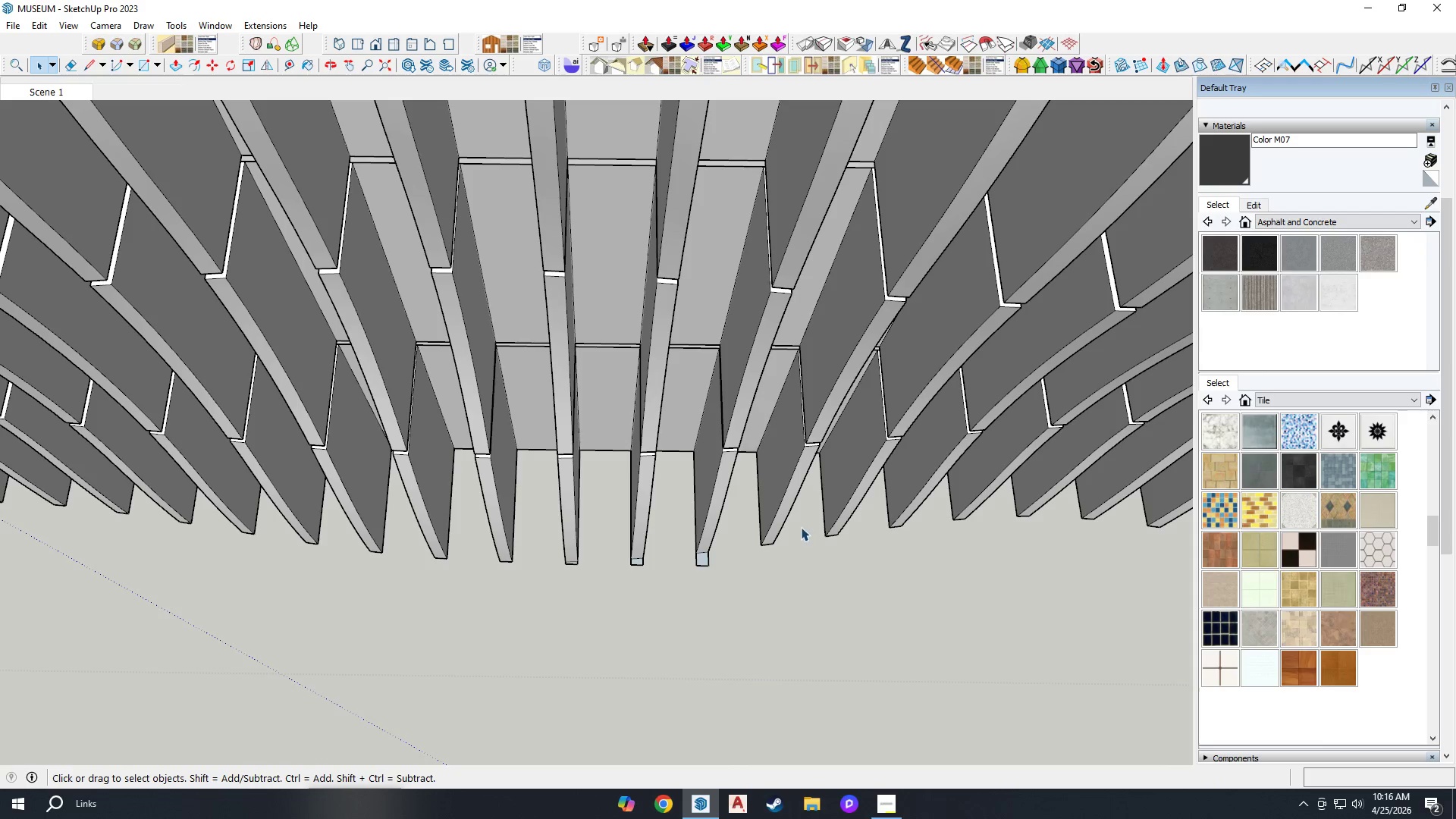 
left_click_drag(start_coordinate=[742, 632], to_coordinate=[638, 589])
 